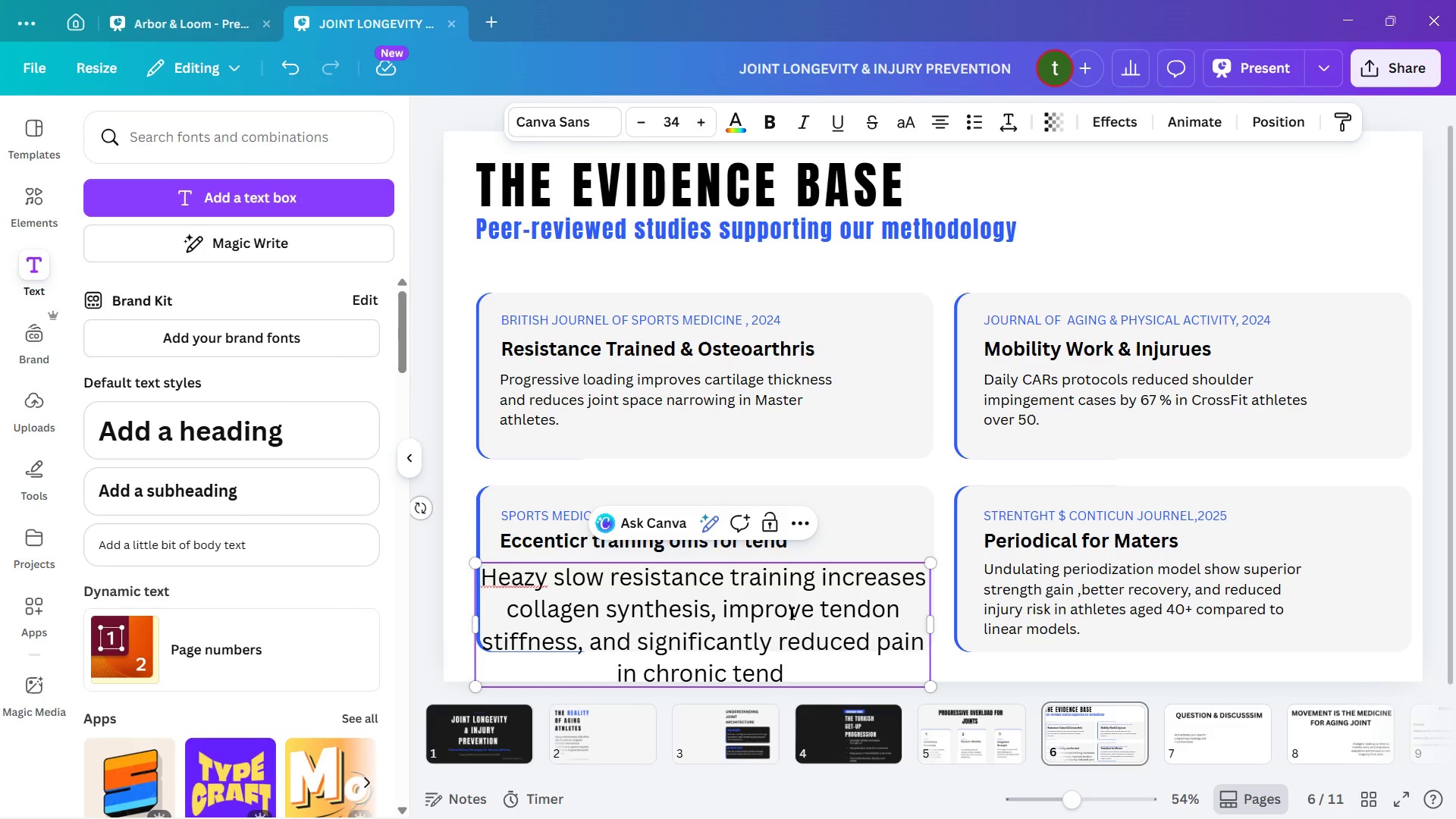 
wait(6.53)
 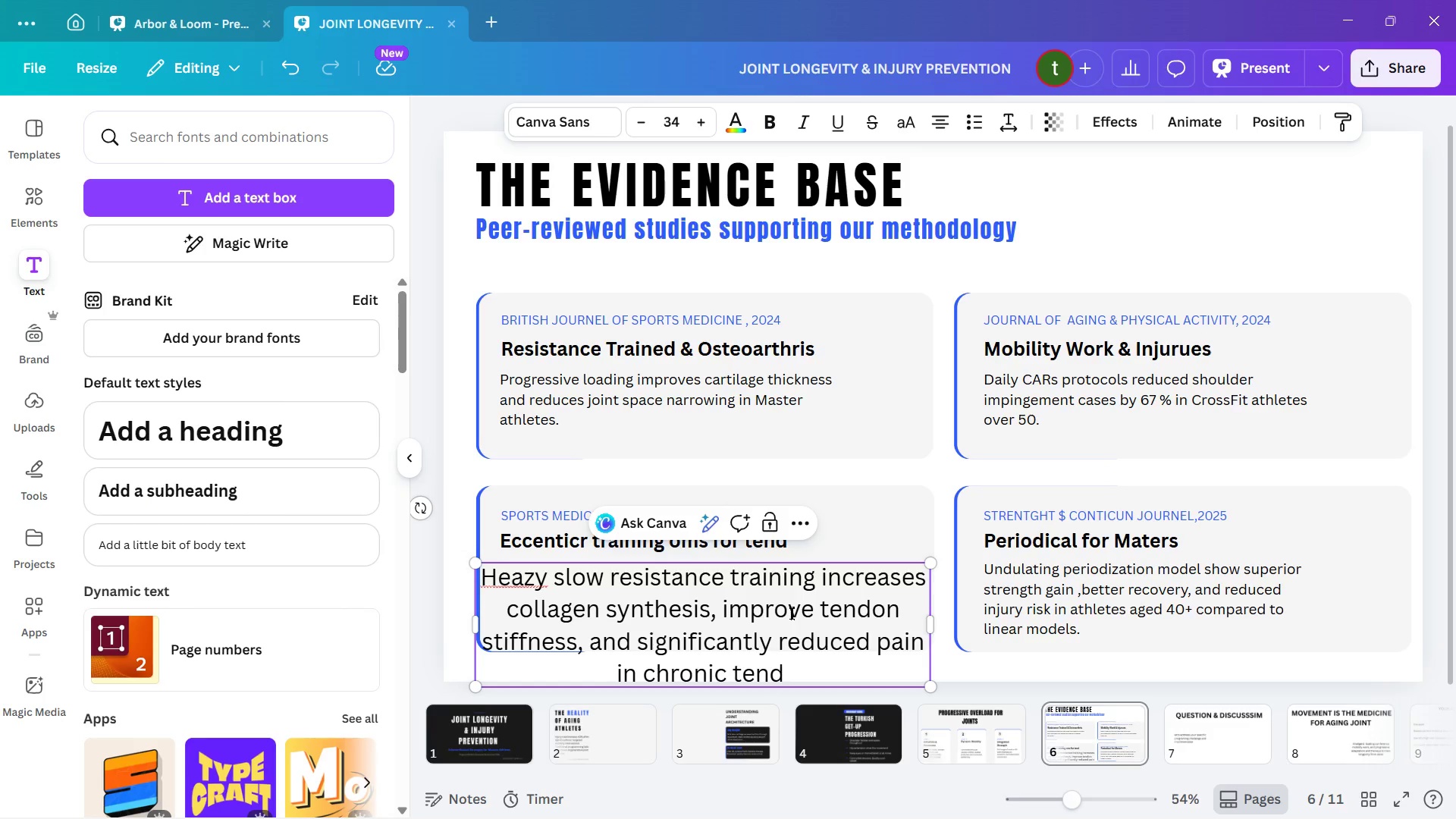 
type(inoo)
key(Backspace)
type(ph)
 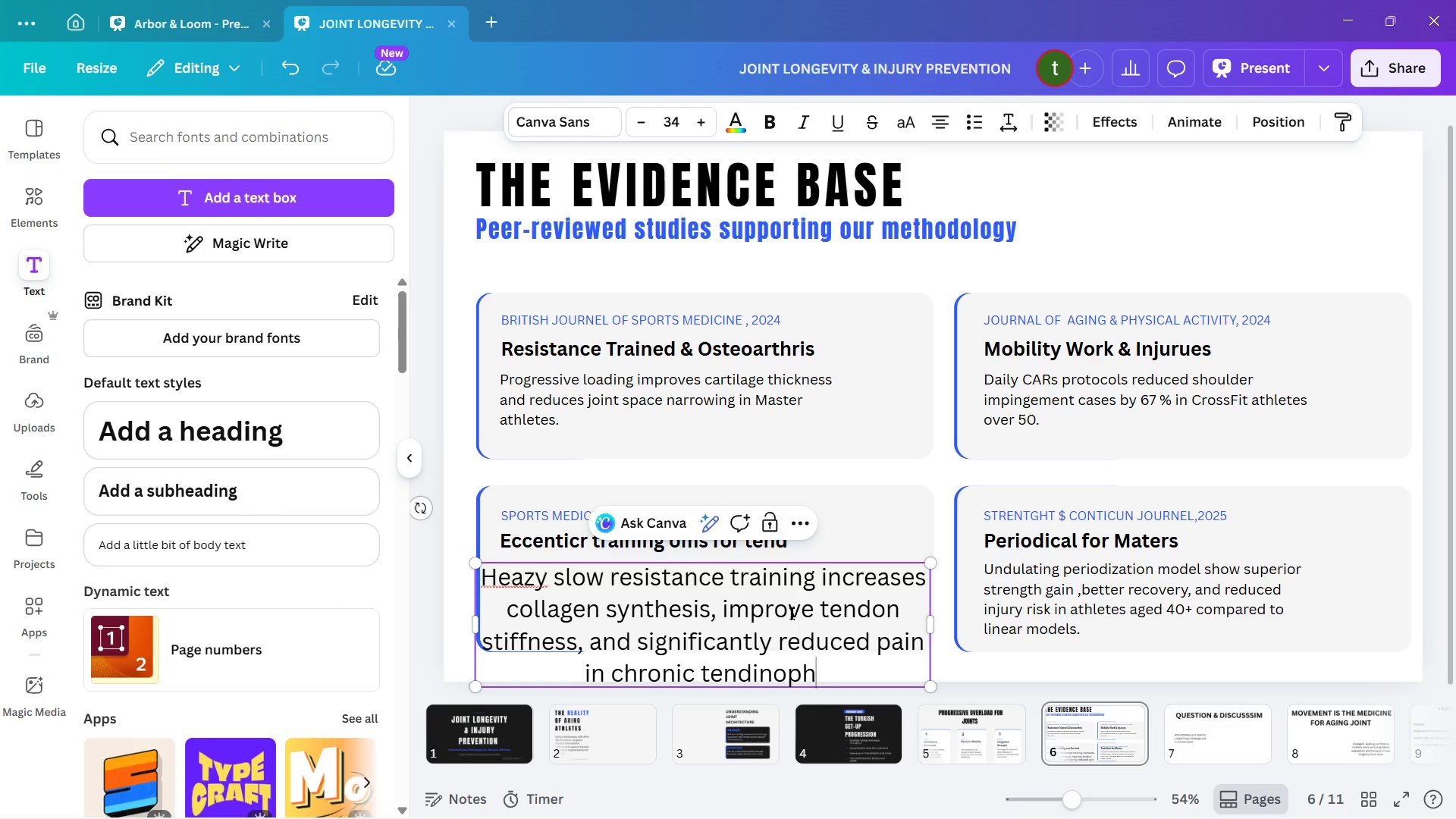 
wait(7.06)
 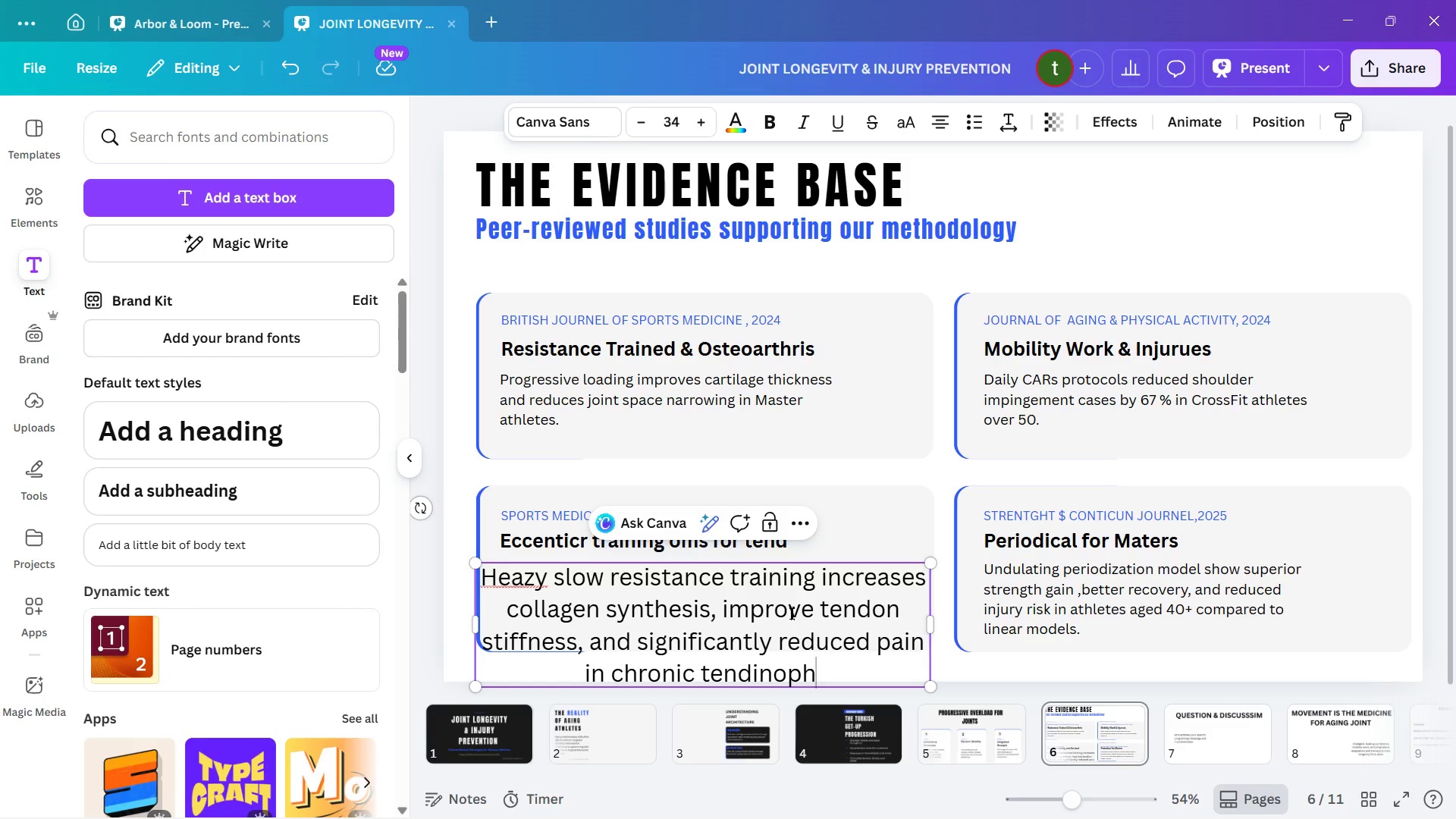 
key(Backspace)
key(Backspace)
type(pathy cases)
 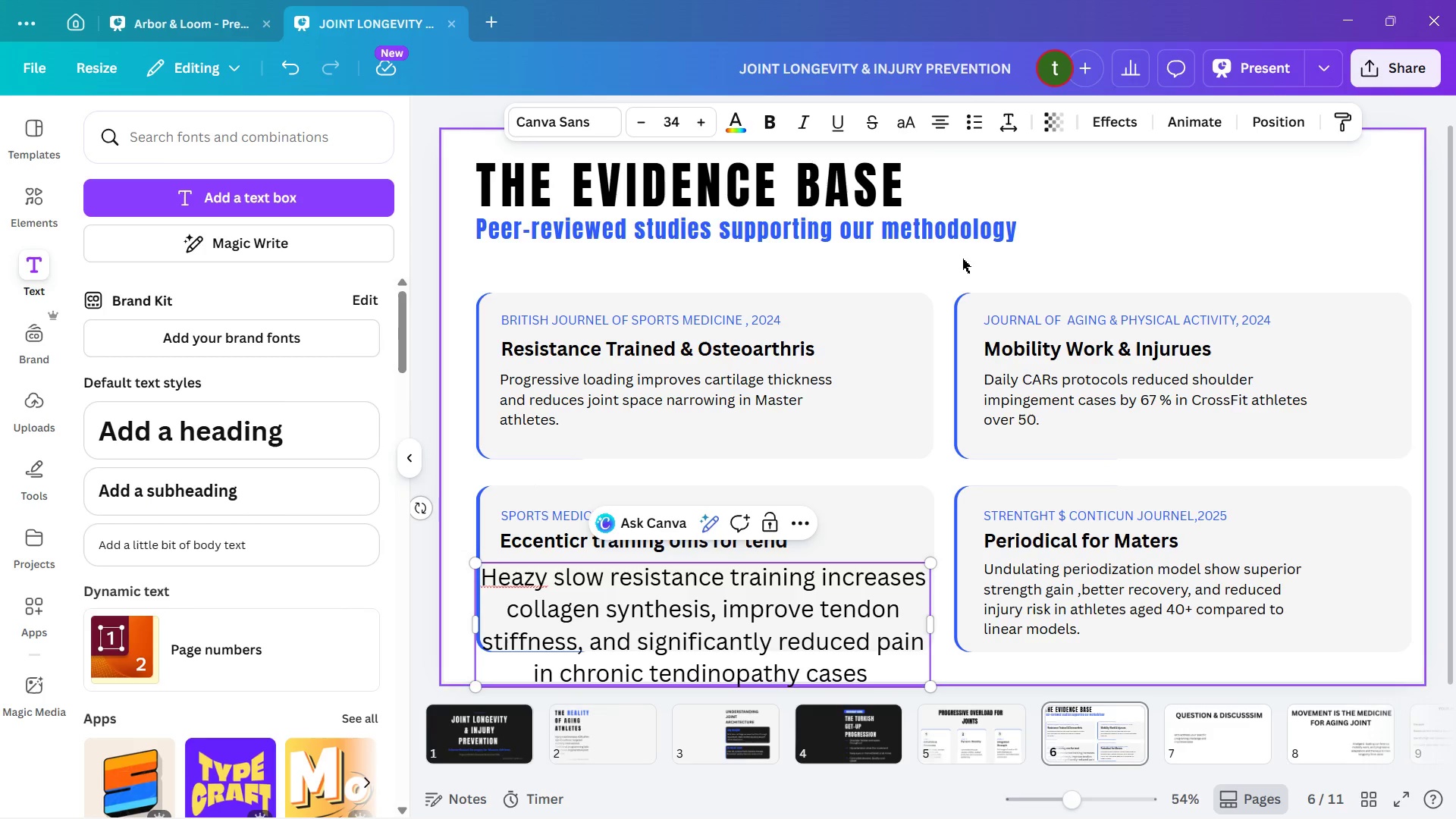 
double_click([942, 130])
 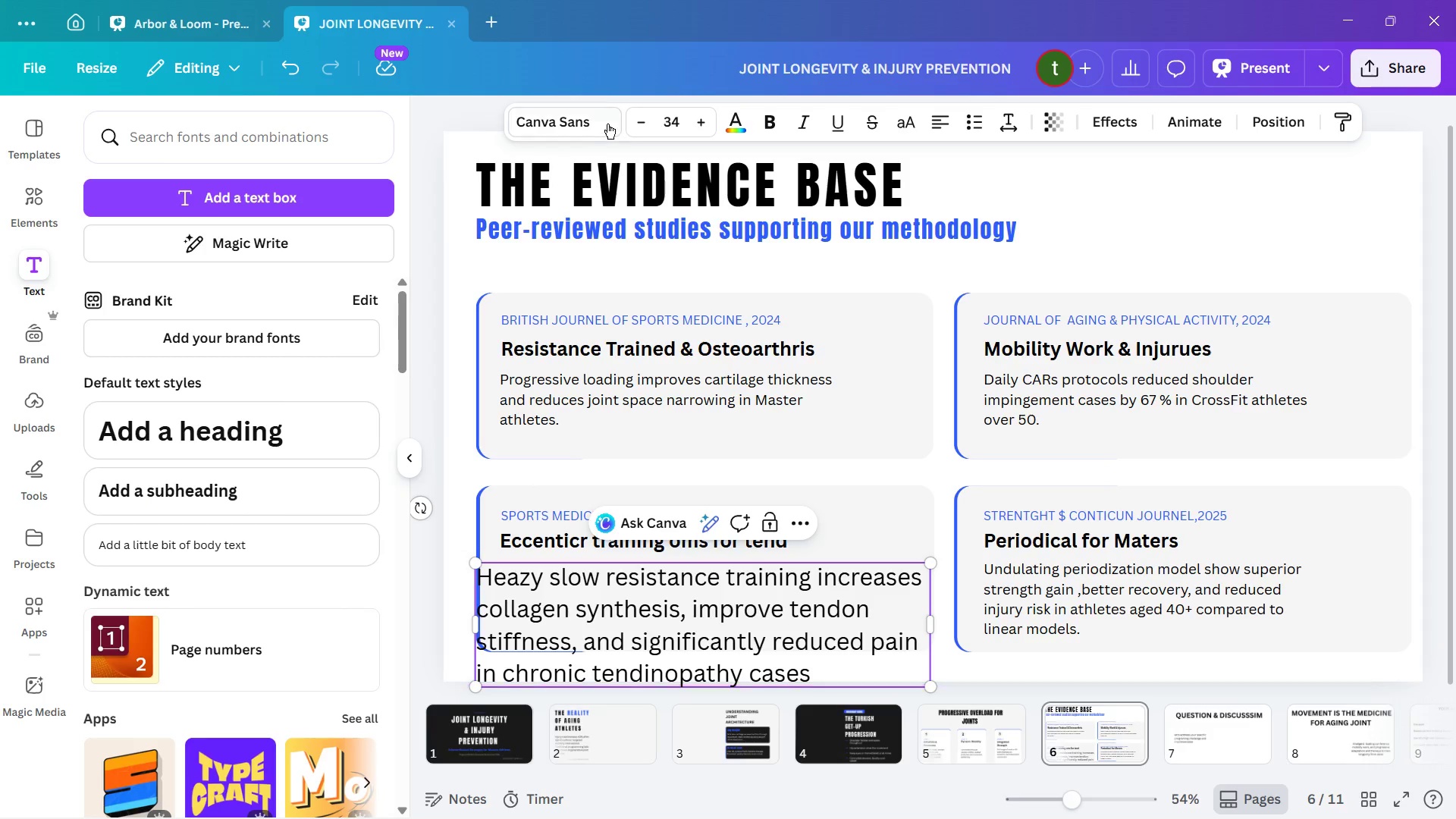 
left_click_drag(start_coordinate=[650, 117], to_coordinate=[647, 121])
 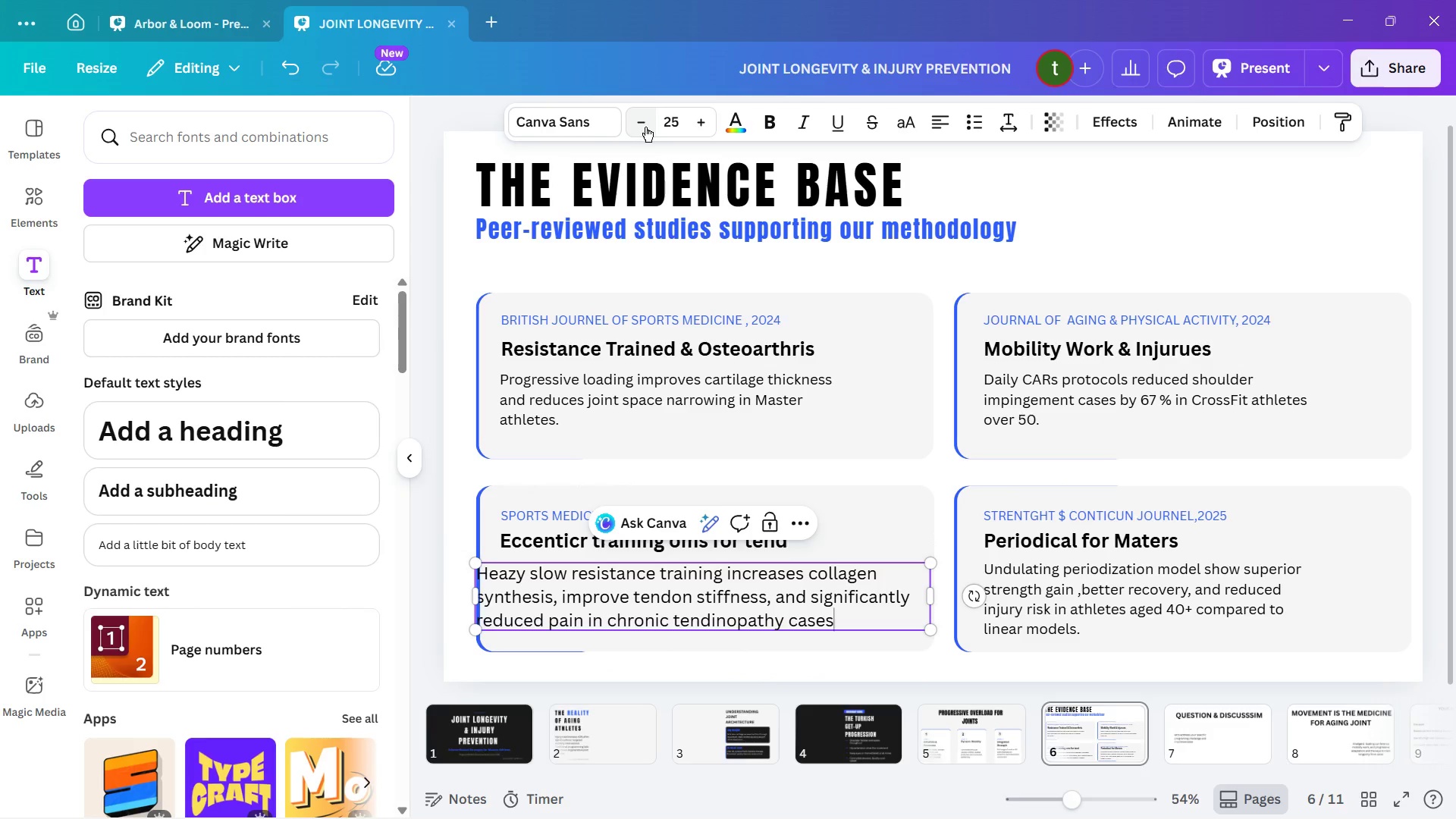 
left_click([1109, 616])
 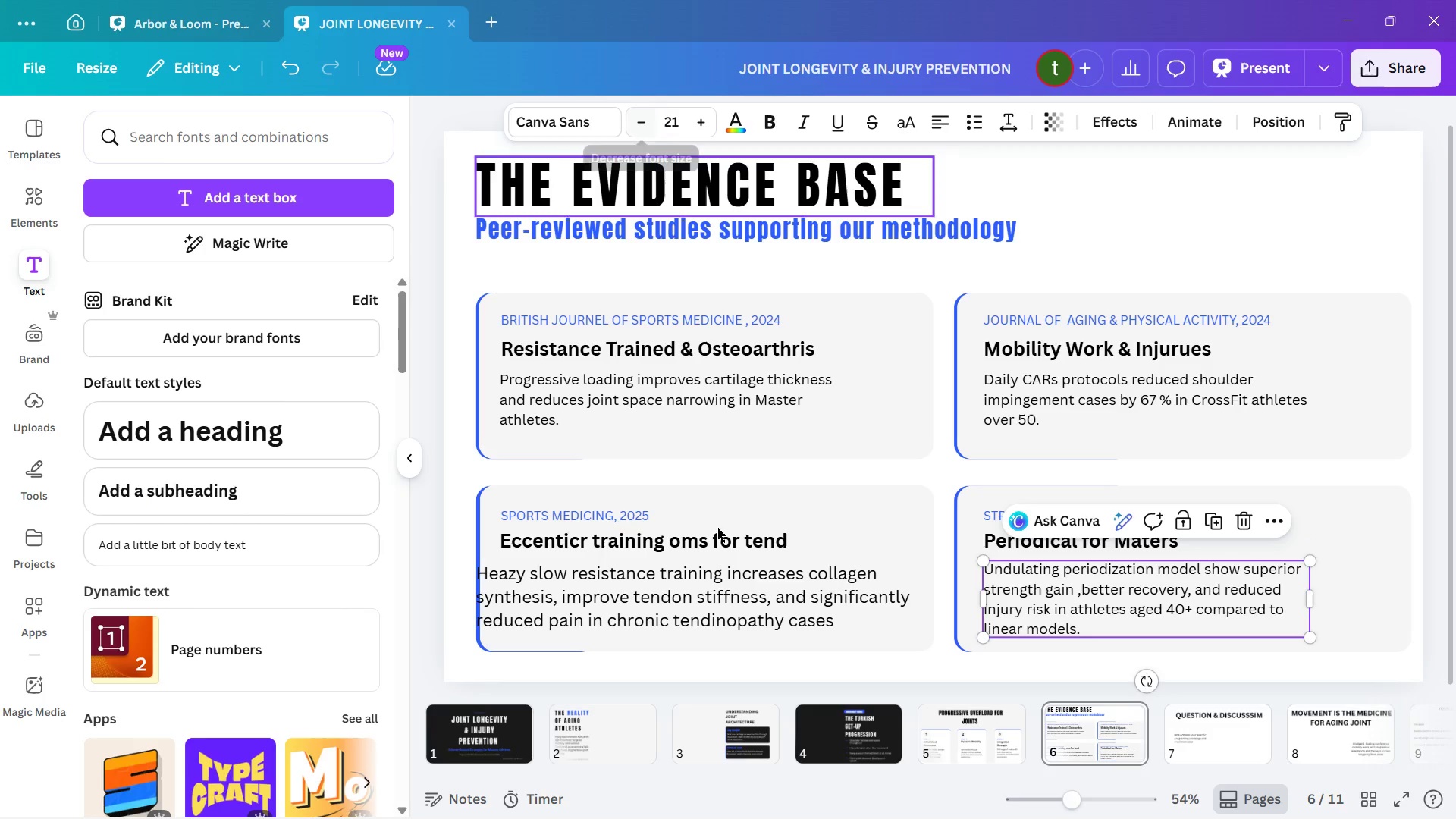 
left_click([718, 552])
 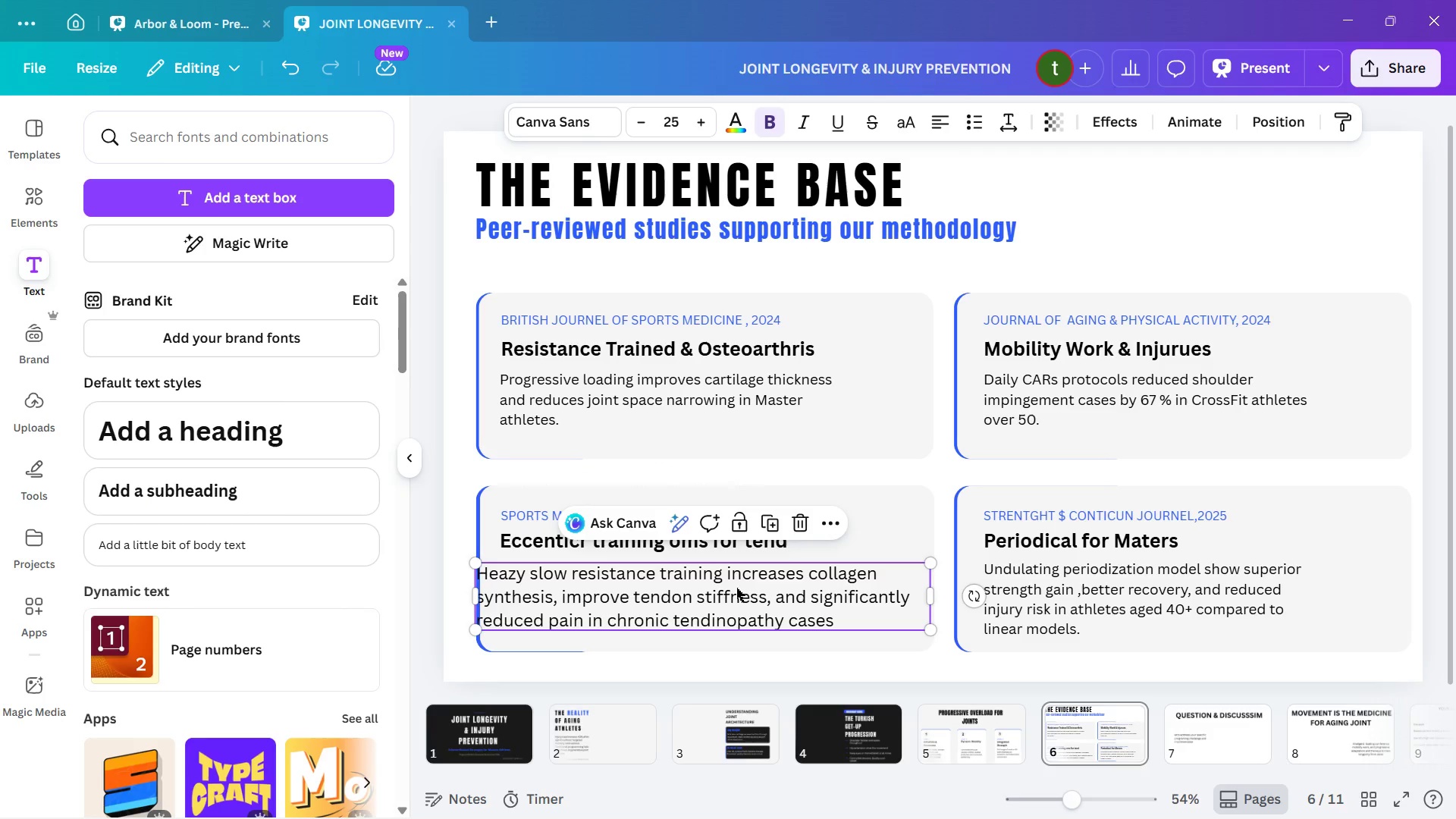 
left_click([736, 588])
 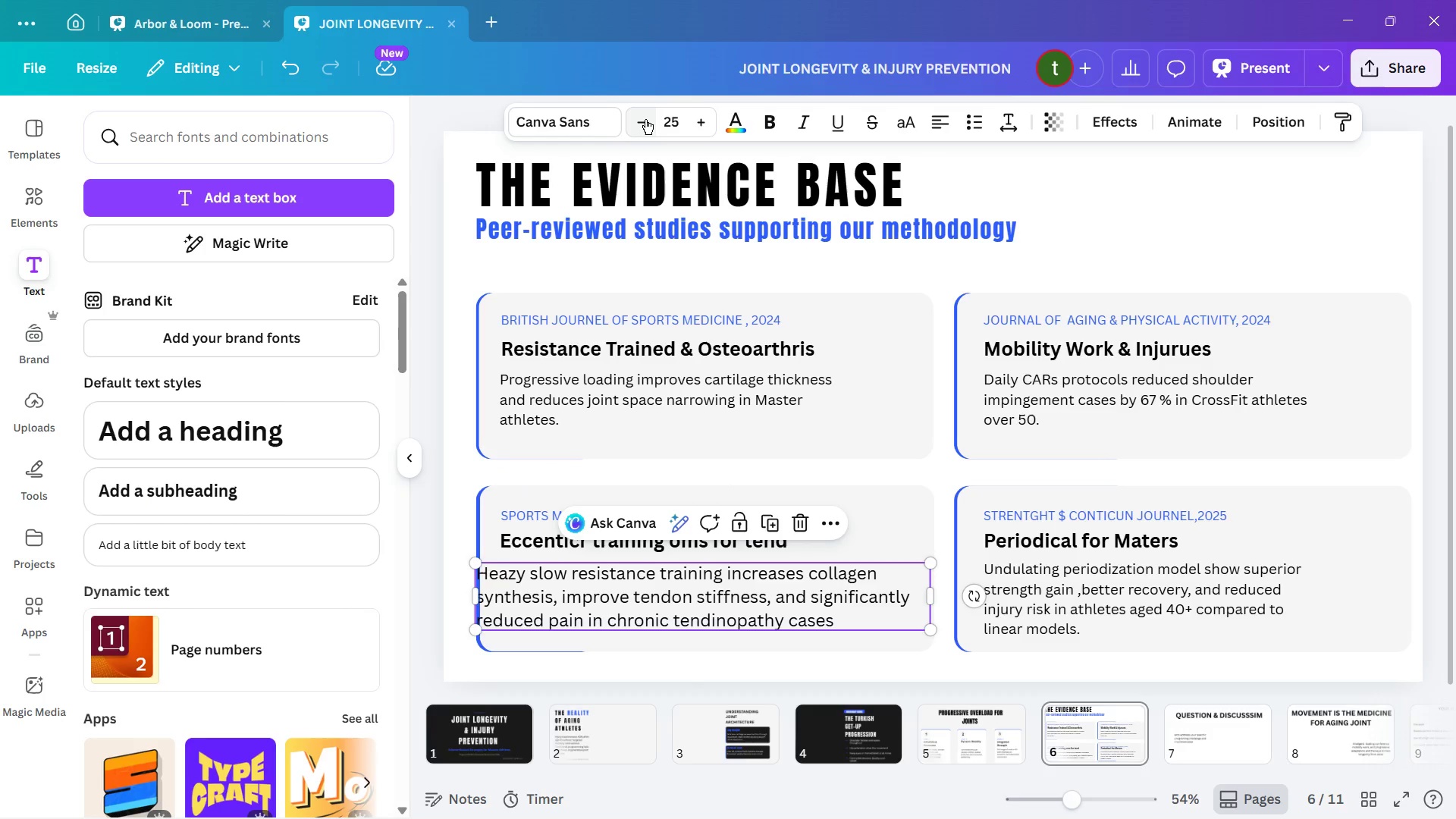 
double_click([645, 119])
 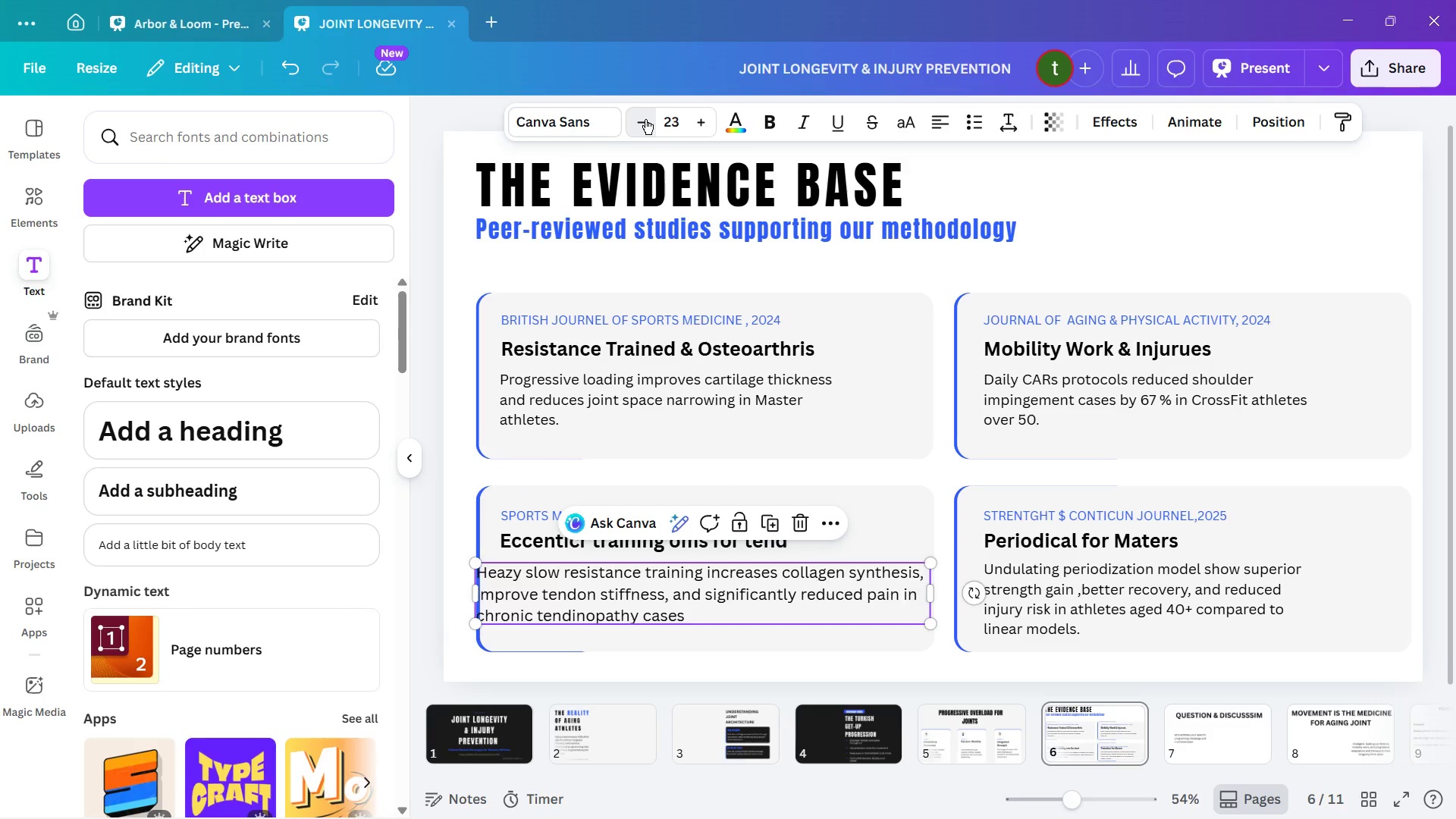 
triple_click([645, 119])
 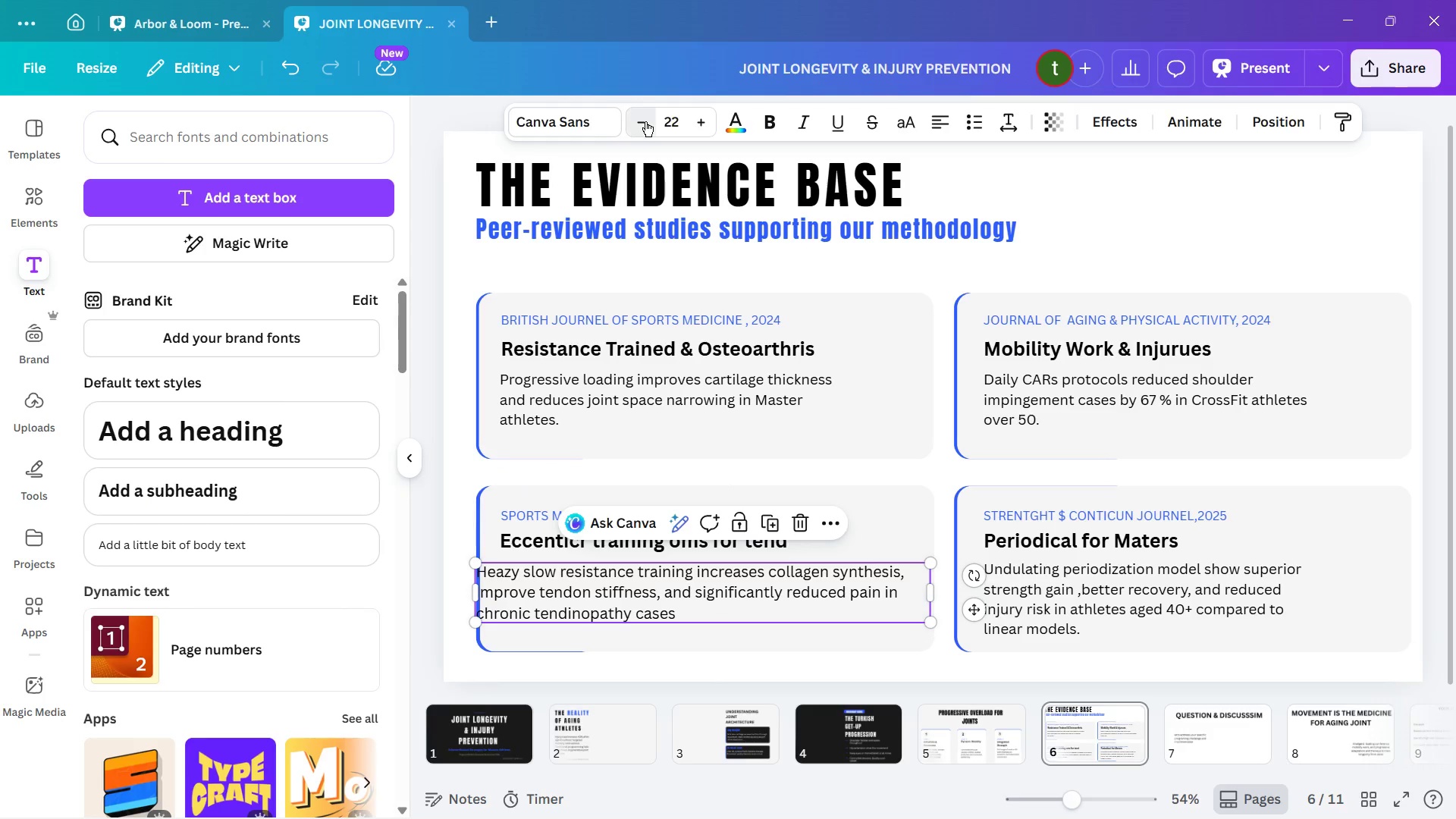 
triple_click([645, 121])
 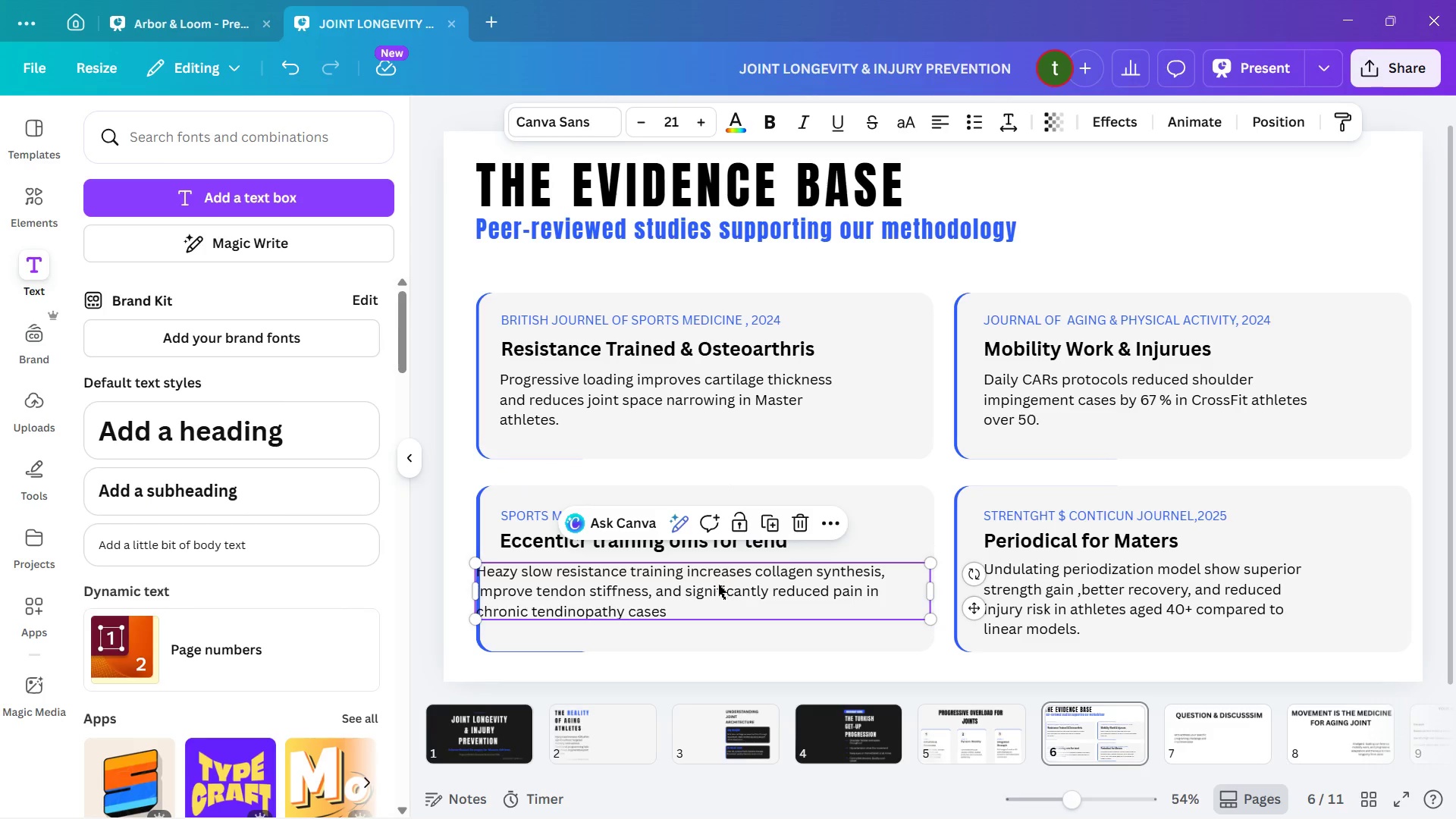 
left_click_drag(start_coordinate=[716, 588], to_coordinate=[739, 602])
 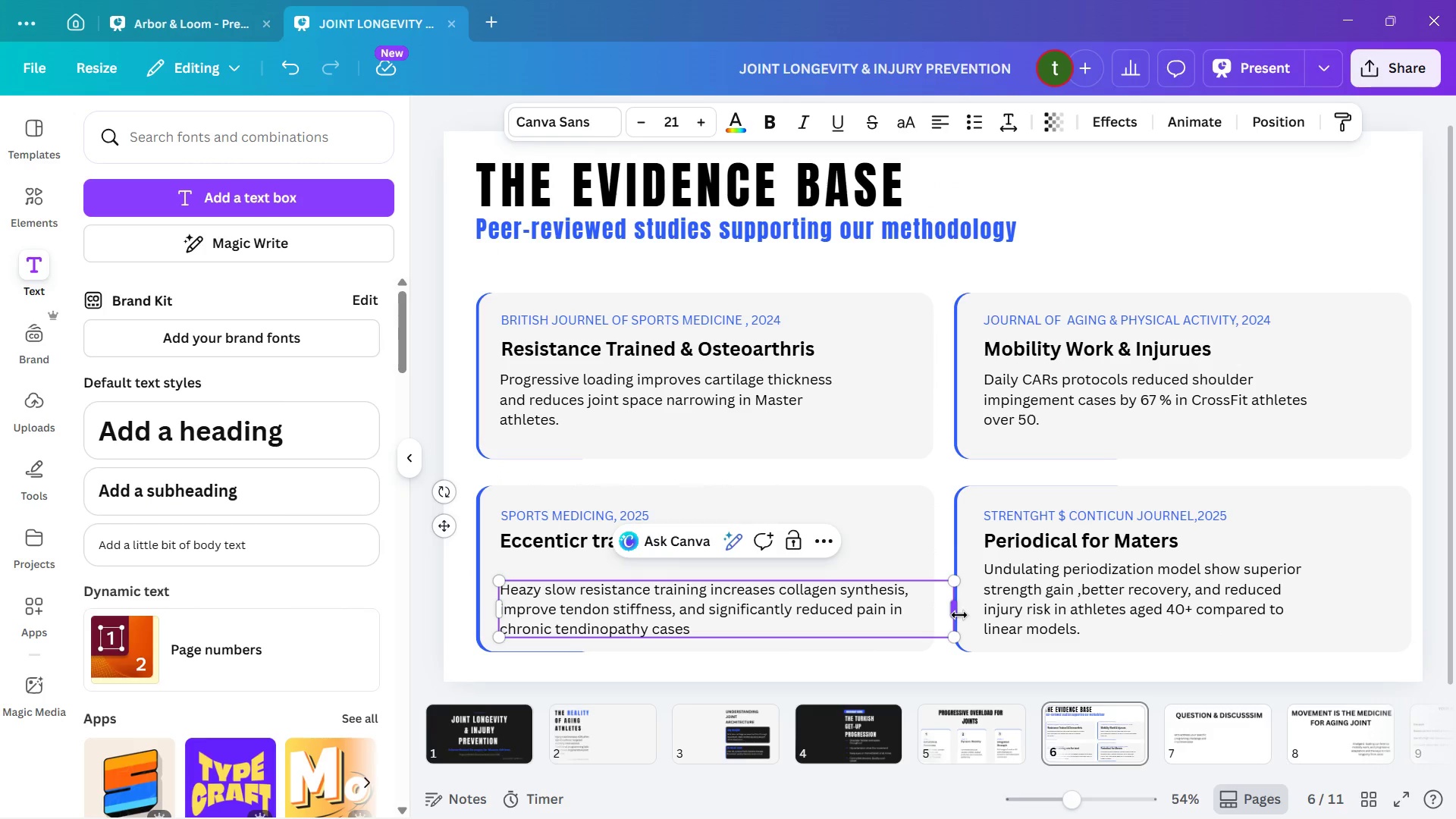 
left_click_drag(start_coordinate=[956, 615], to_coordinate=[883, 614])
 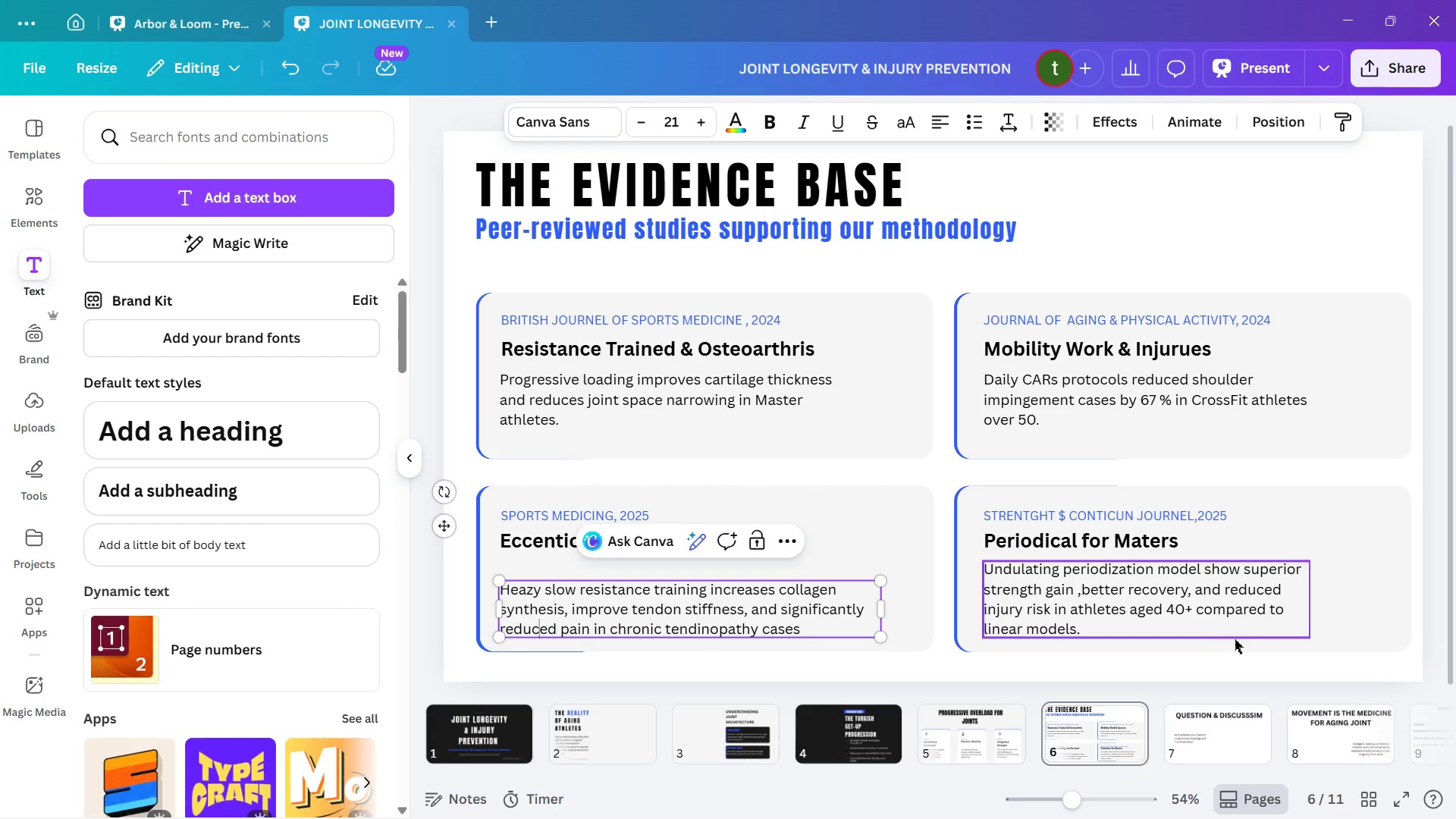 
left_click([1235, 644])
 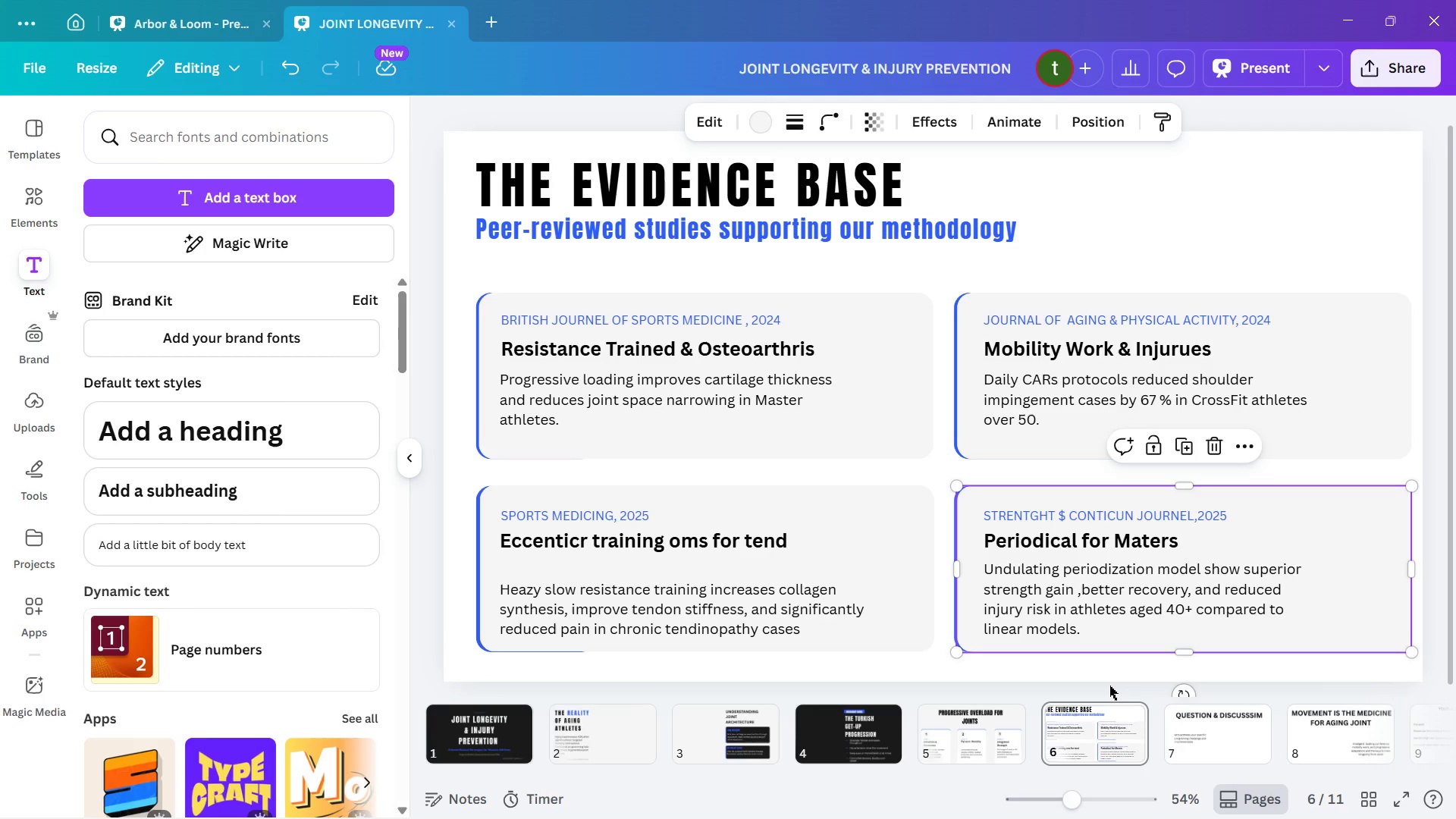 
wait(13.11)
 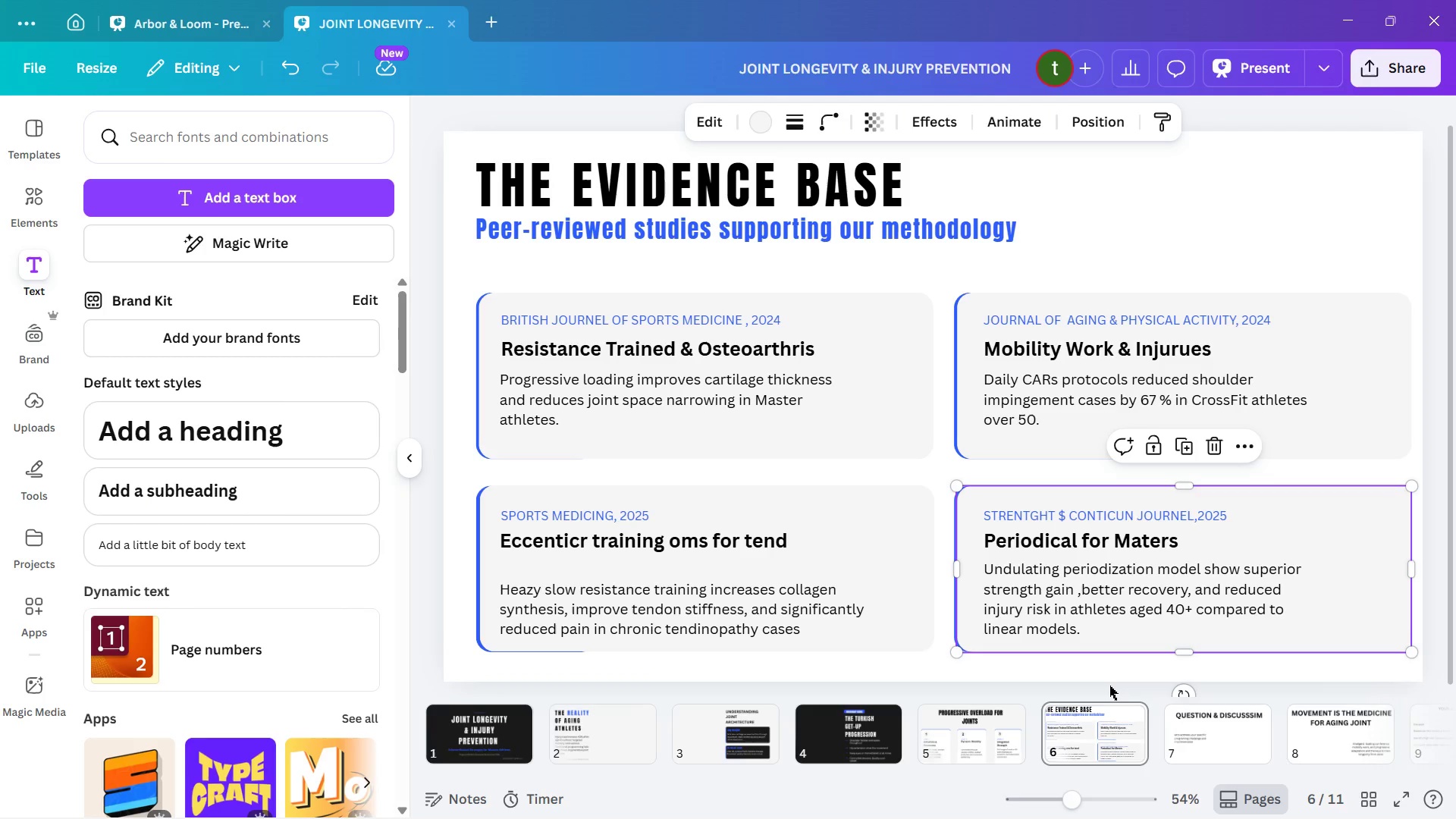 
left_click([604, 546])
 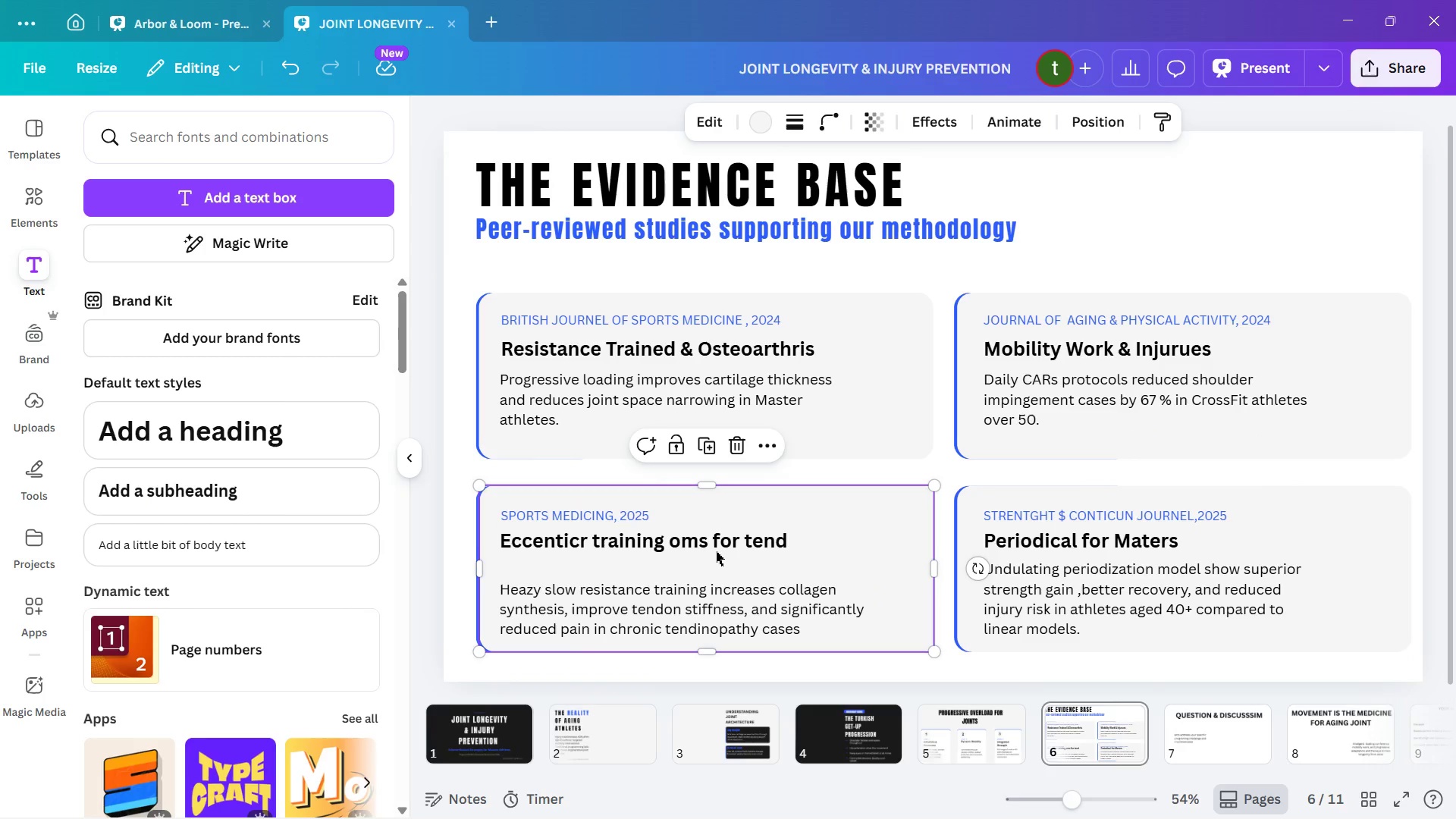 
left_click([705, 548])
 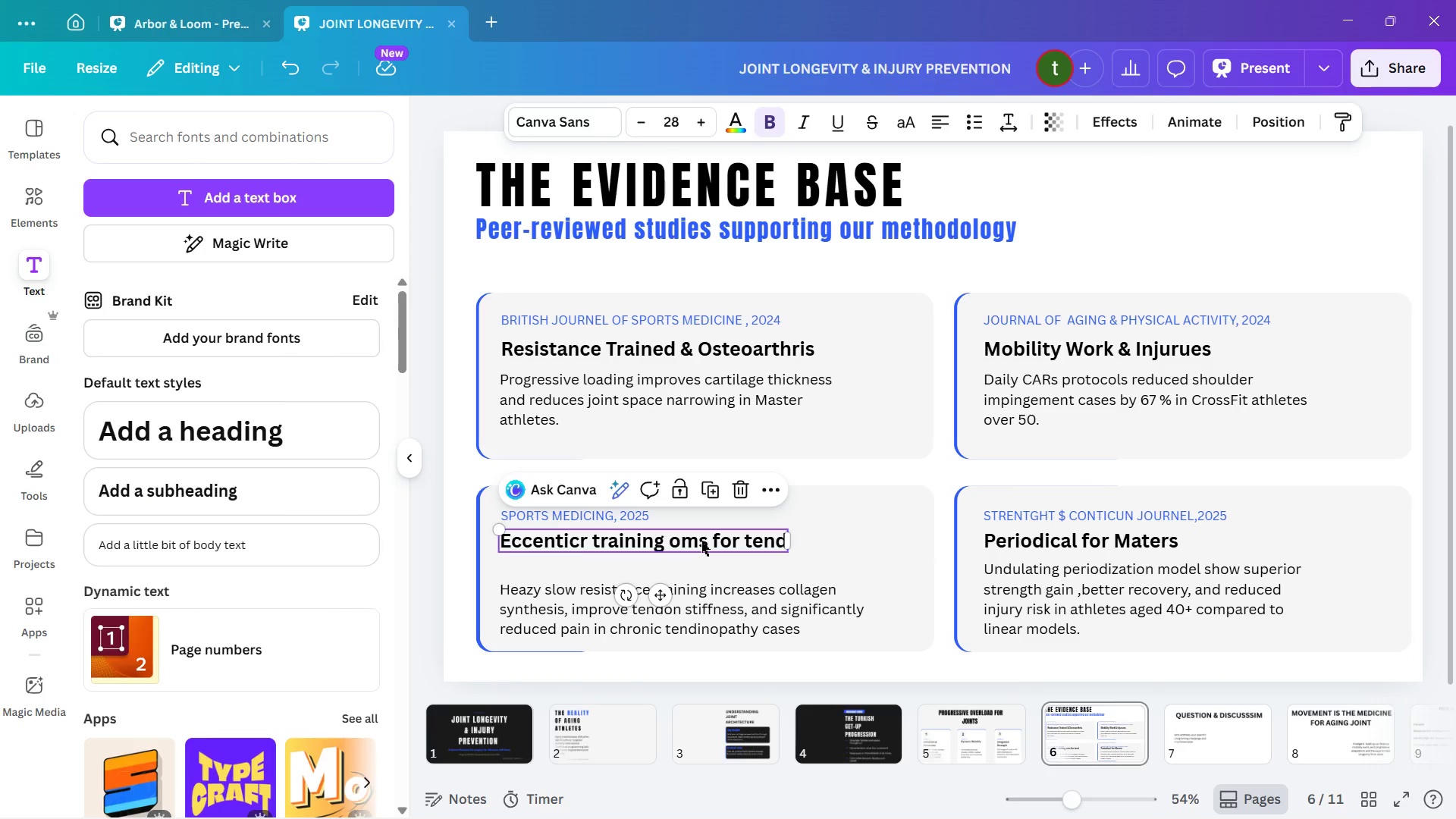 
key(ArrowDown)
 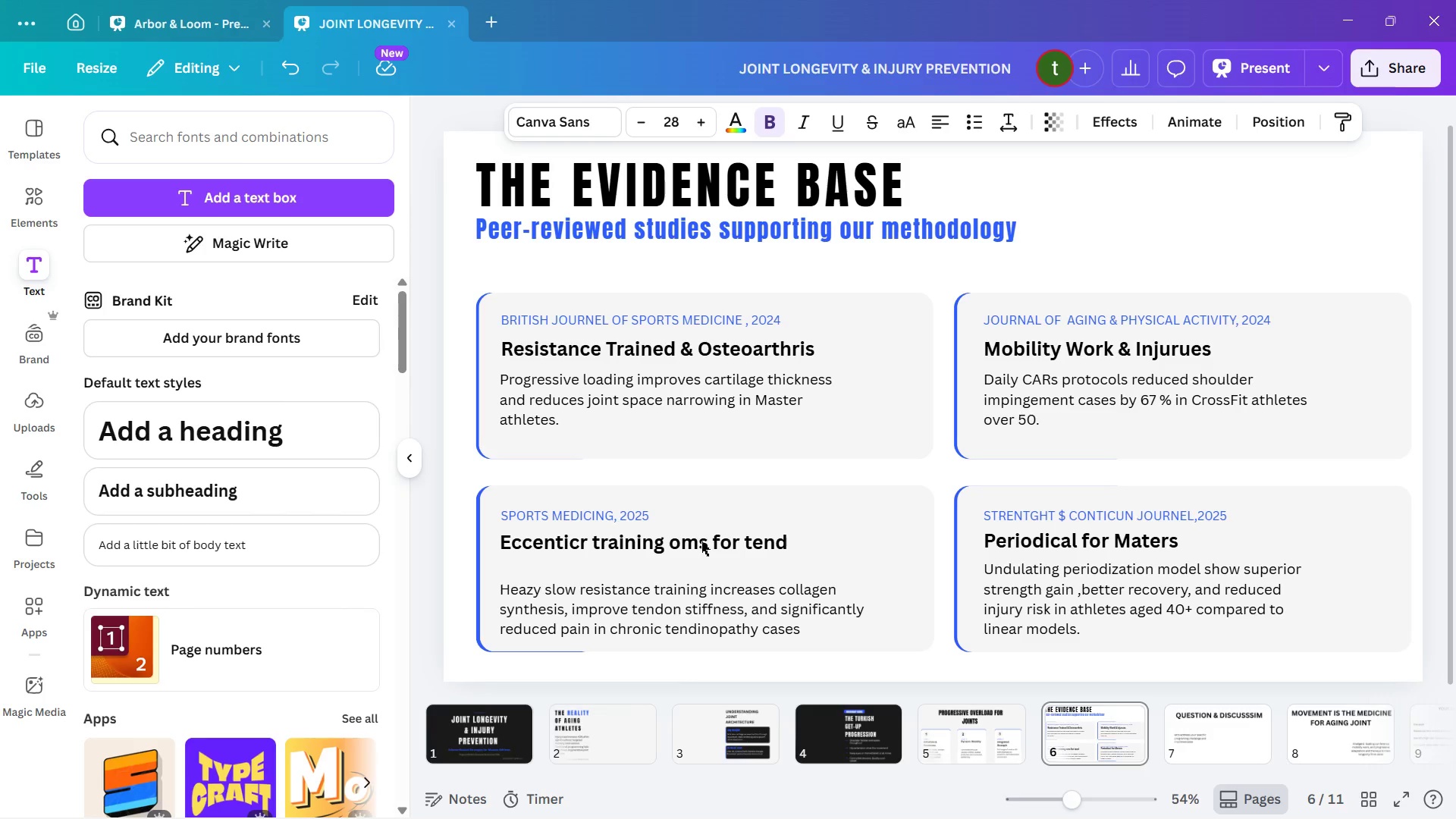 
key(ArrowDown)
 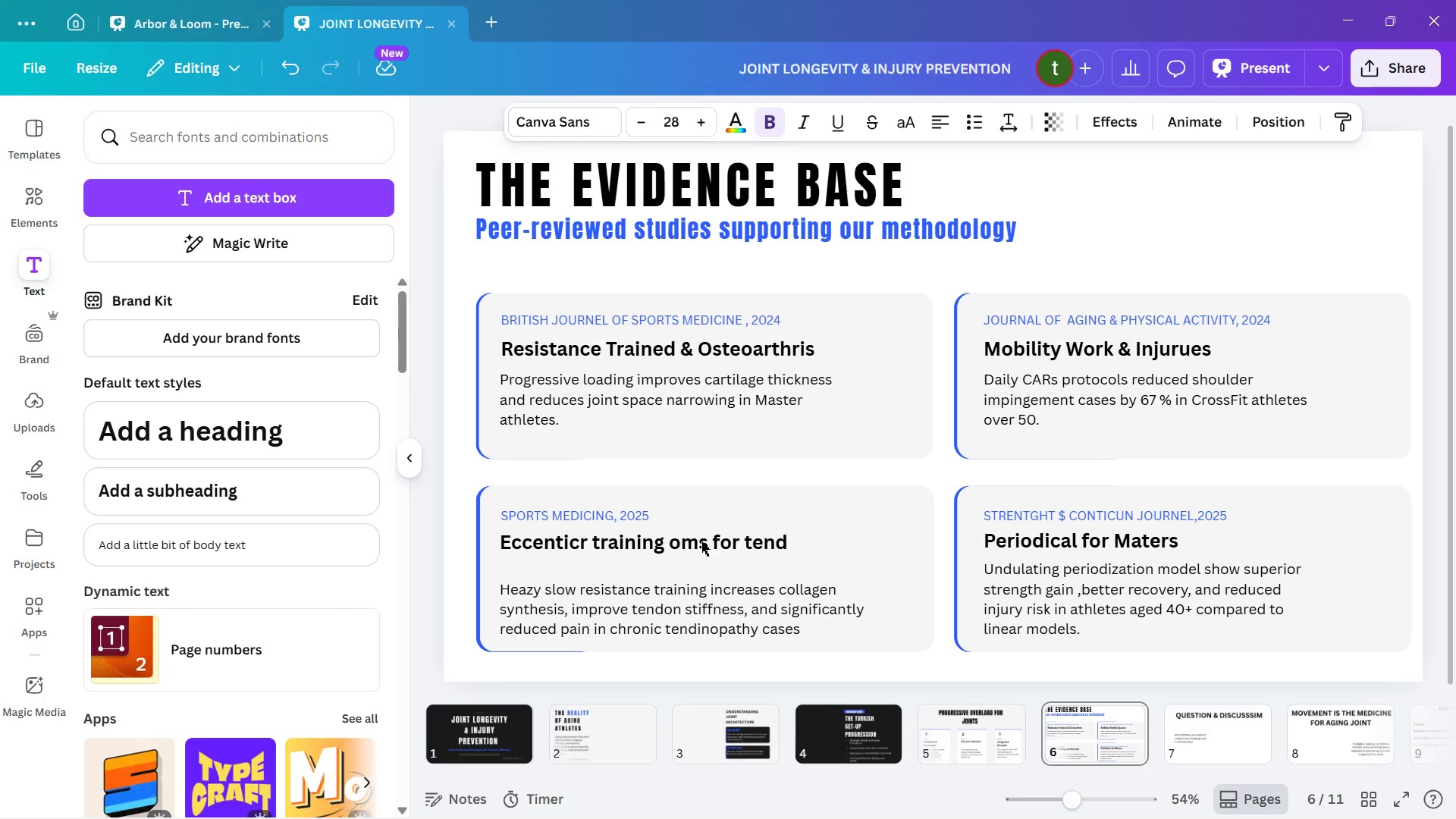 
hold_key(key=ArrowDown, duration=0.75)
 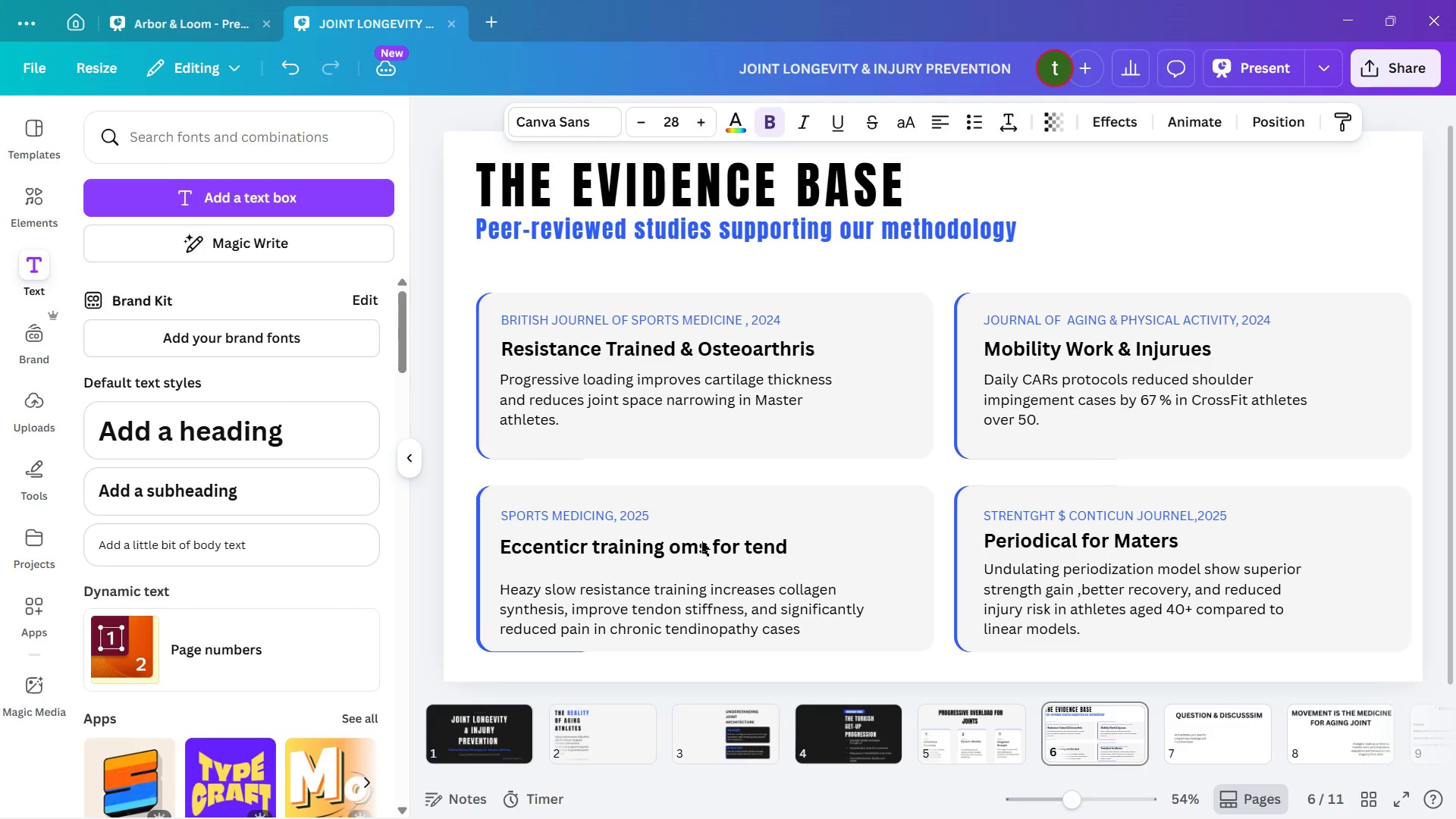 
key(ArrowDown)
 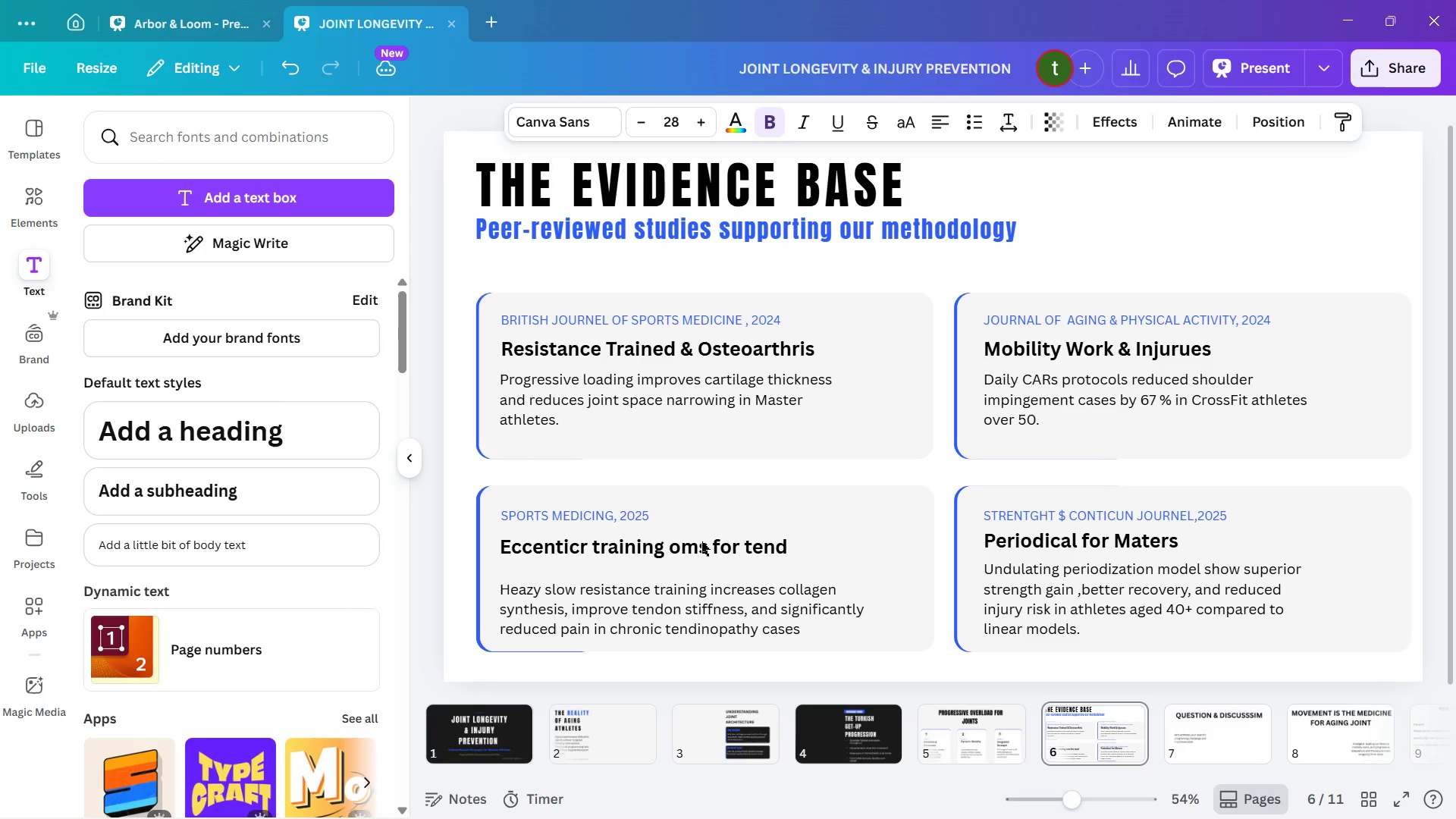 
key(ArrowUp)
 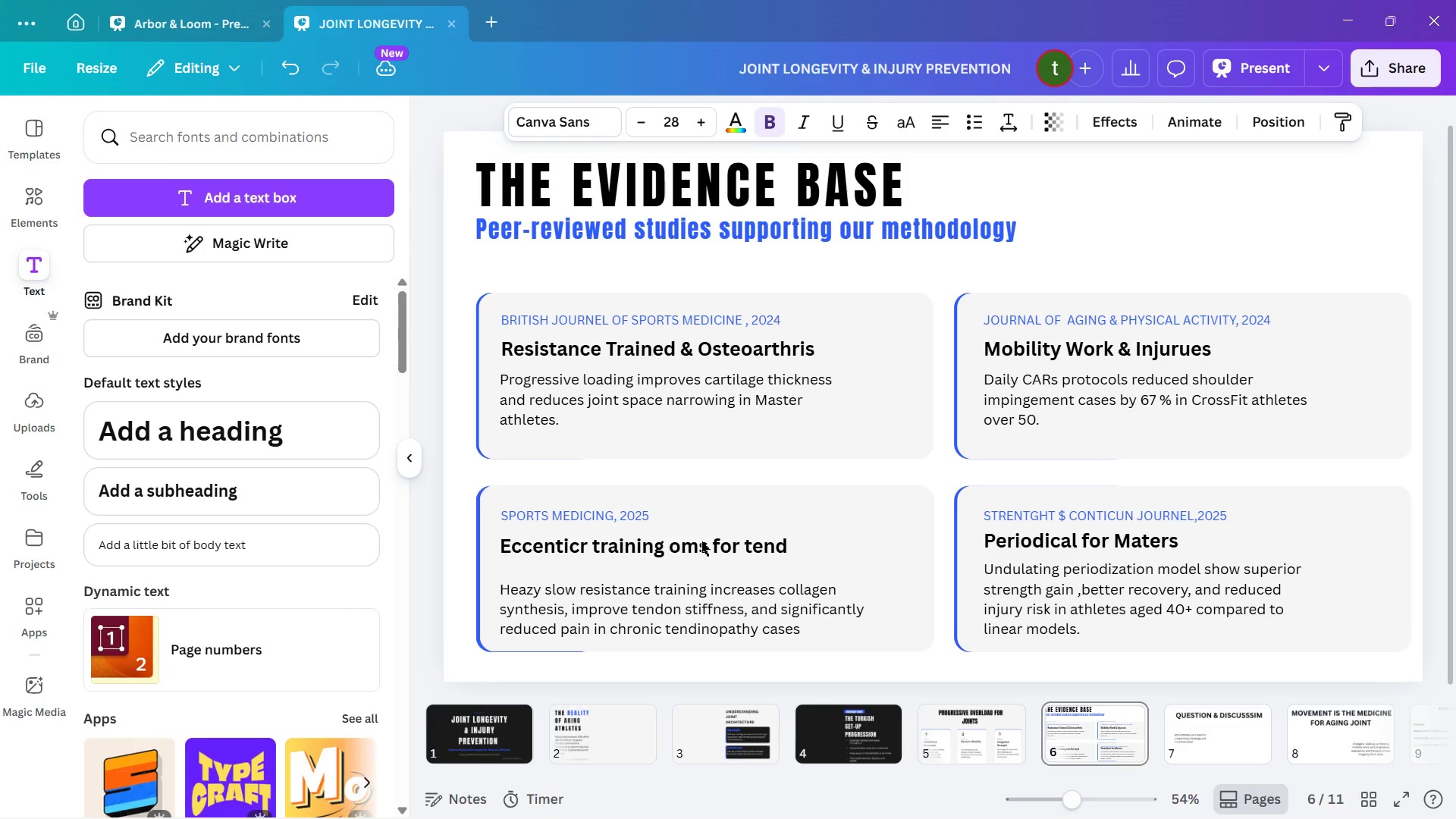 
key(ArrowUp)
 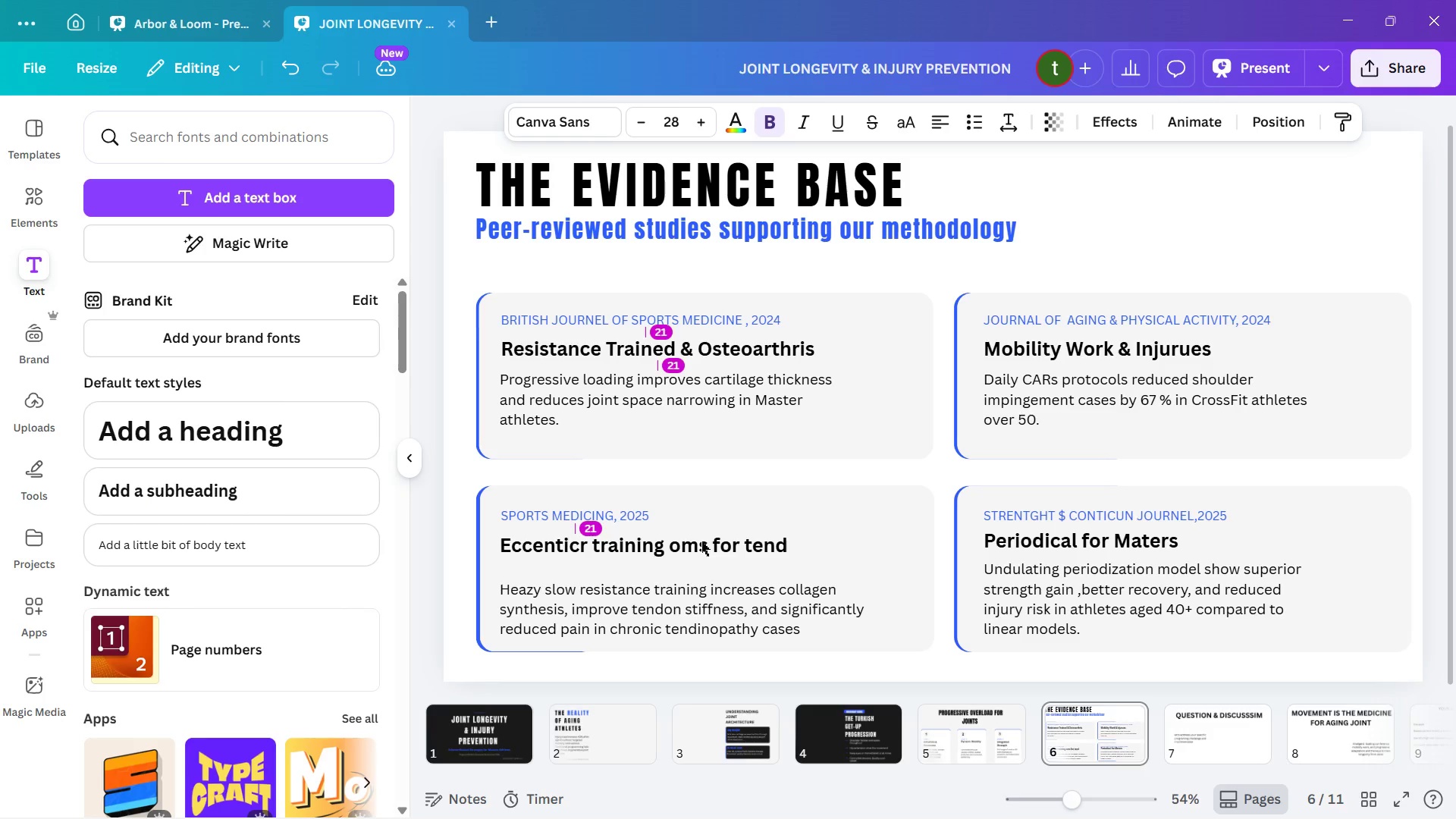 
key(ArrowUp)
 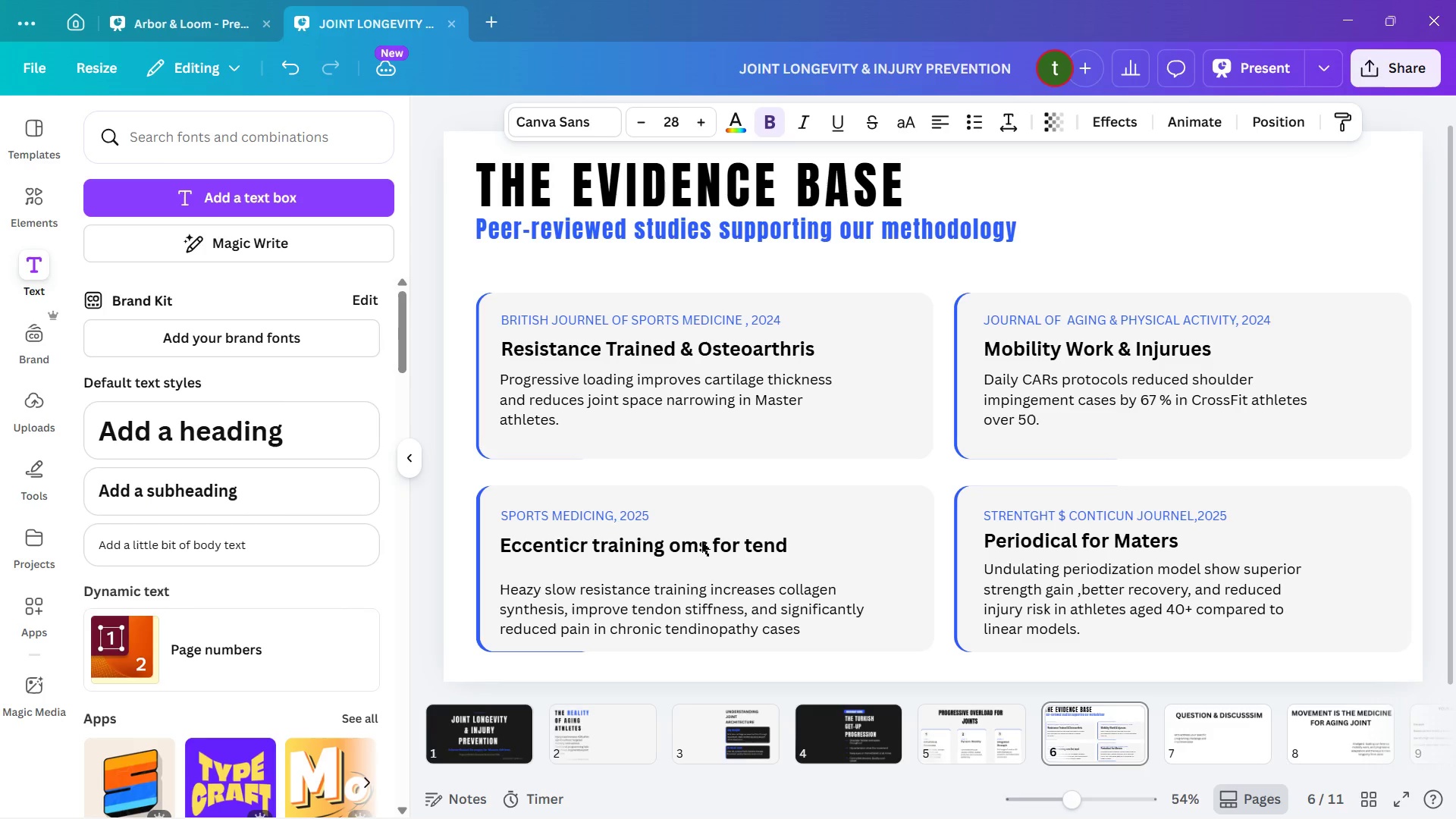 
key(ArrowUp)
 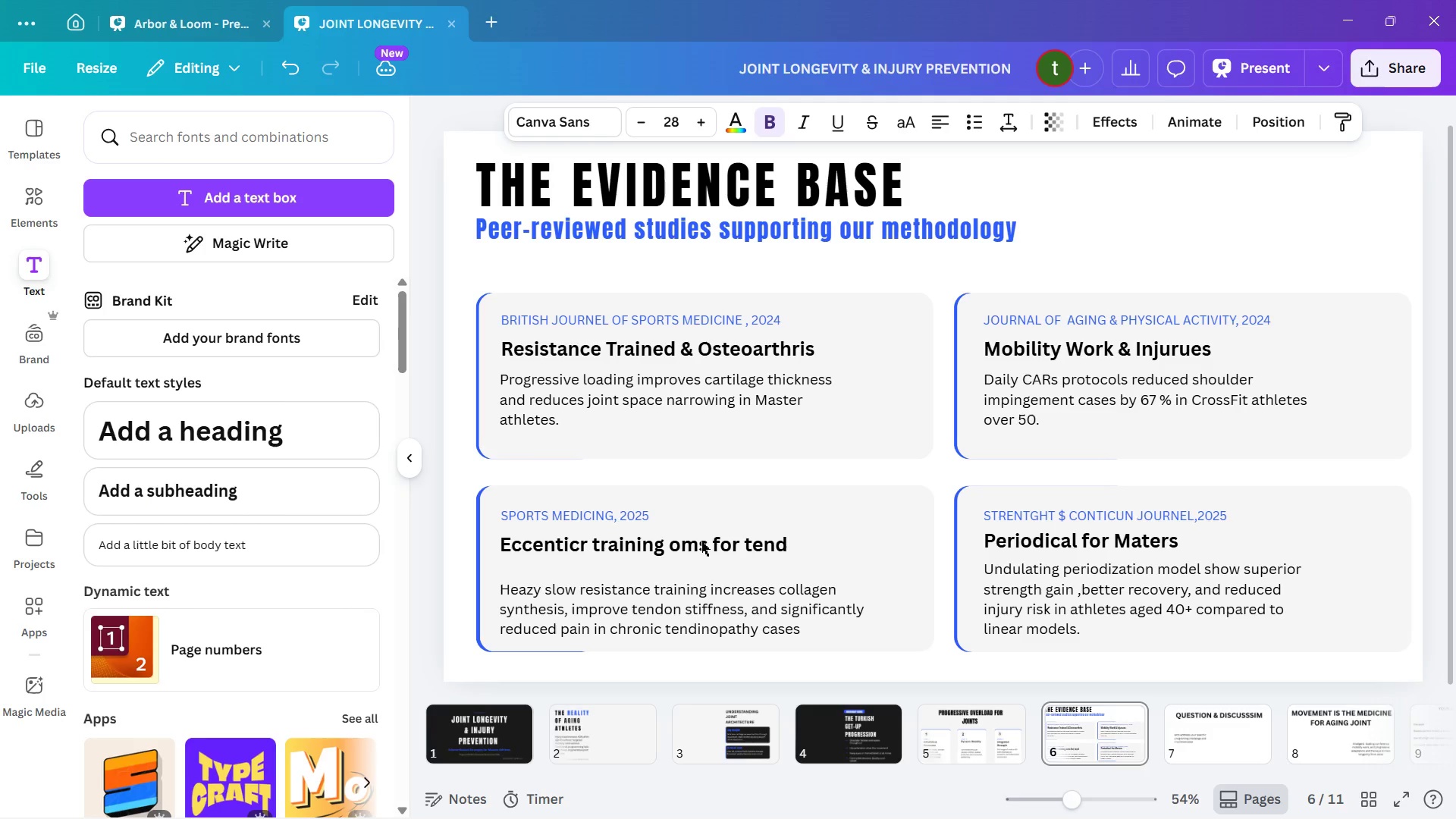 
key(ArrowUp)
 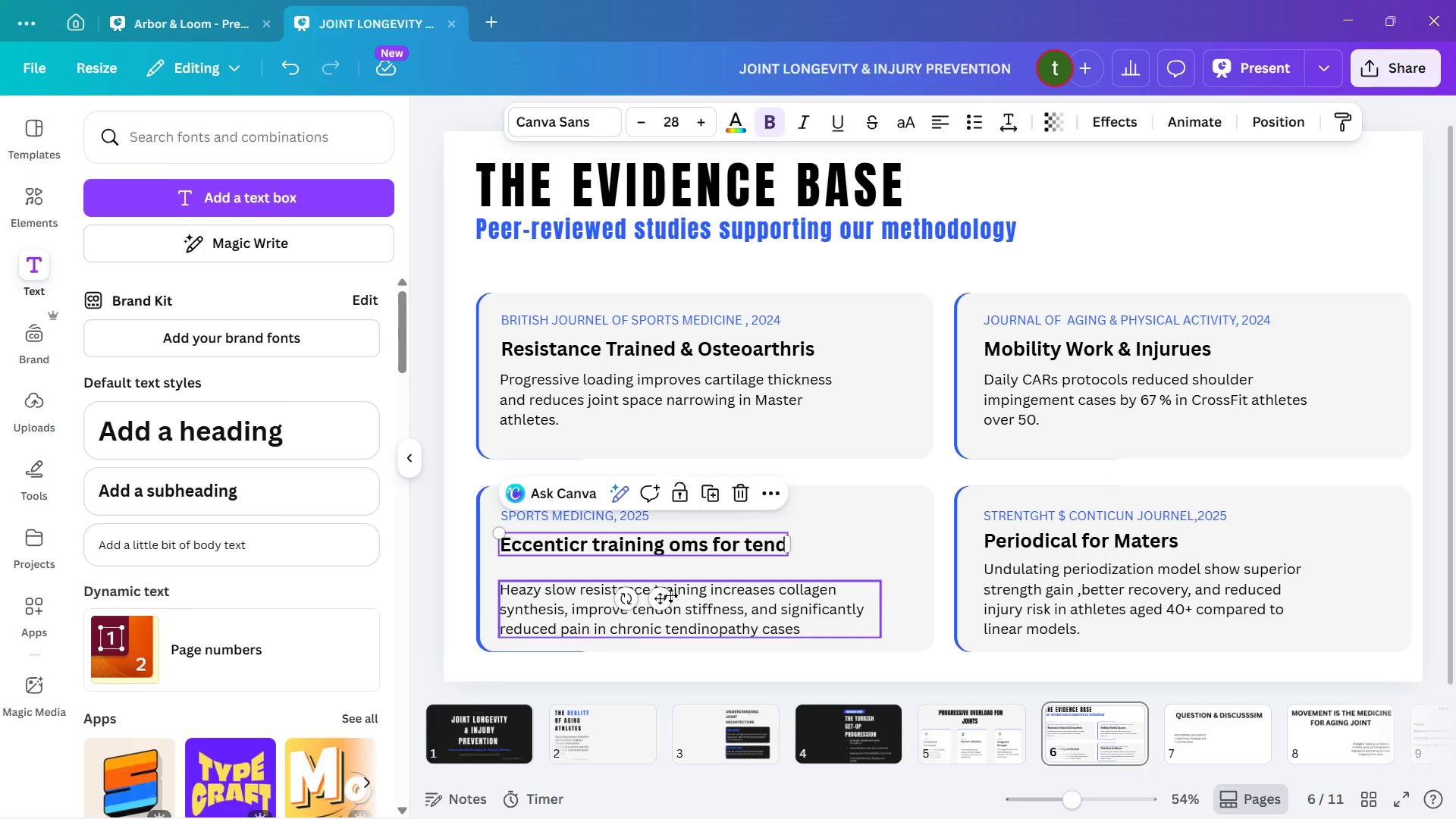 
left_click([758, 613])
 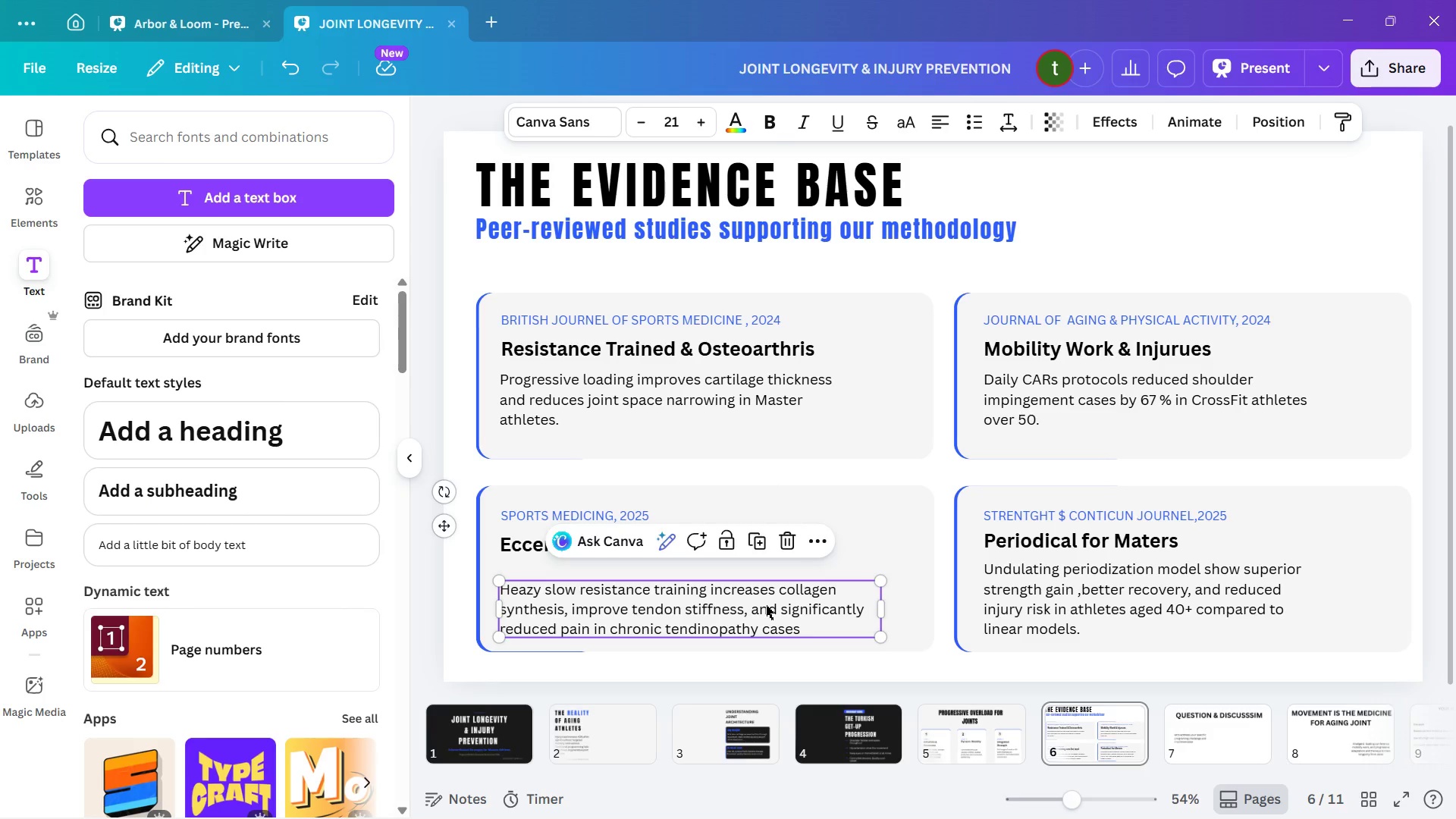 
hold_key(key=ArrowUp, duration=0.42)
 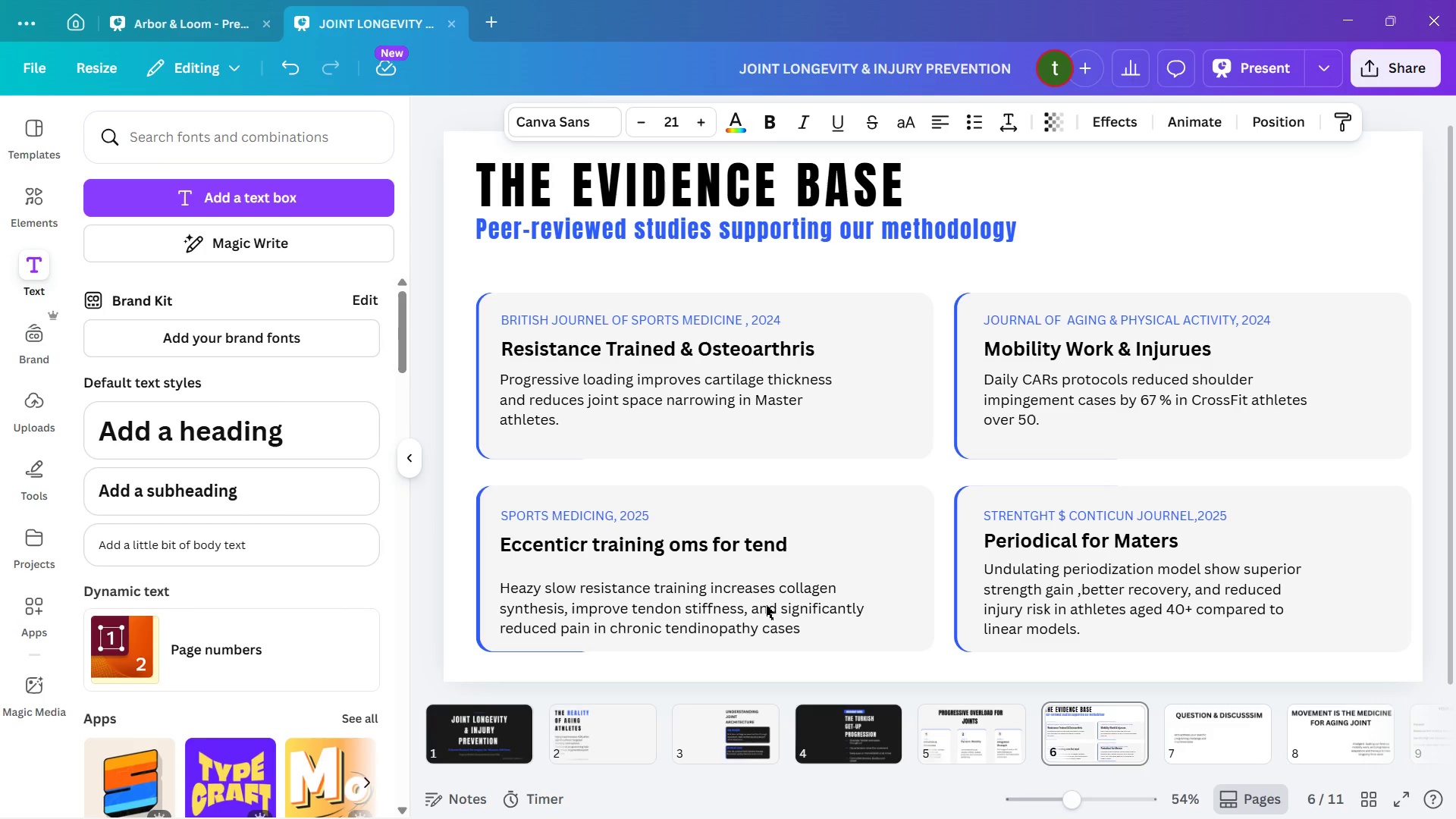 
hold_key(key=ArrowUp, duration=1.09)
 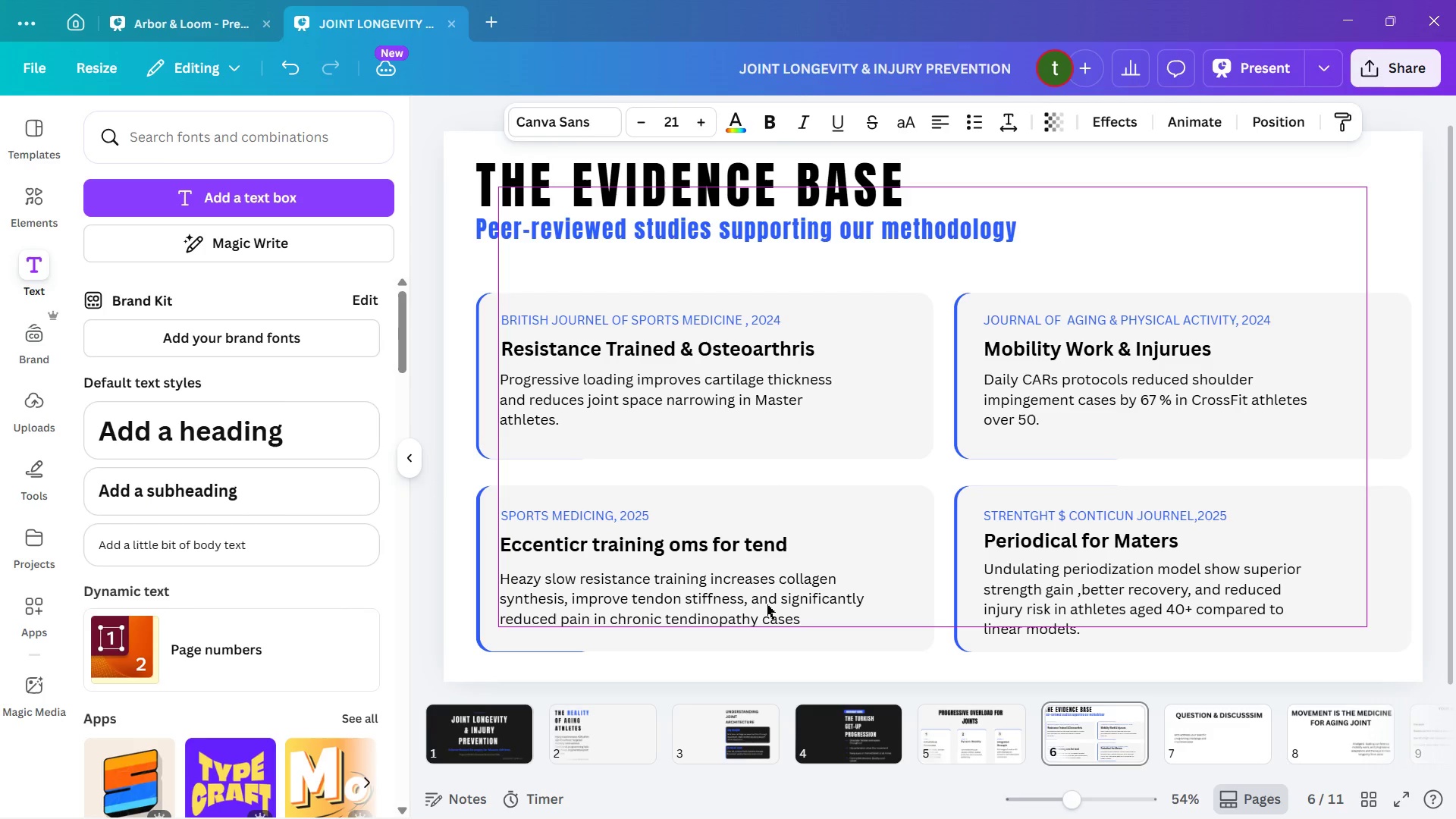 
key(ArrowDown)
 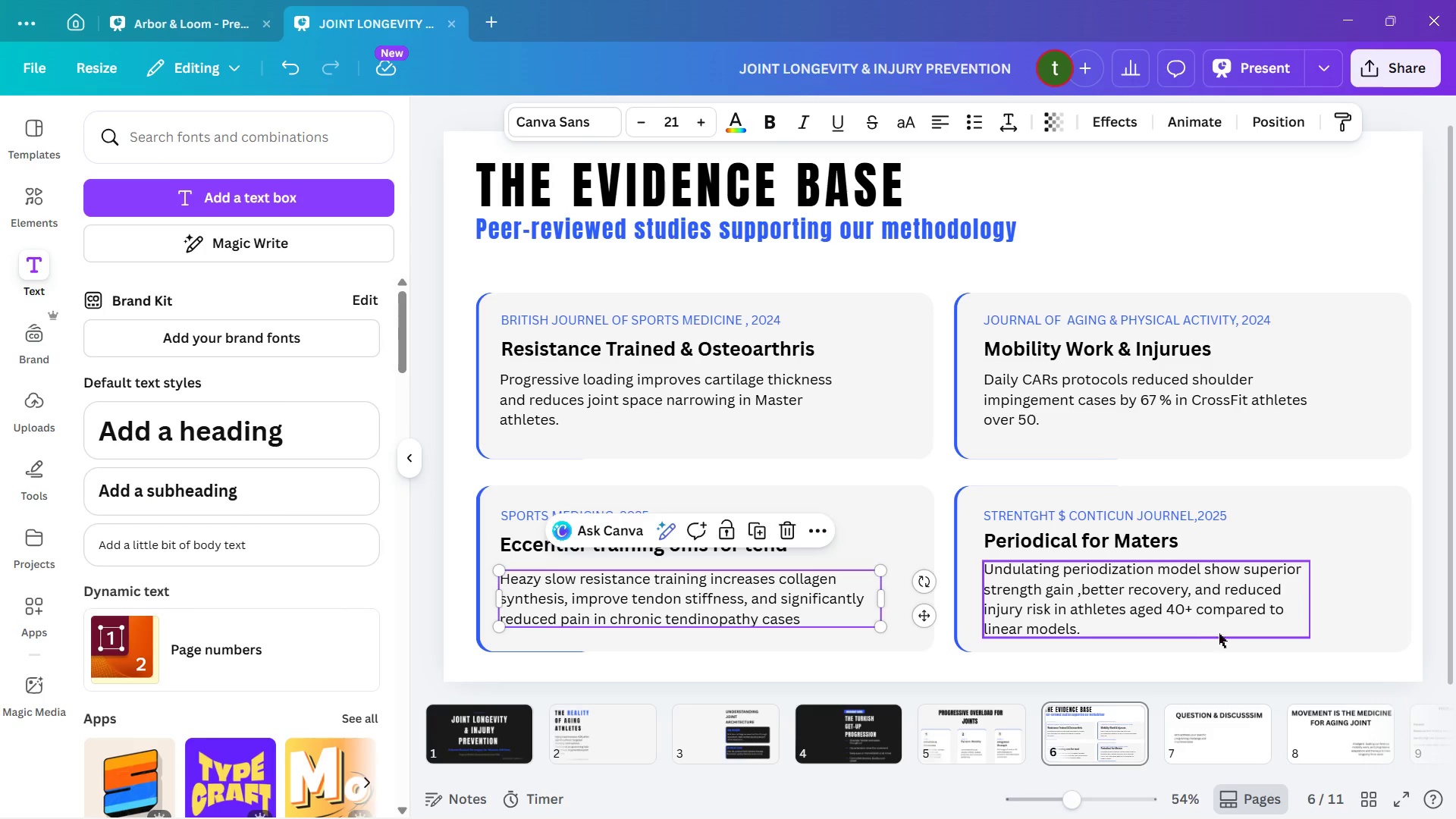 
left_click([987, 679])
 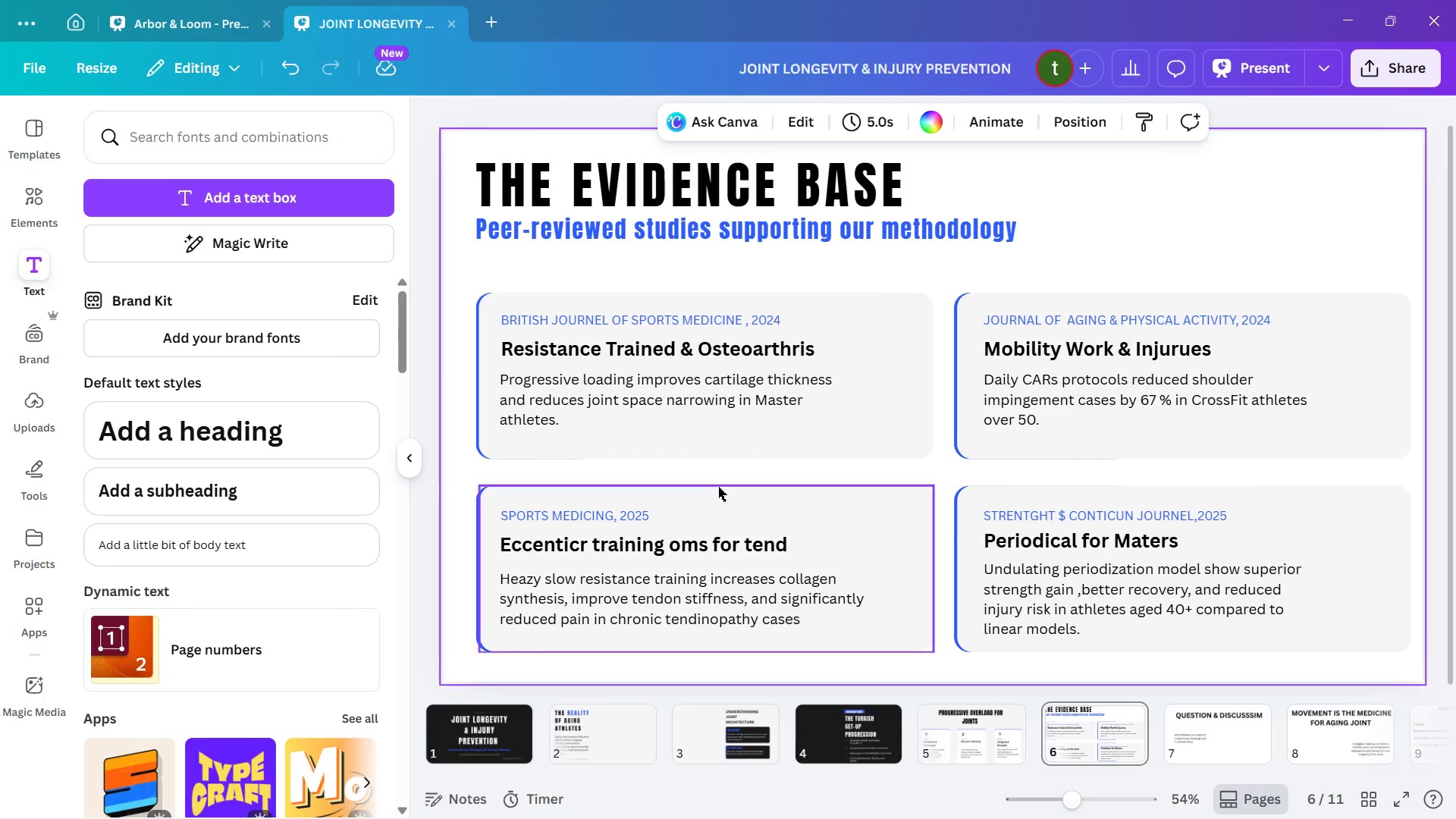 
wait(6.09)
 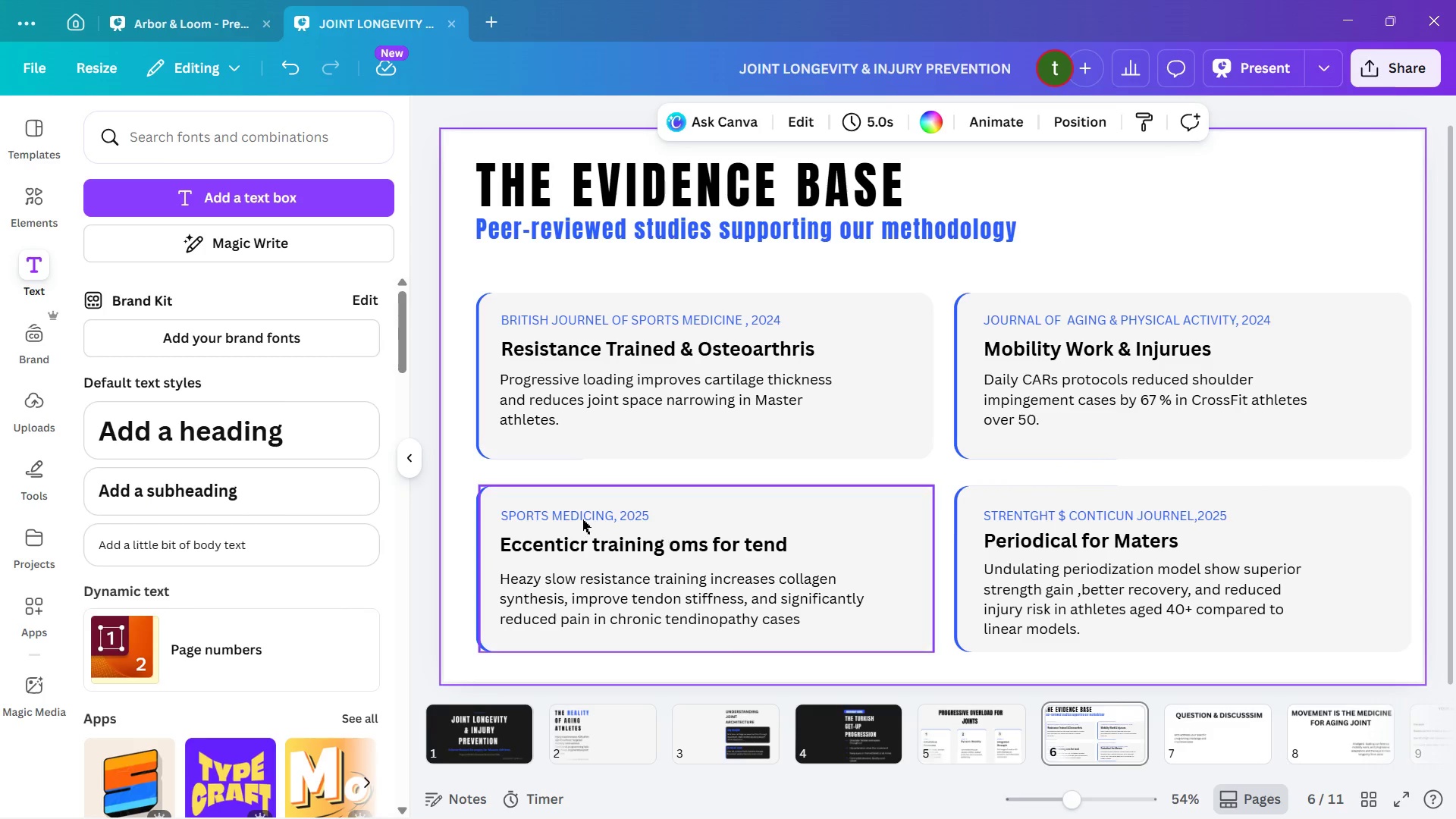 
scroll: coordinate [818, 510], scroll_direction: down, amount: 2.0
 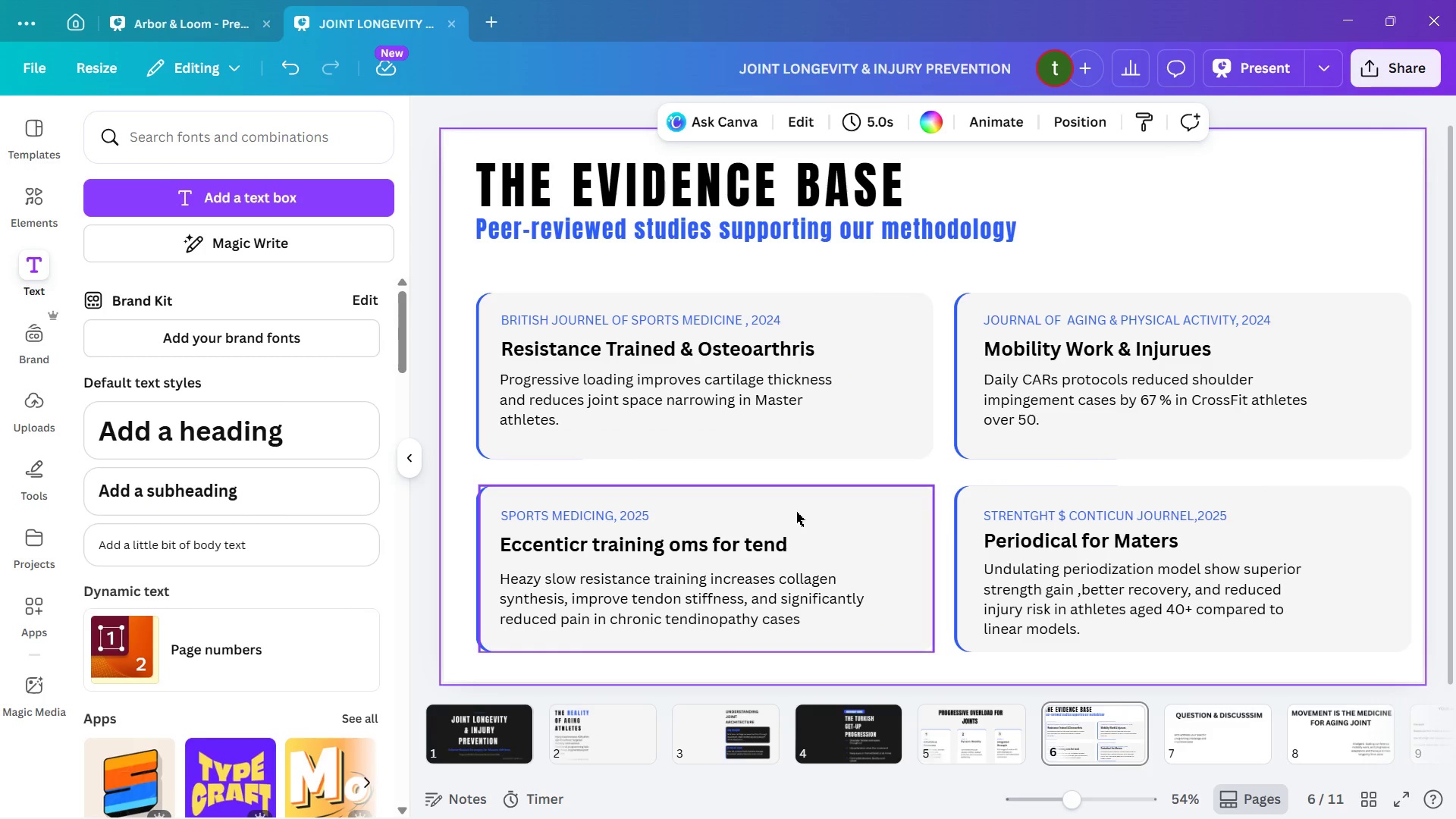 
wait(8.47)
 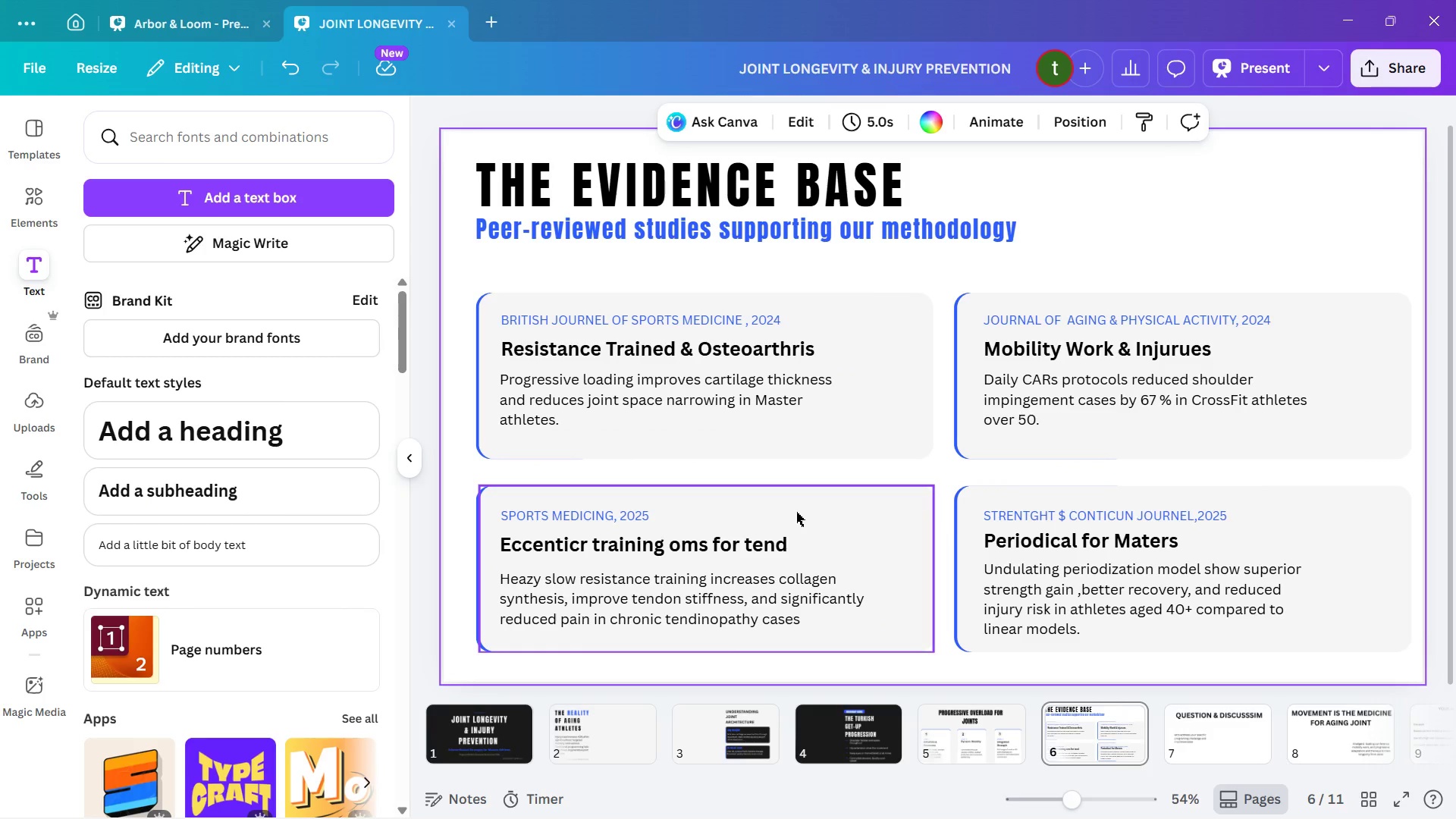 
double_click([1065, 511])
 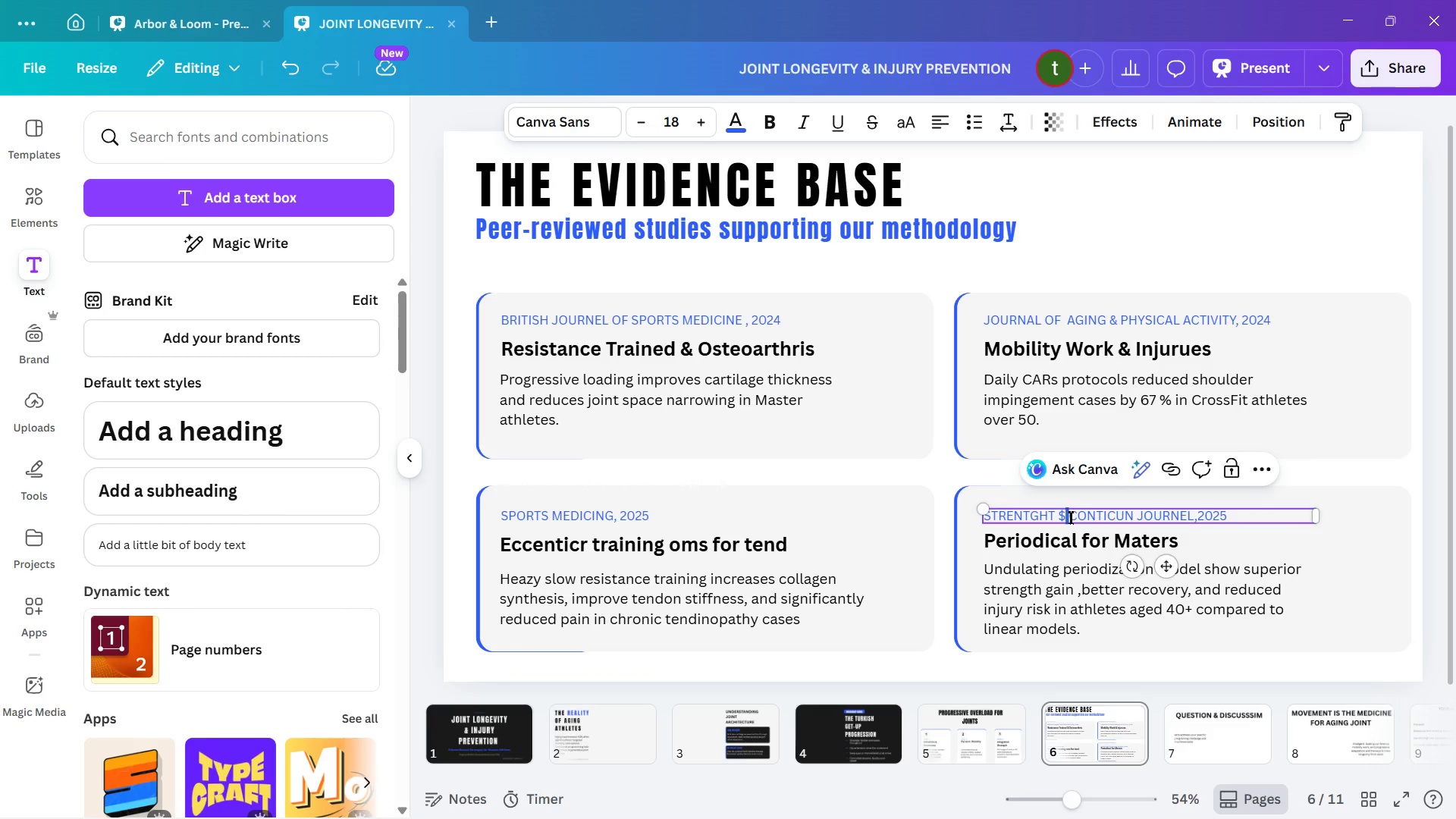 
key(Backspace)
 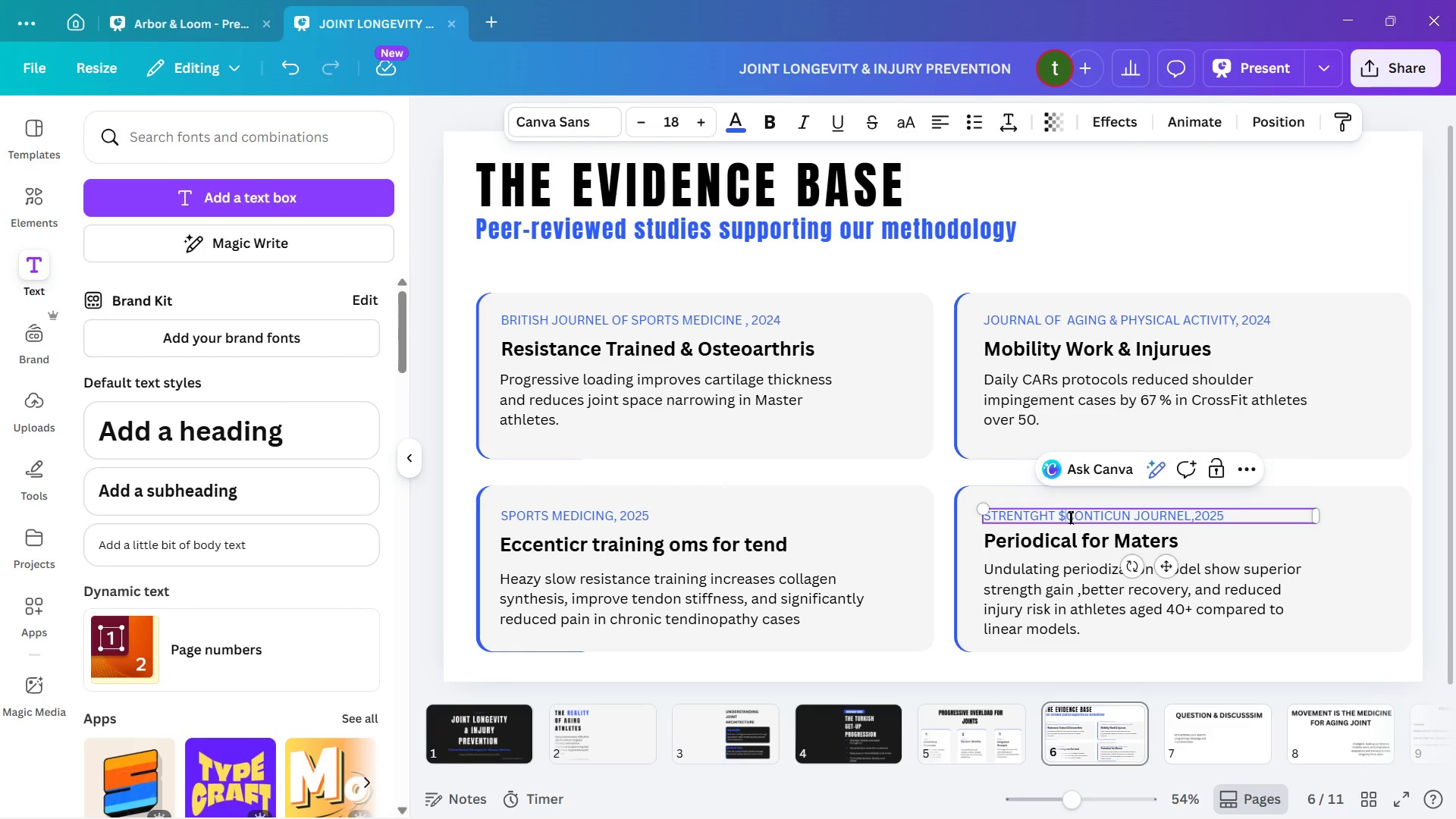 
key(Backspace)
 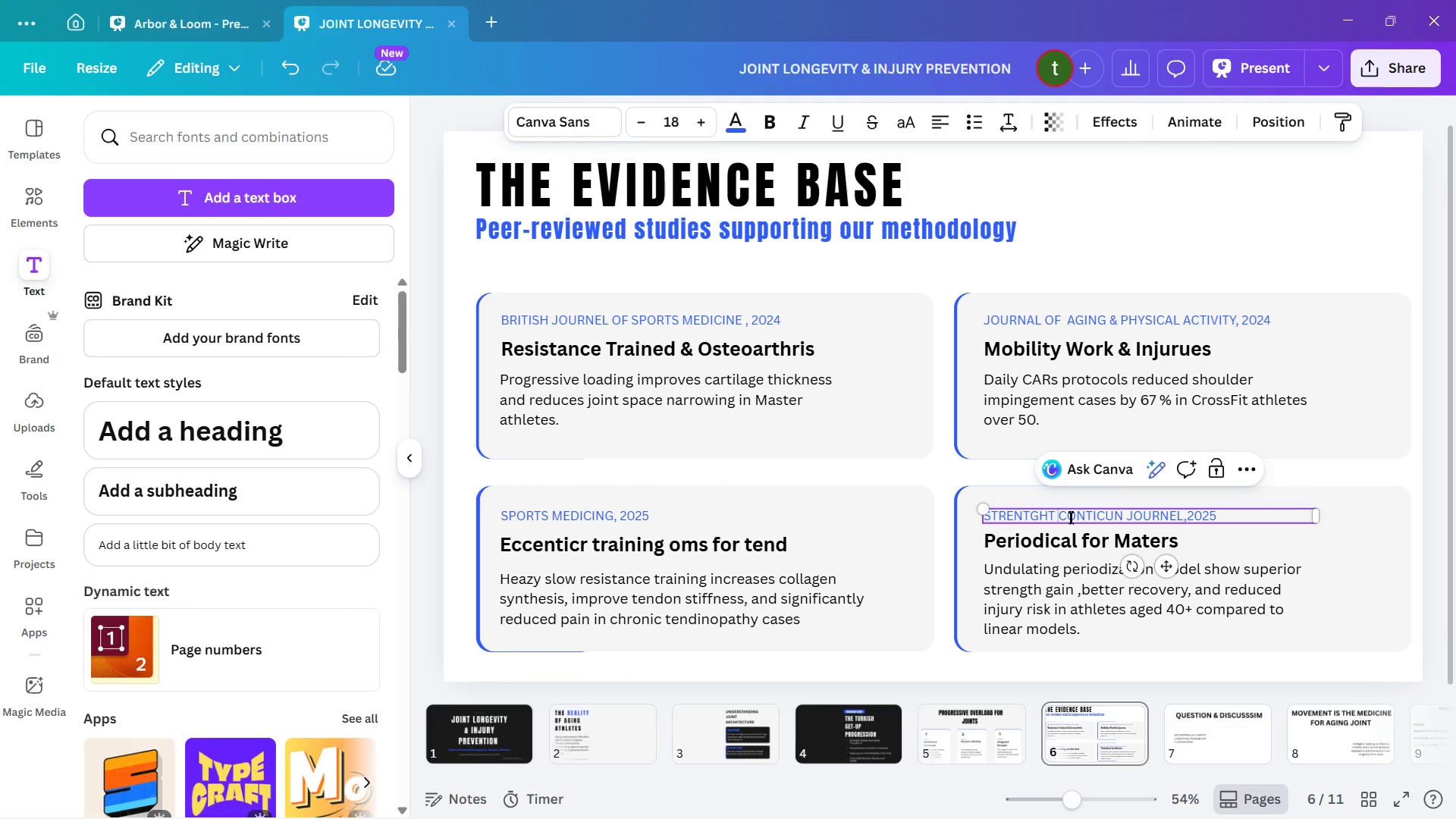 
key(Shift+7)
 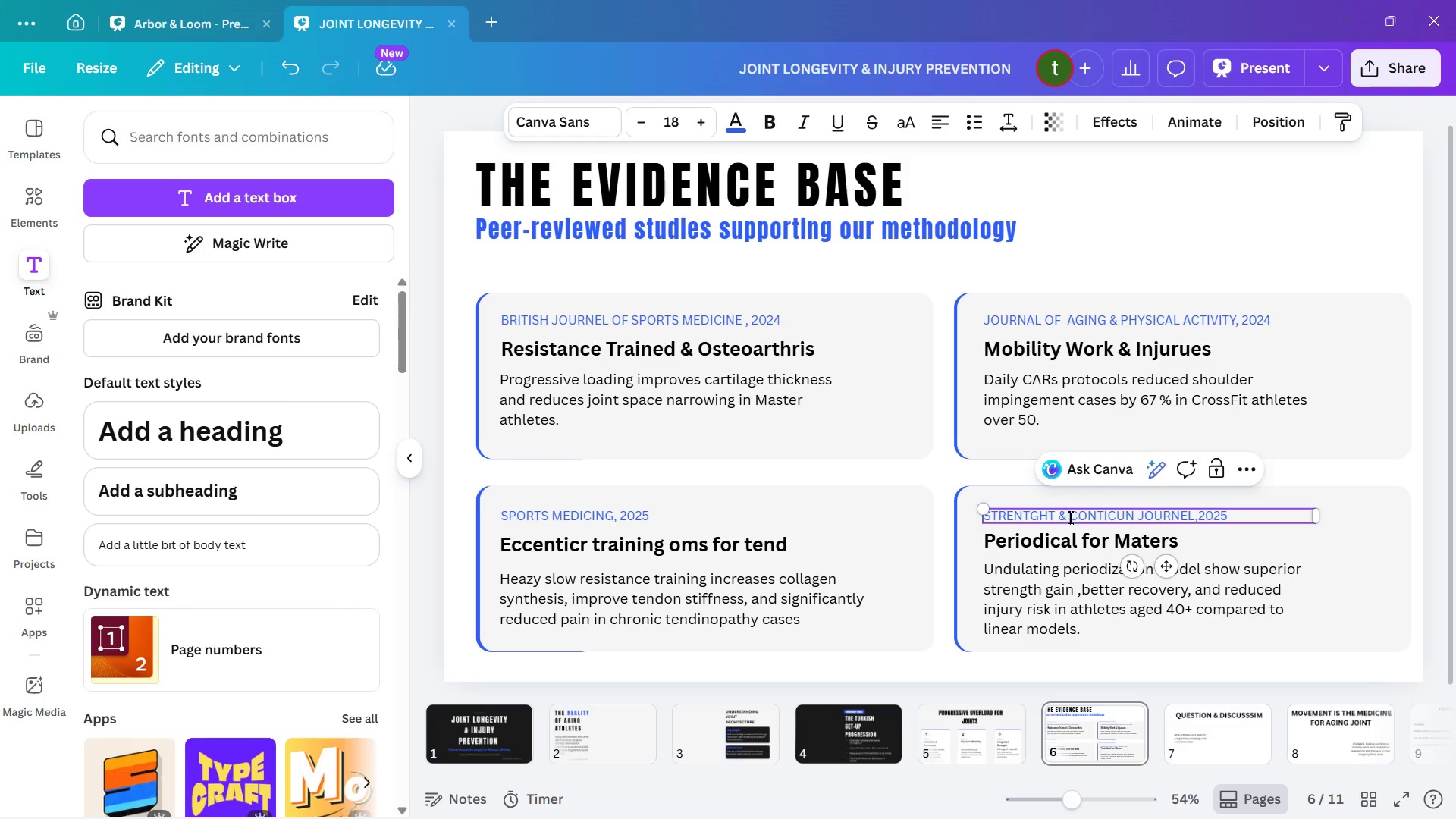 
key(Space)
 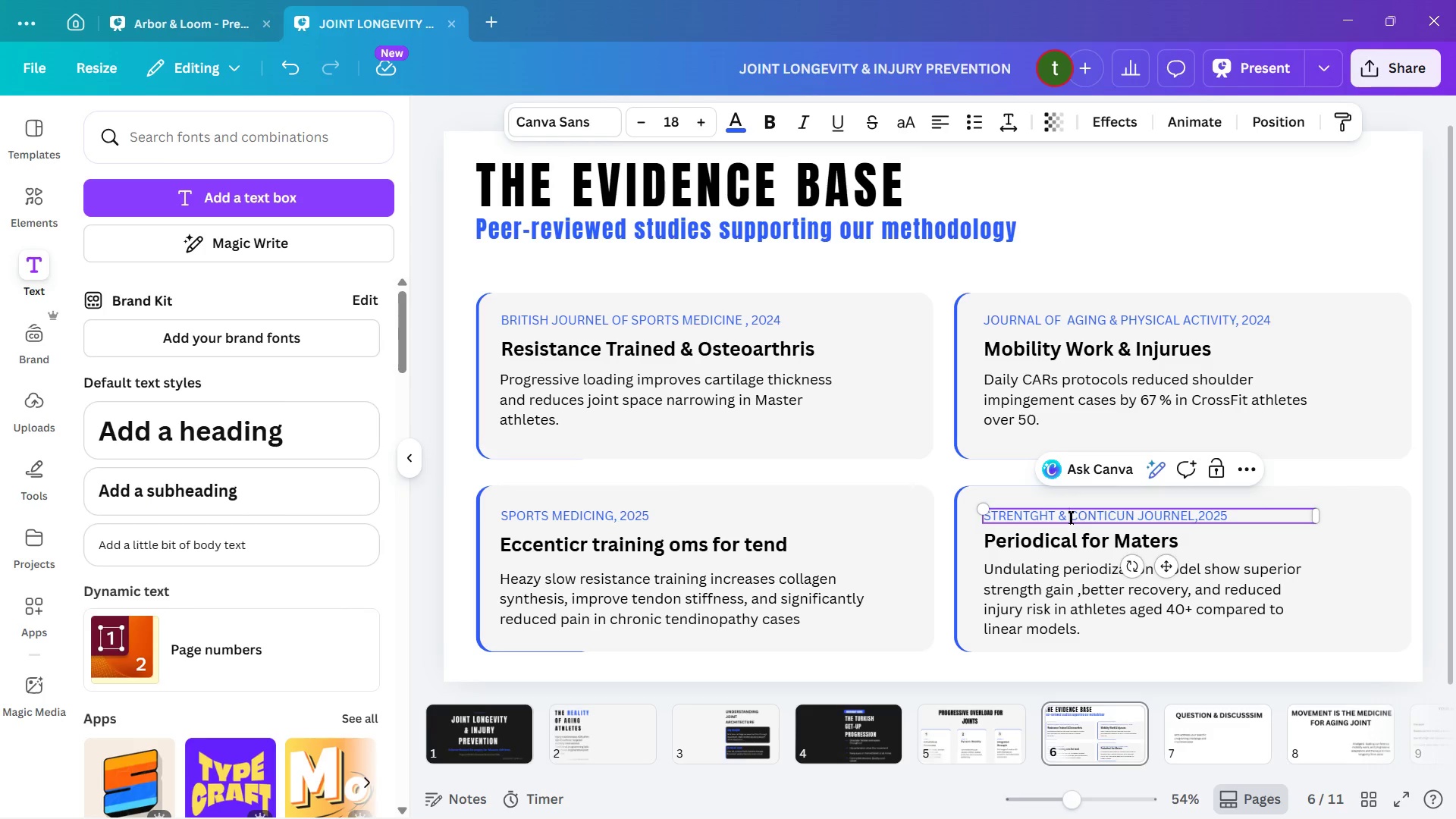 
wait(9.16)
 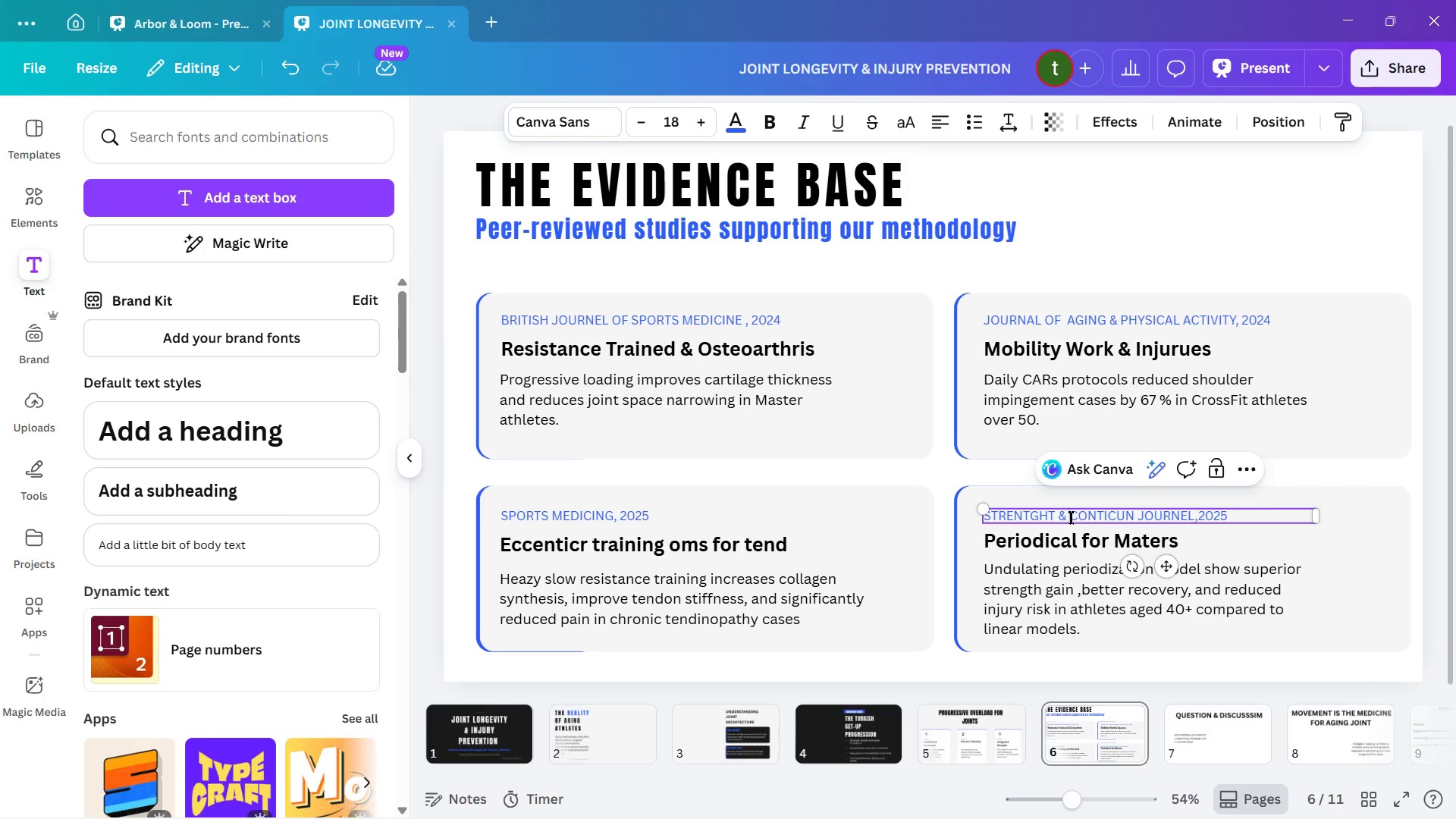 
left_click([1083, 740])
 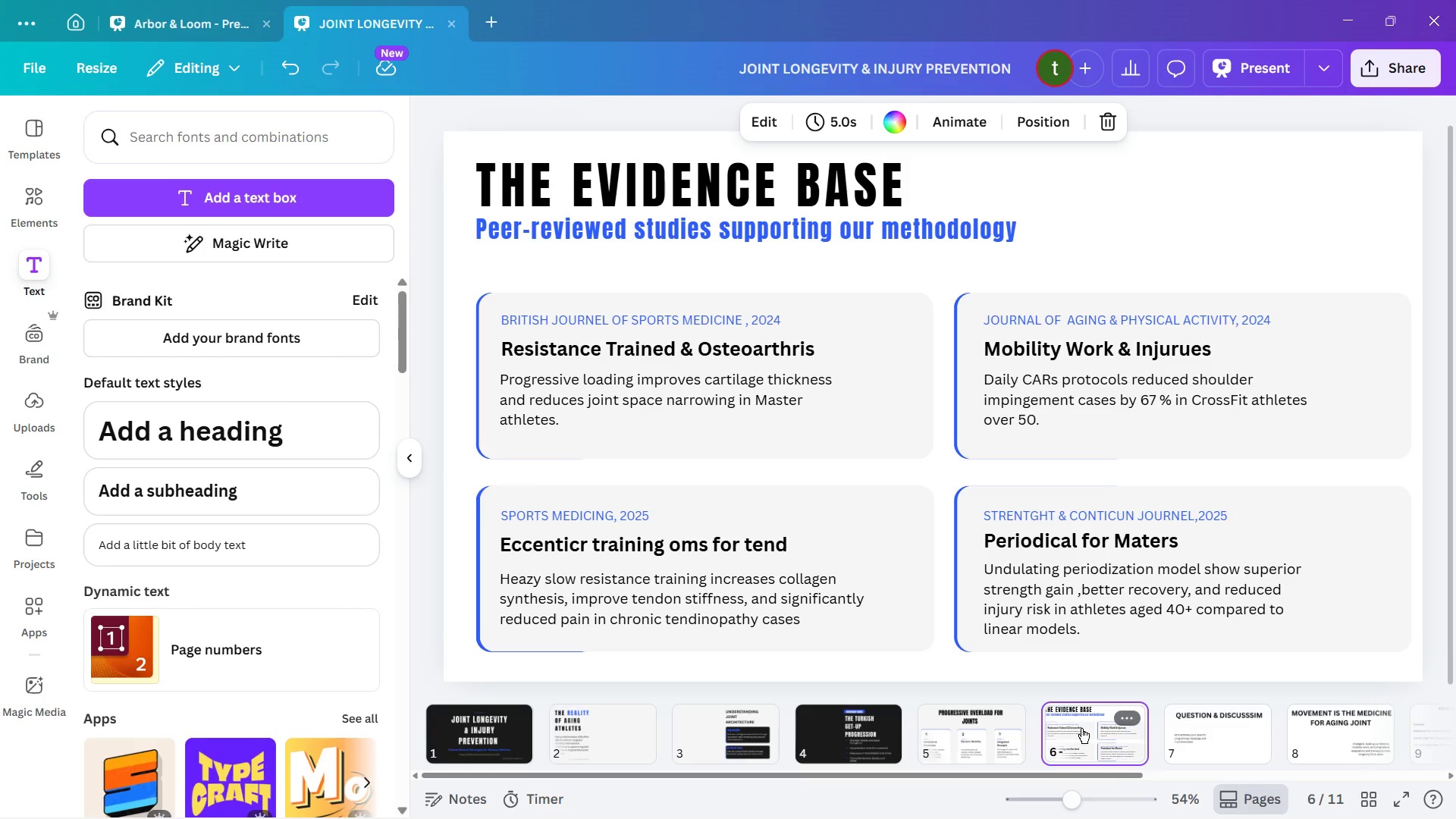 
wait(36.8)
 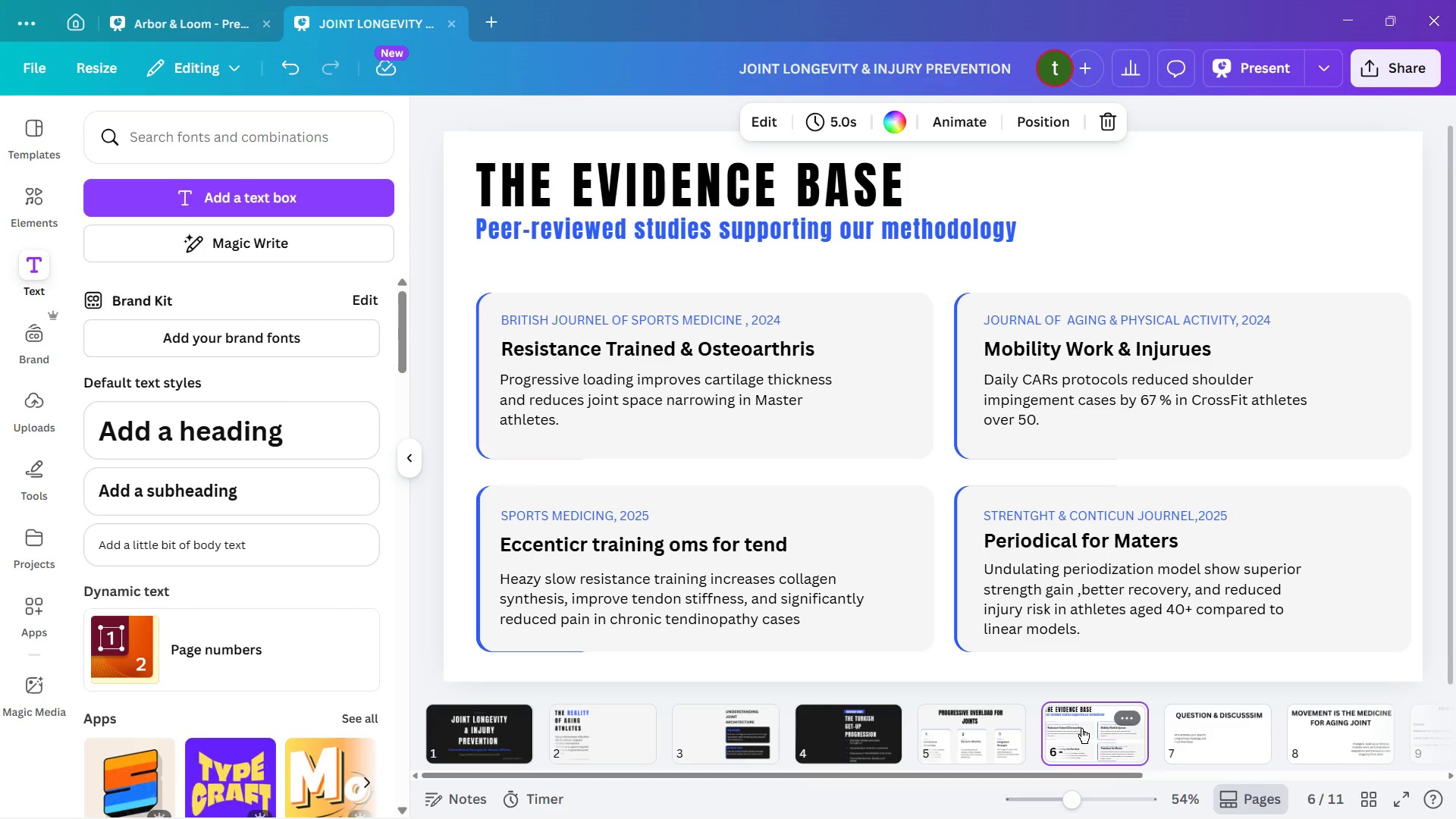 
scroll: coordinate [963, 505], scroll_direction: down, amount: 2.0
 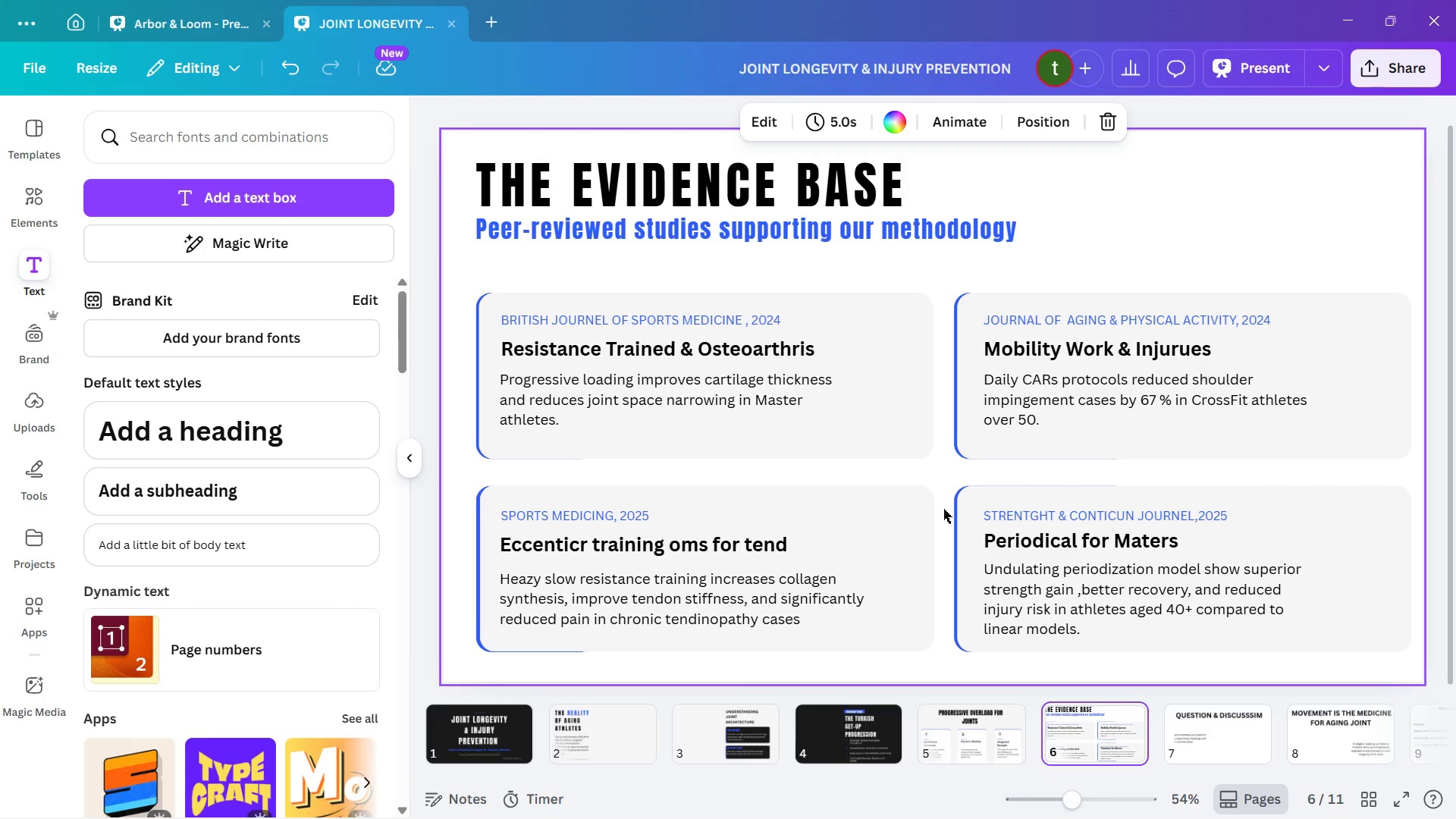 
left_click([943, 509])
 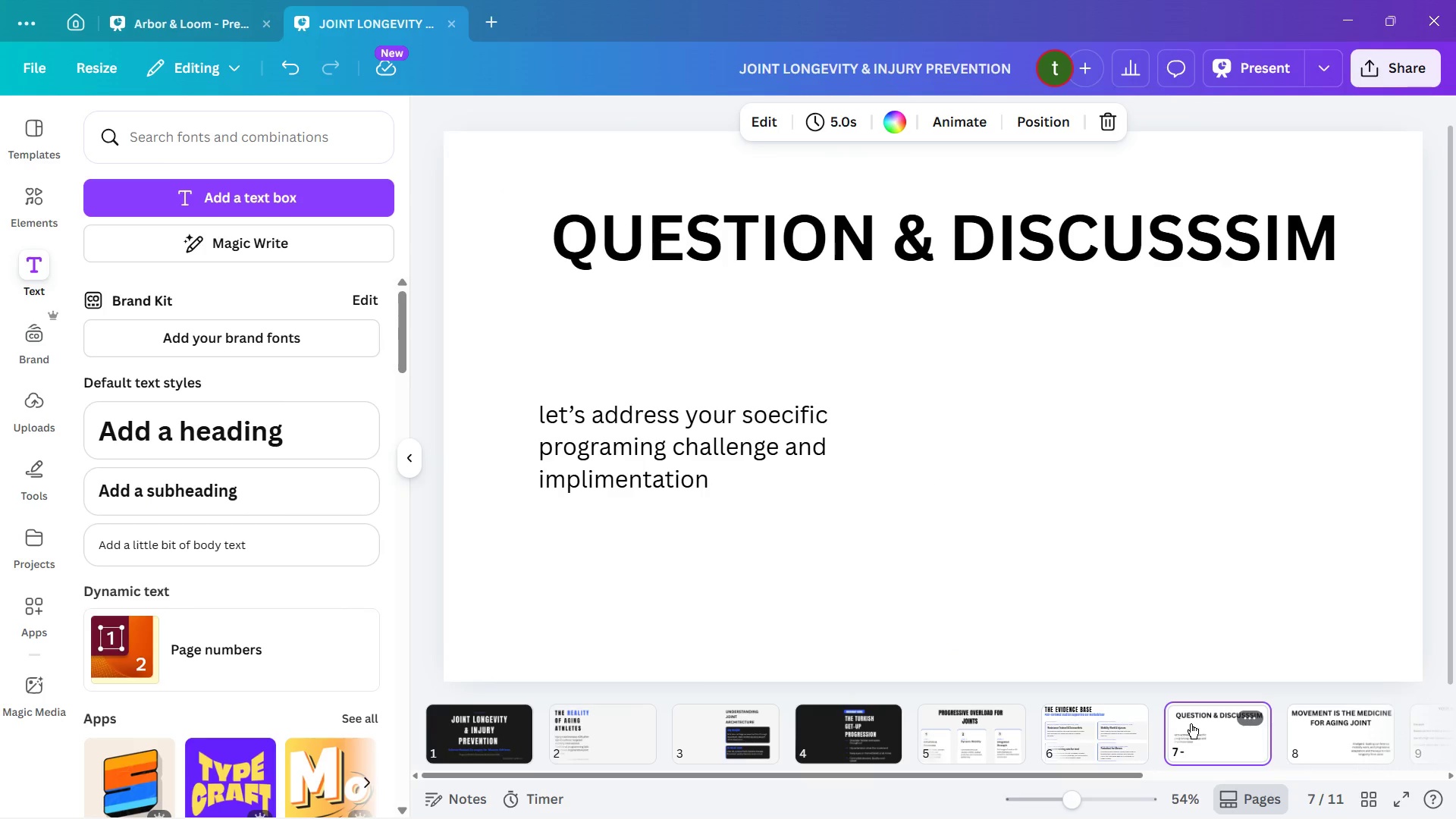 
wait(21.62)
 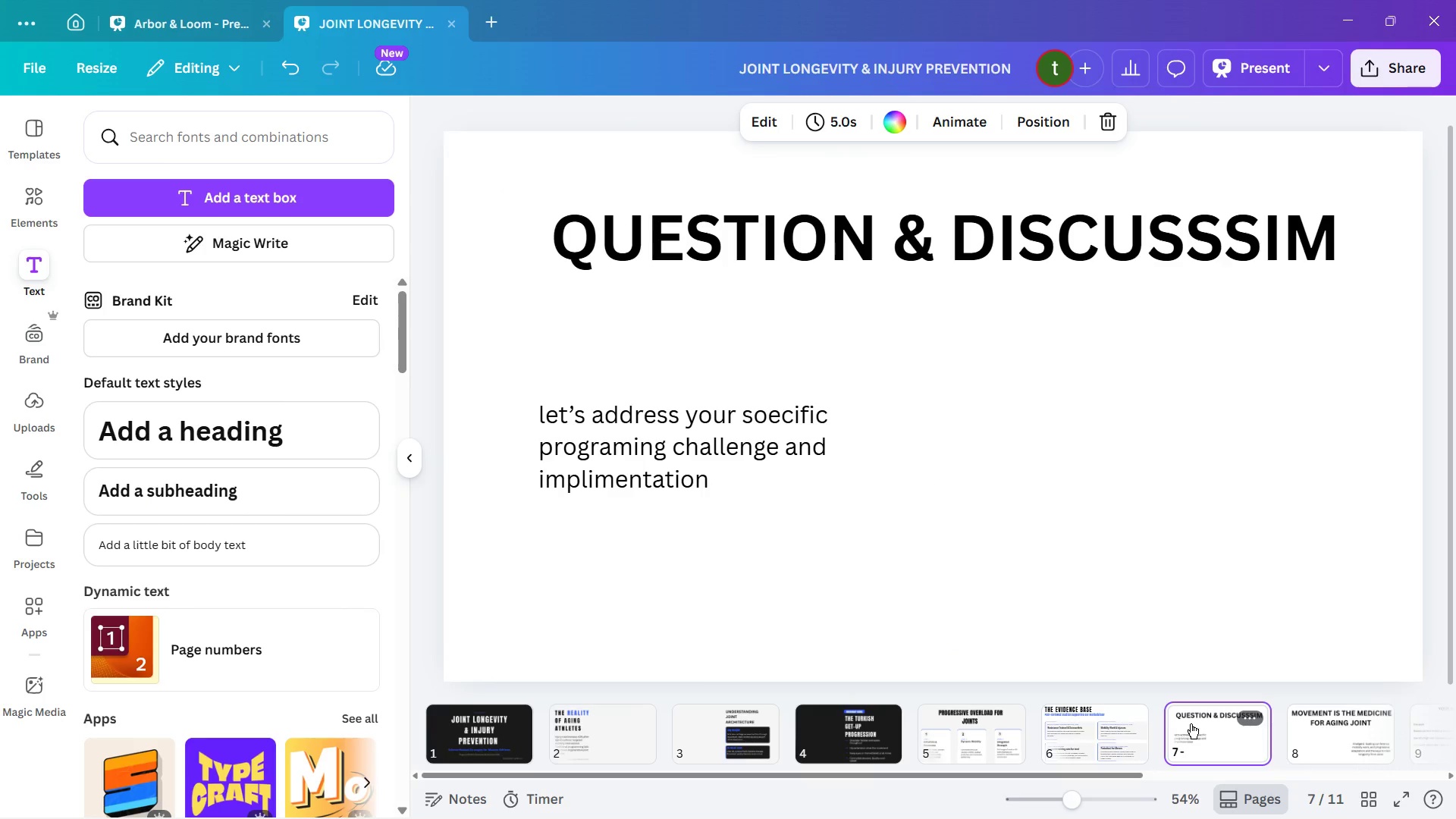 
left_click([1046, 803])
 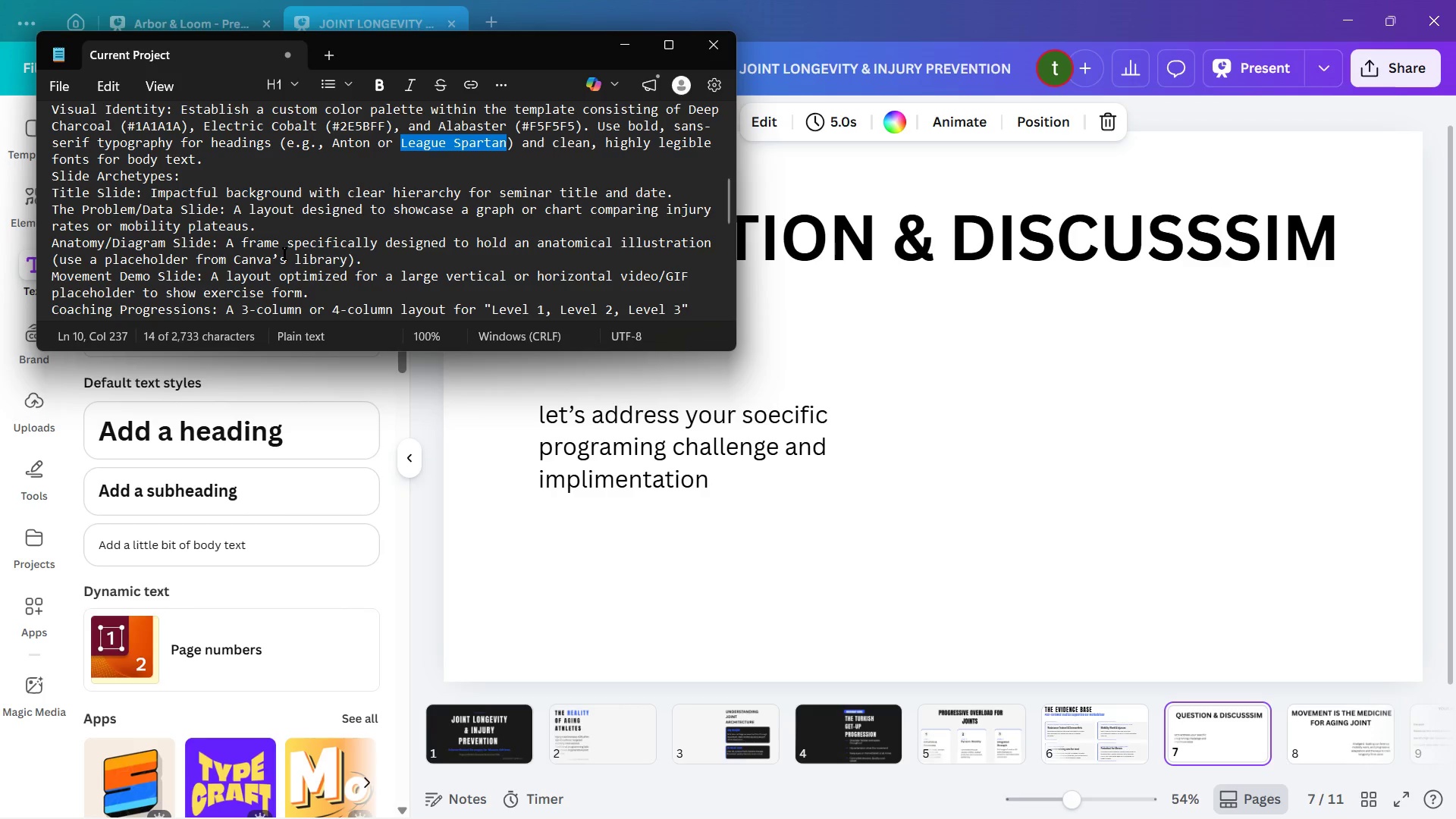 
wait(14.33)
 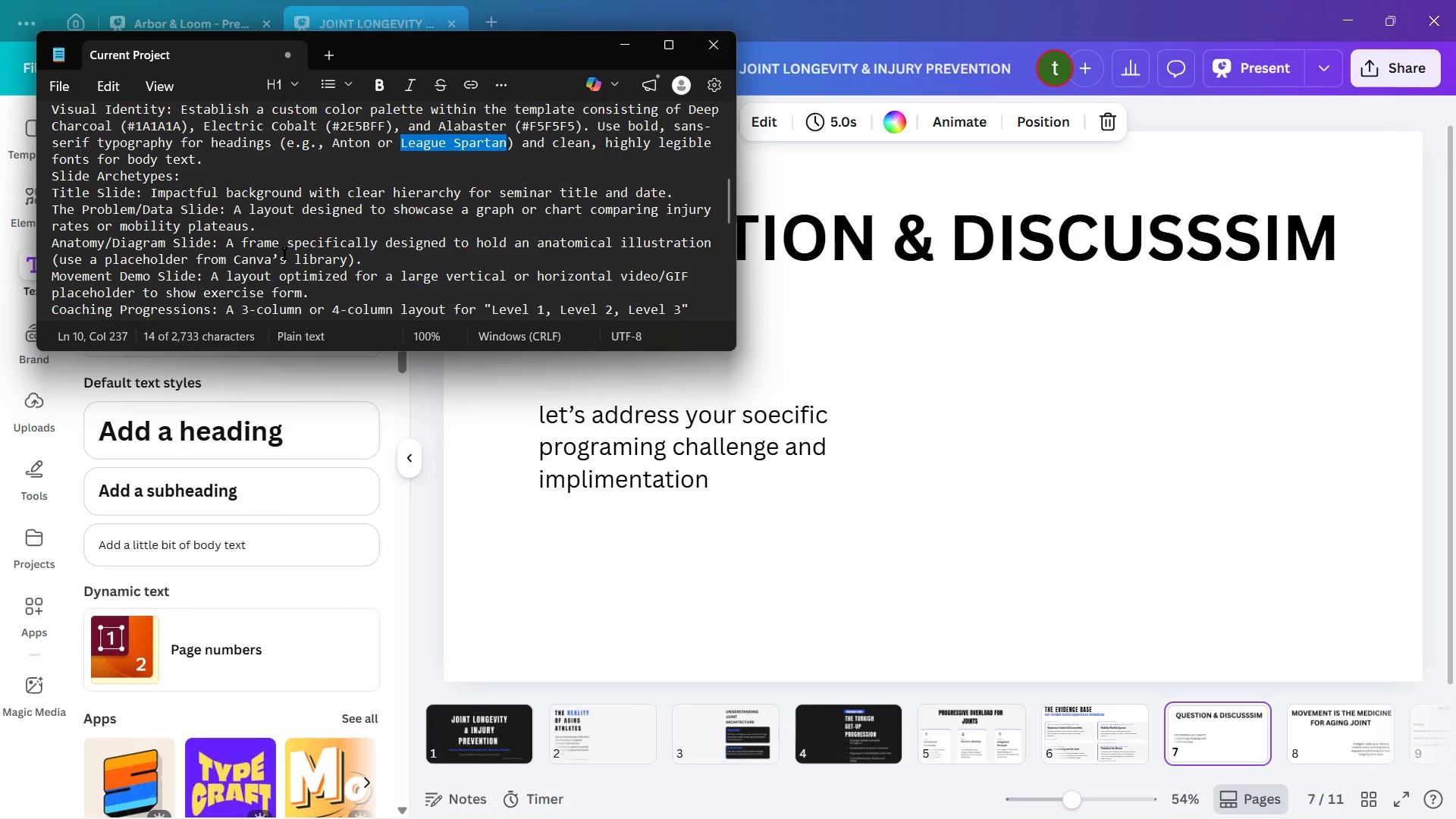 
scroll: coordinate [272, 237], scroll_direction: down, amount: 2.0
 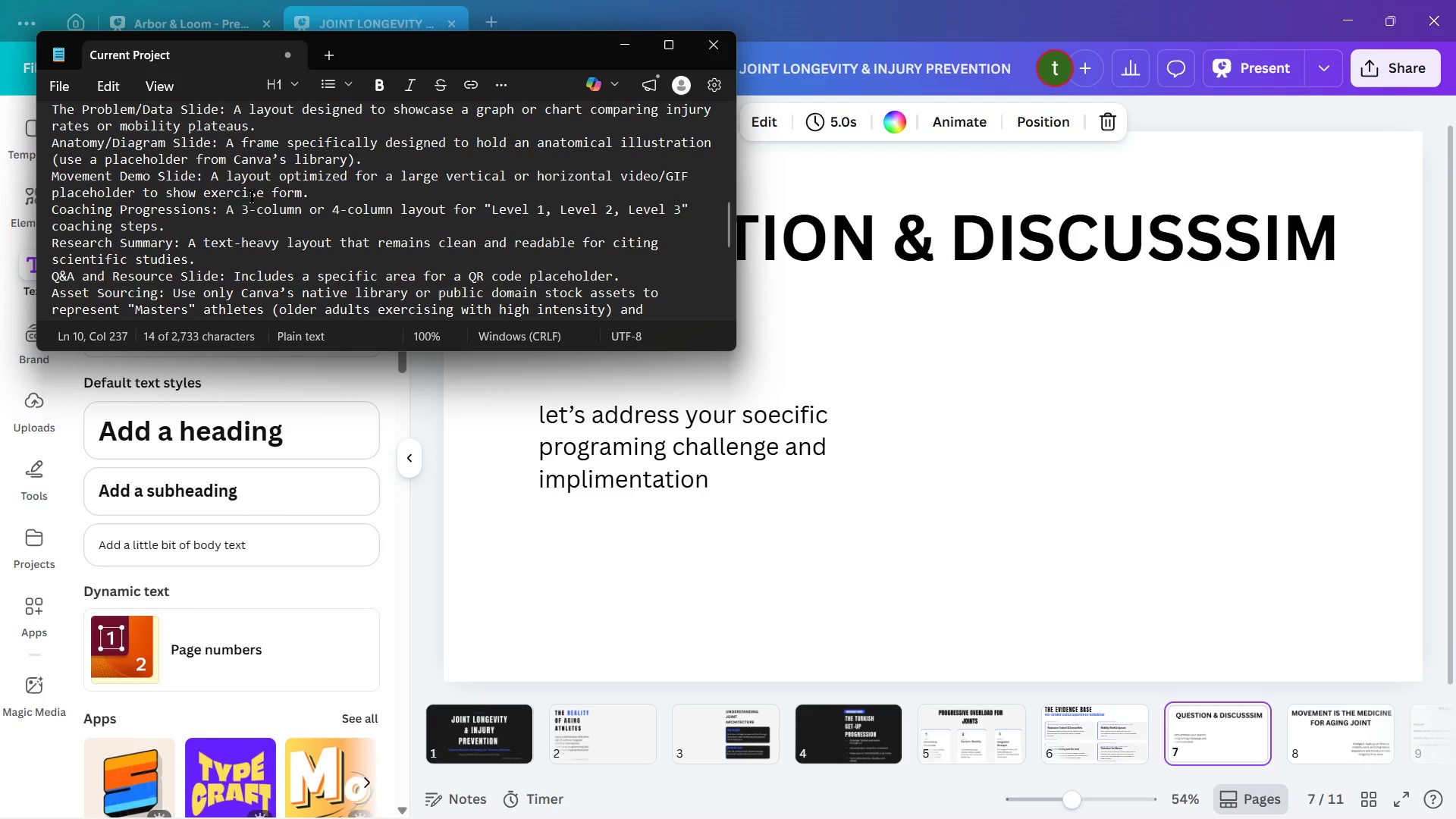 
scroll: coordinate [285, 200], scroll_direction: up, amount: 1.0
 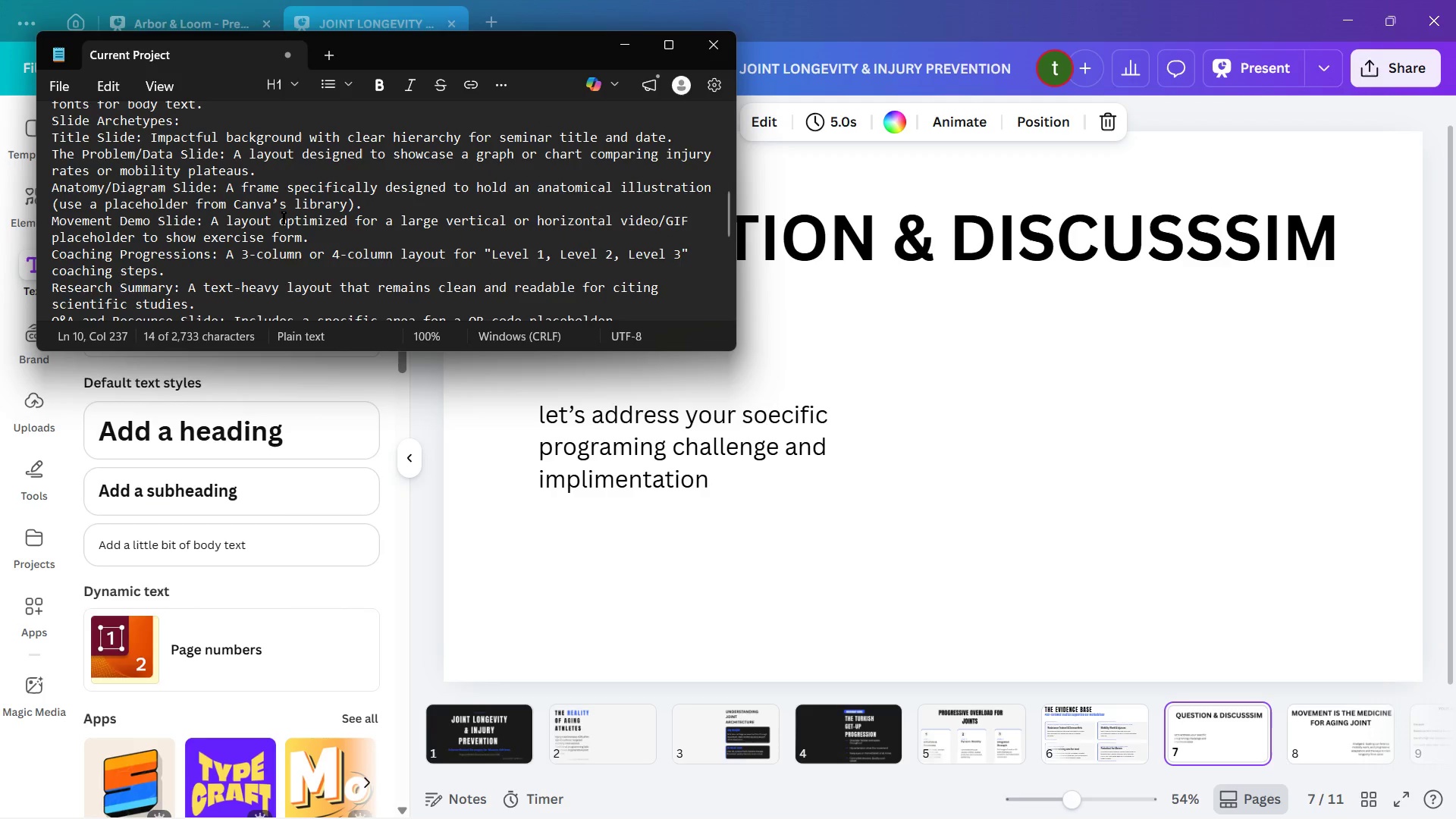 
scroll: coordinate [284, 217], scroll_direction: down, amount: 1.0
 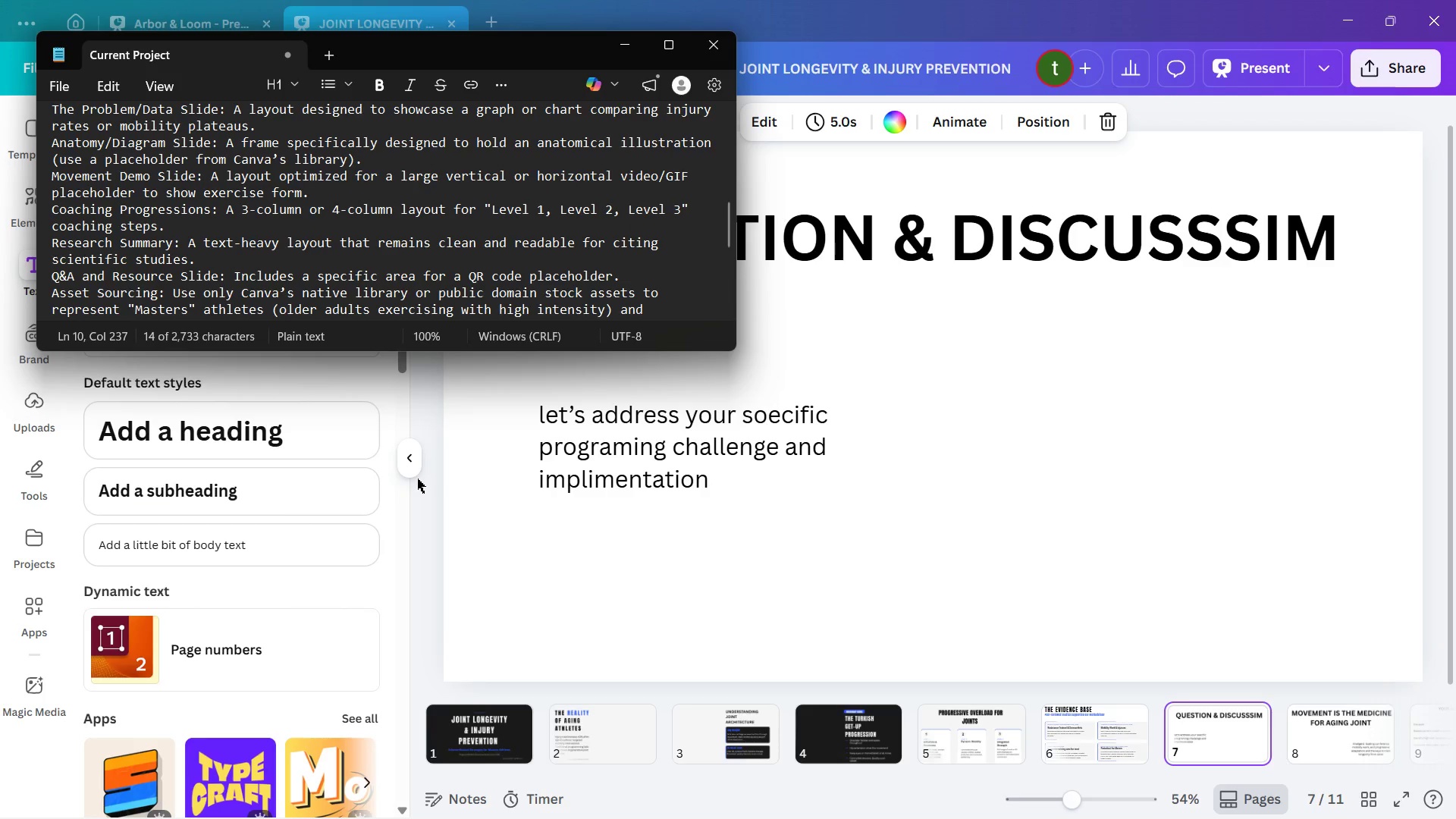 
wait(10.0)
 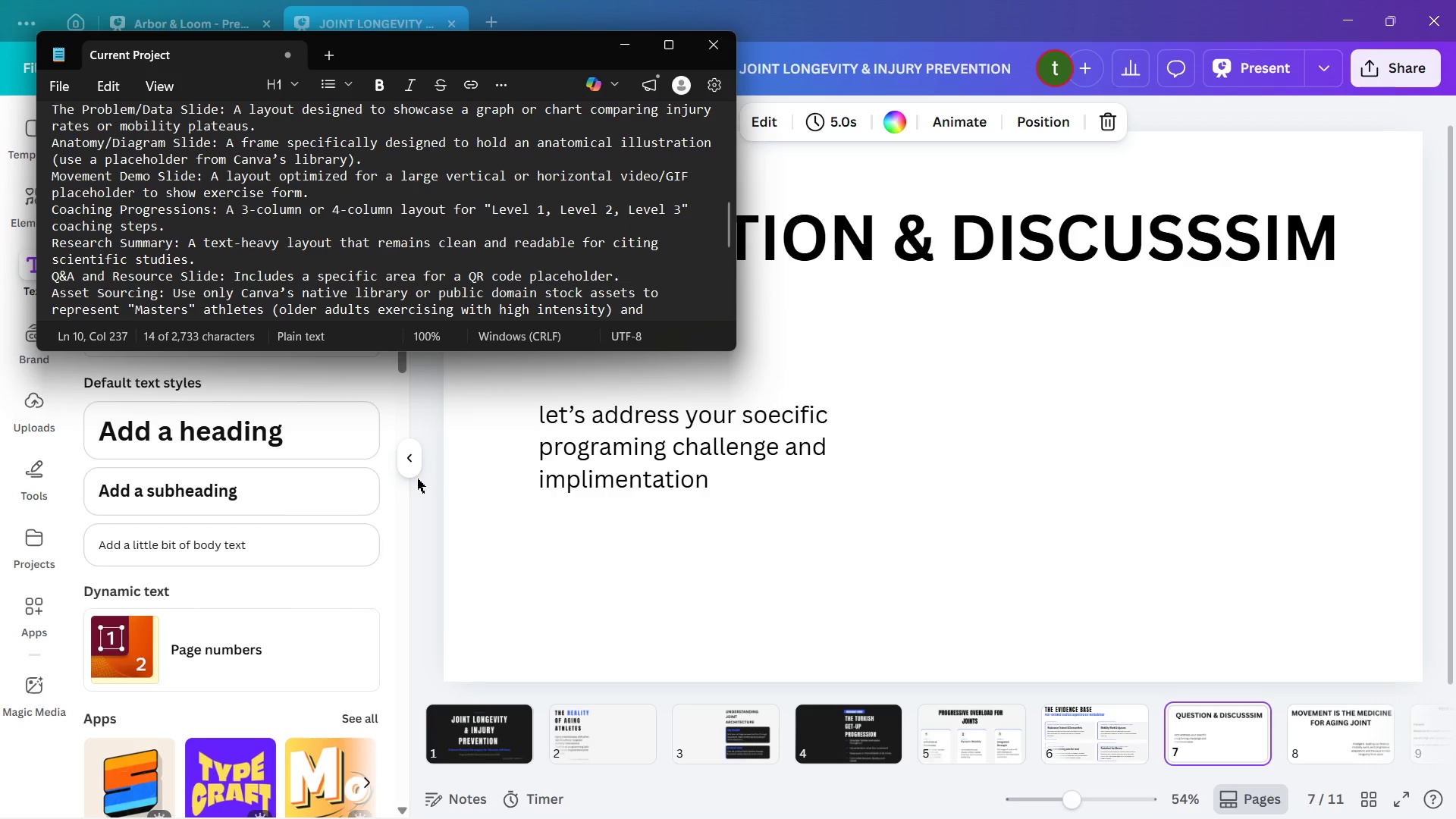 
left_click([1037, 781])
 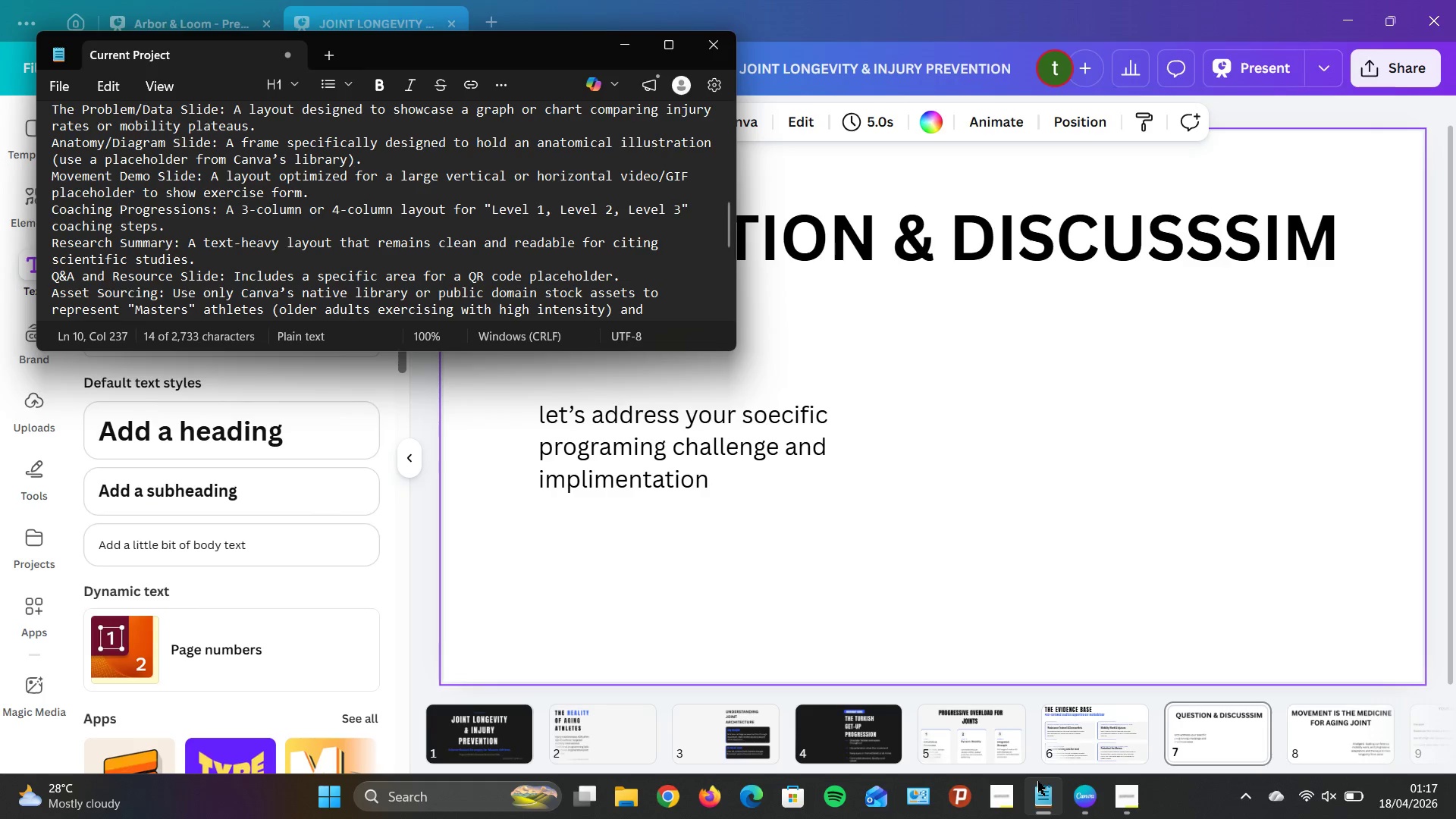 
wait(17.17)
 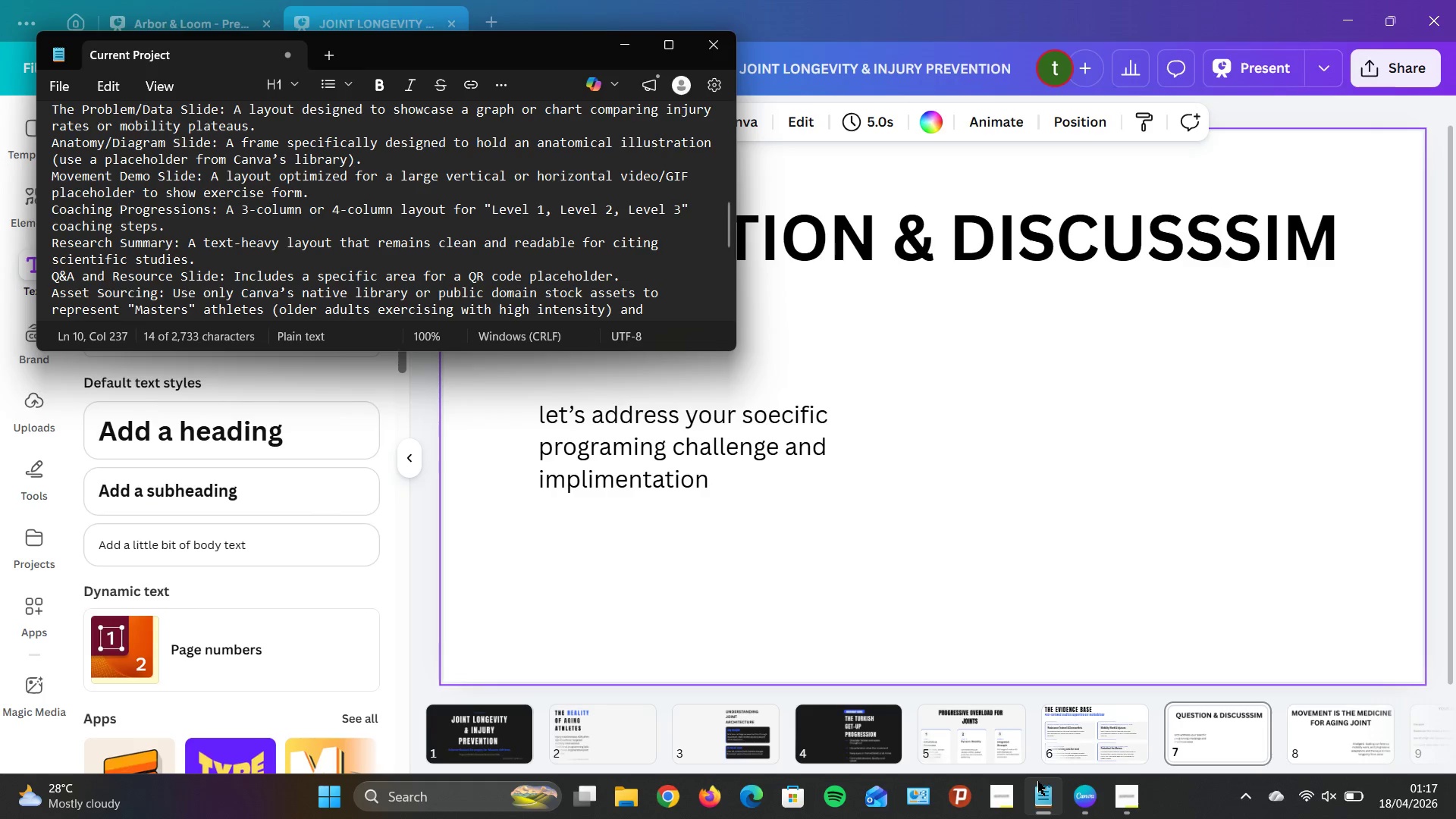 
left_click([1029, 469])
 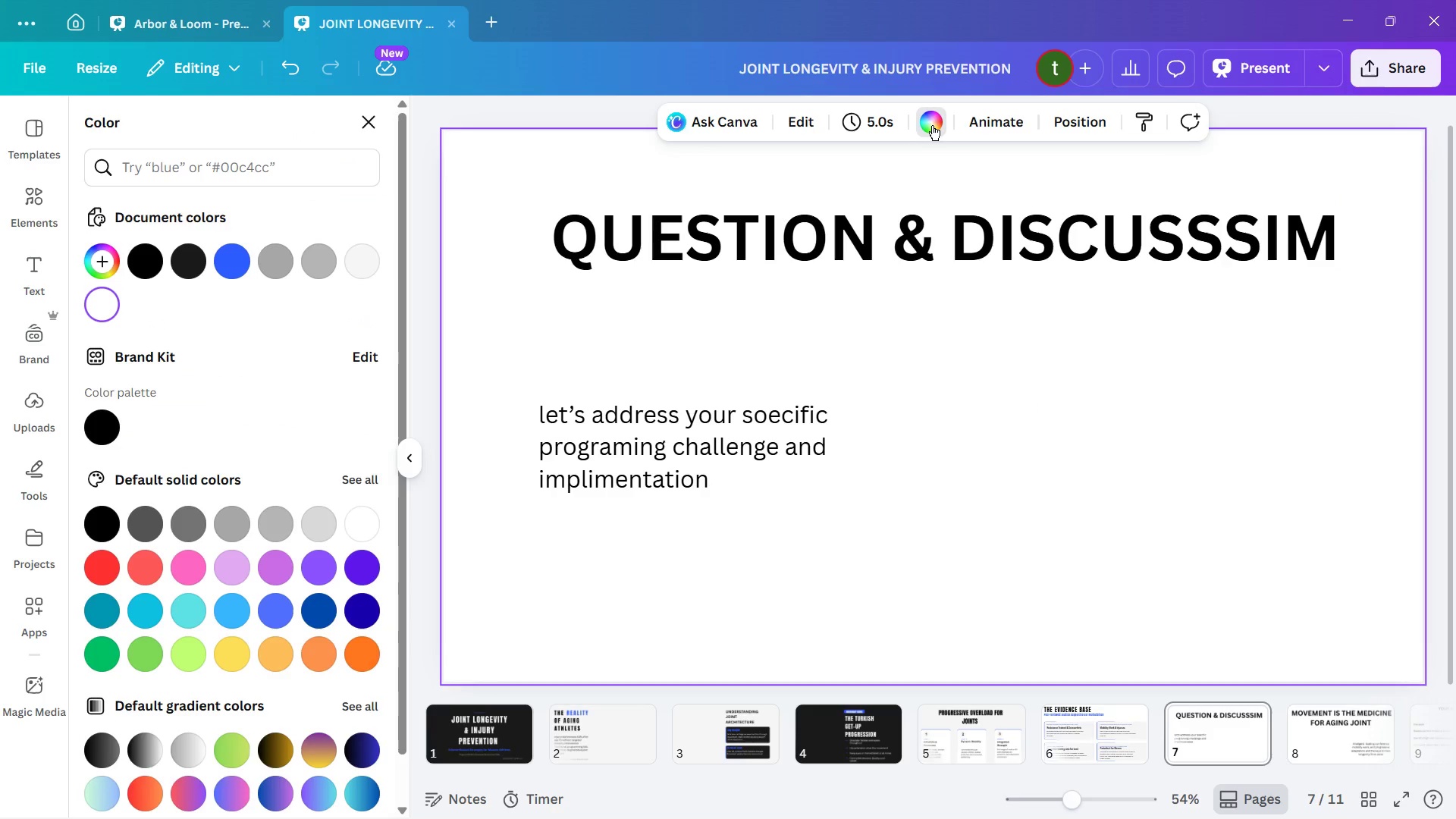 
wait(9.73)
 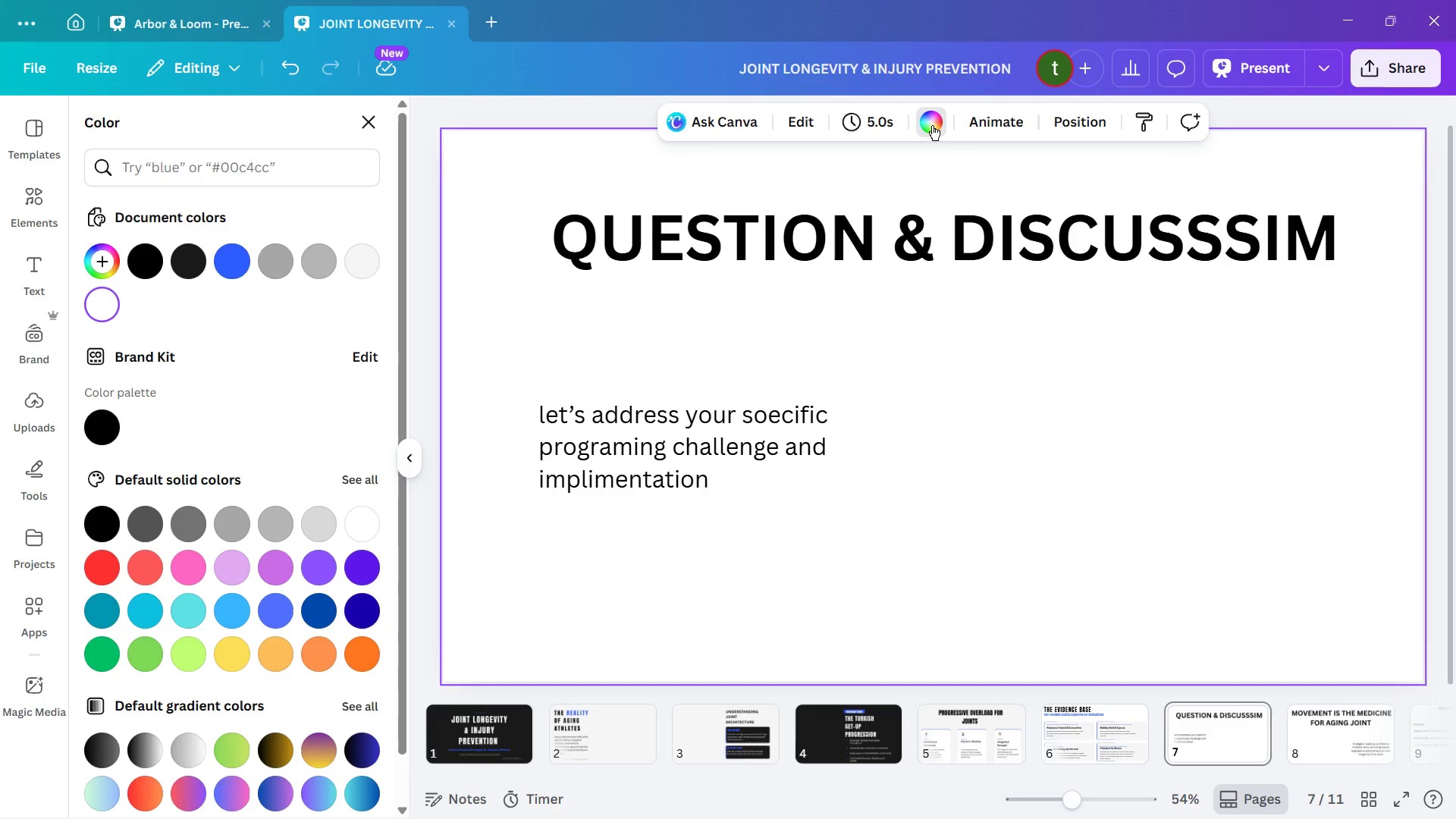 
left_click([933, 124])
 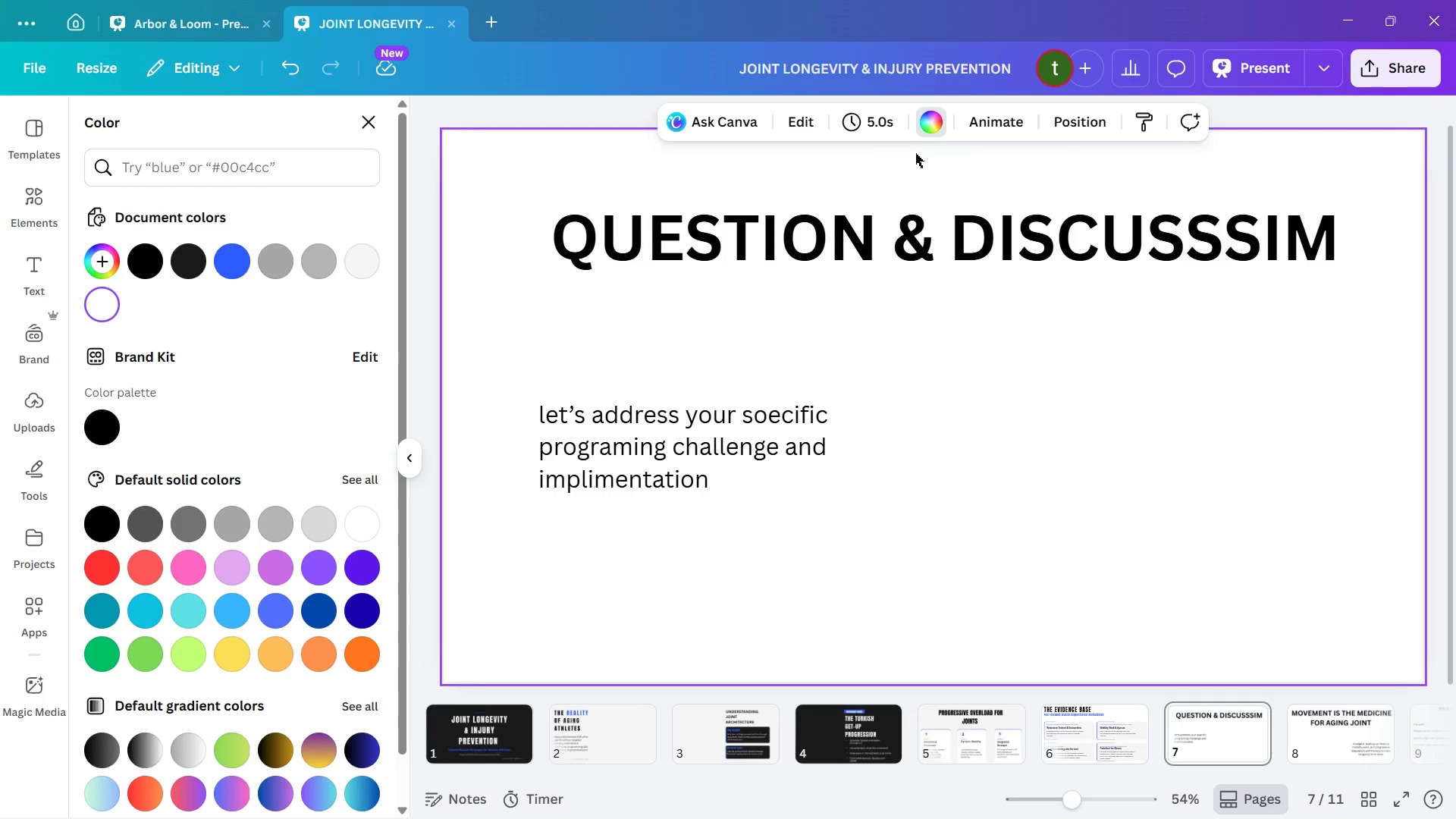 
wait(10.77)
 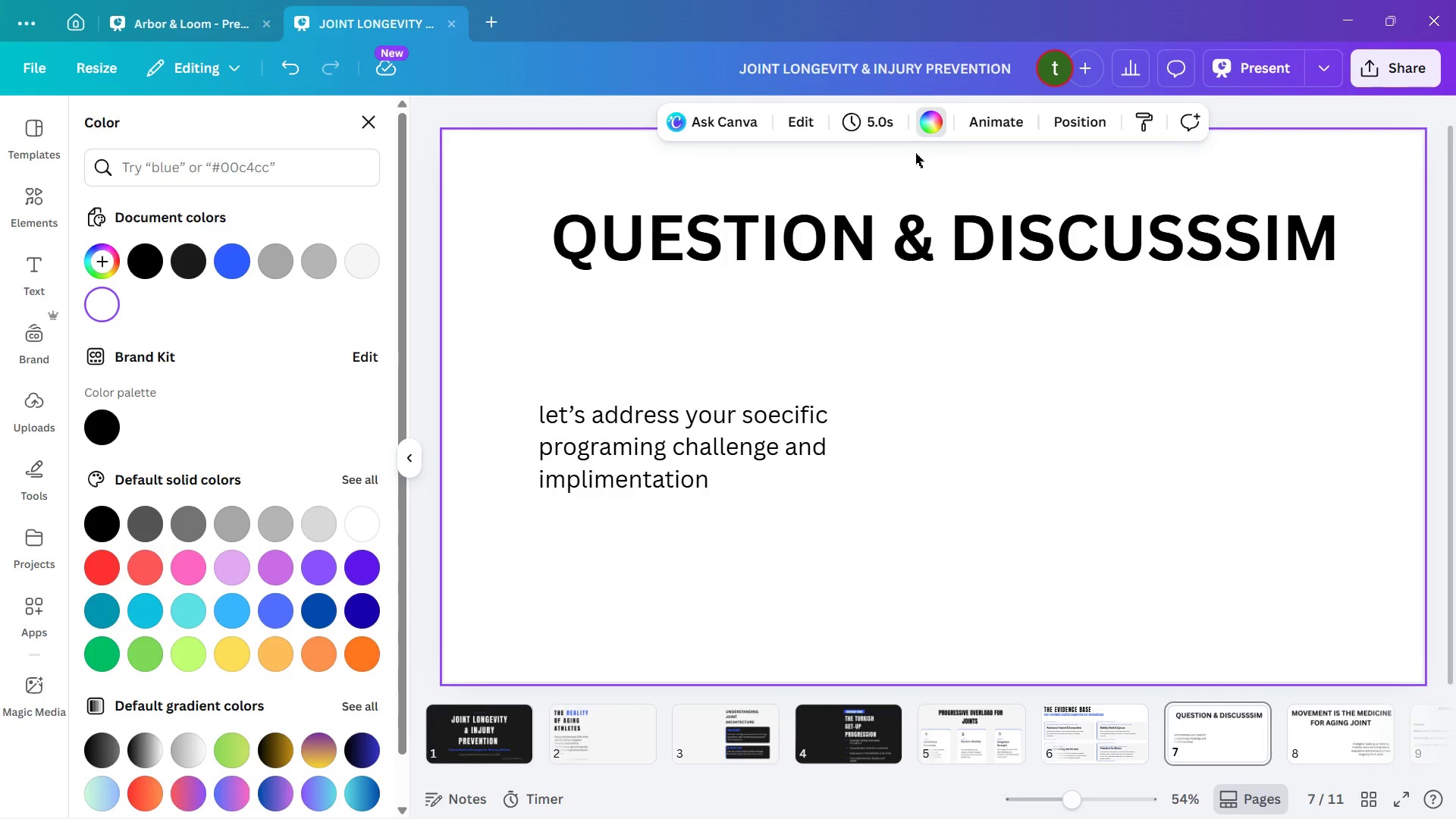 
left_click([1073, 234])
 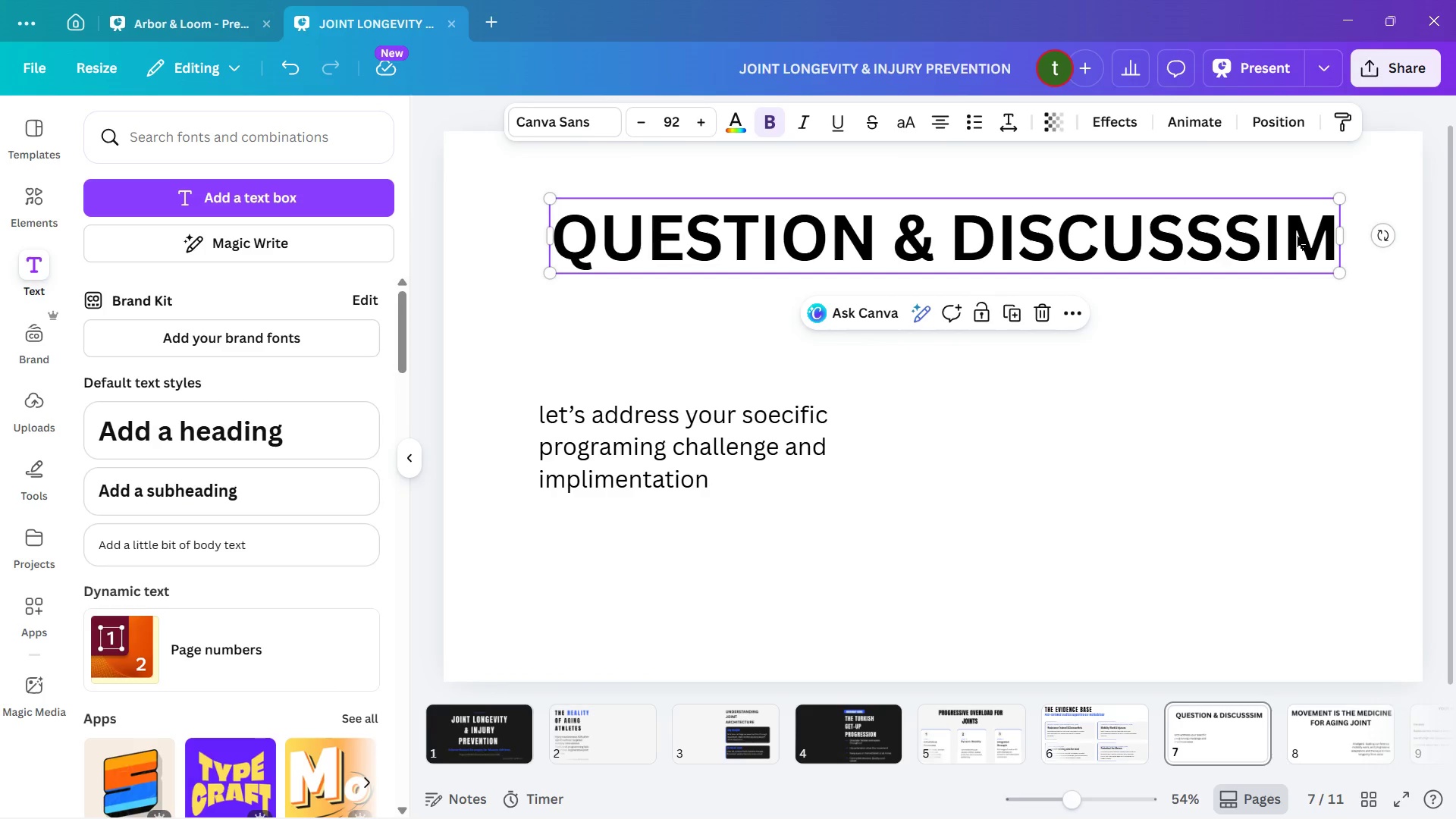 
left_click([1298, 236])
 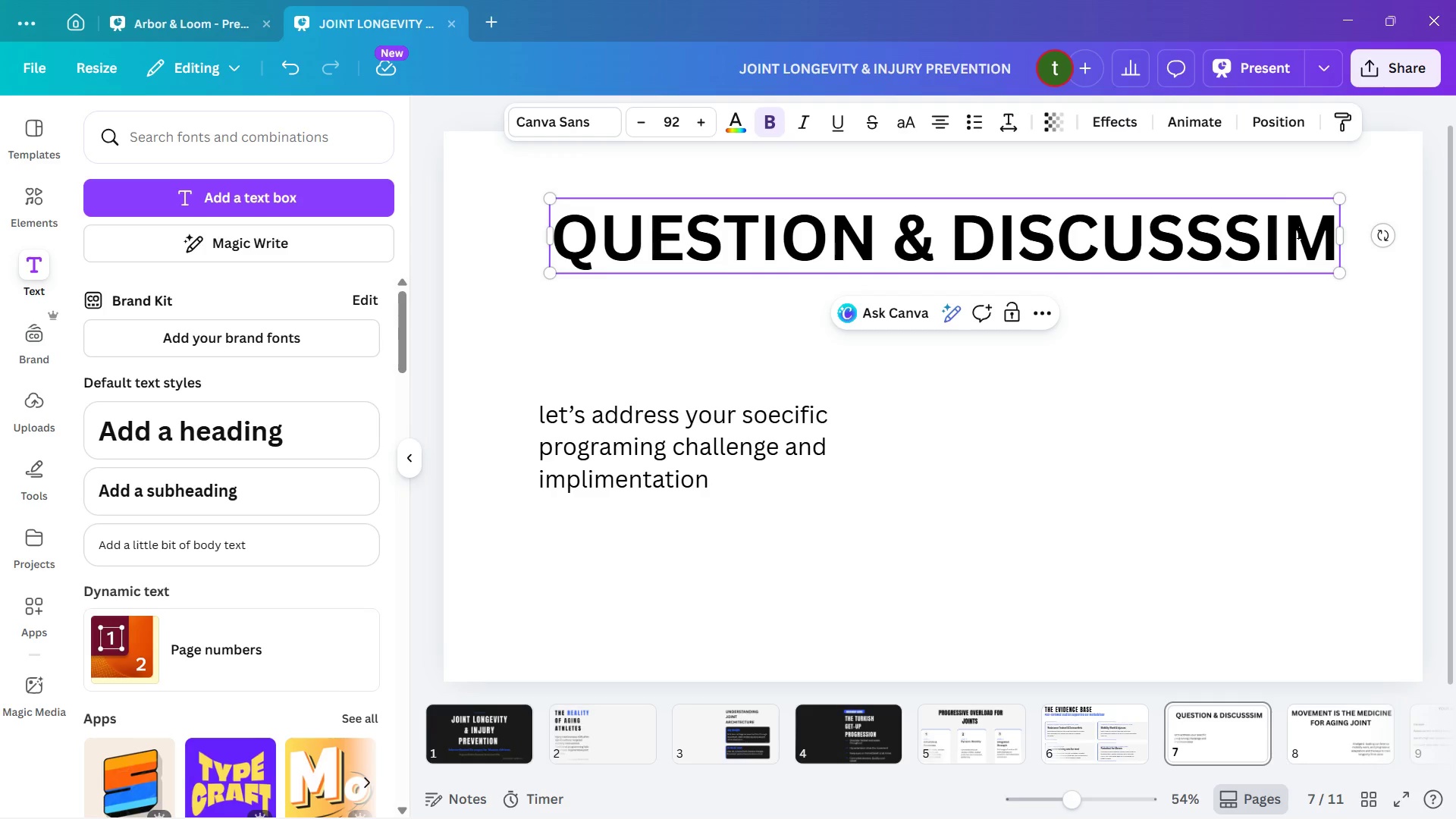 
key(ArrowRight)
 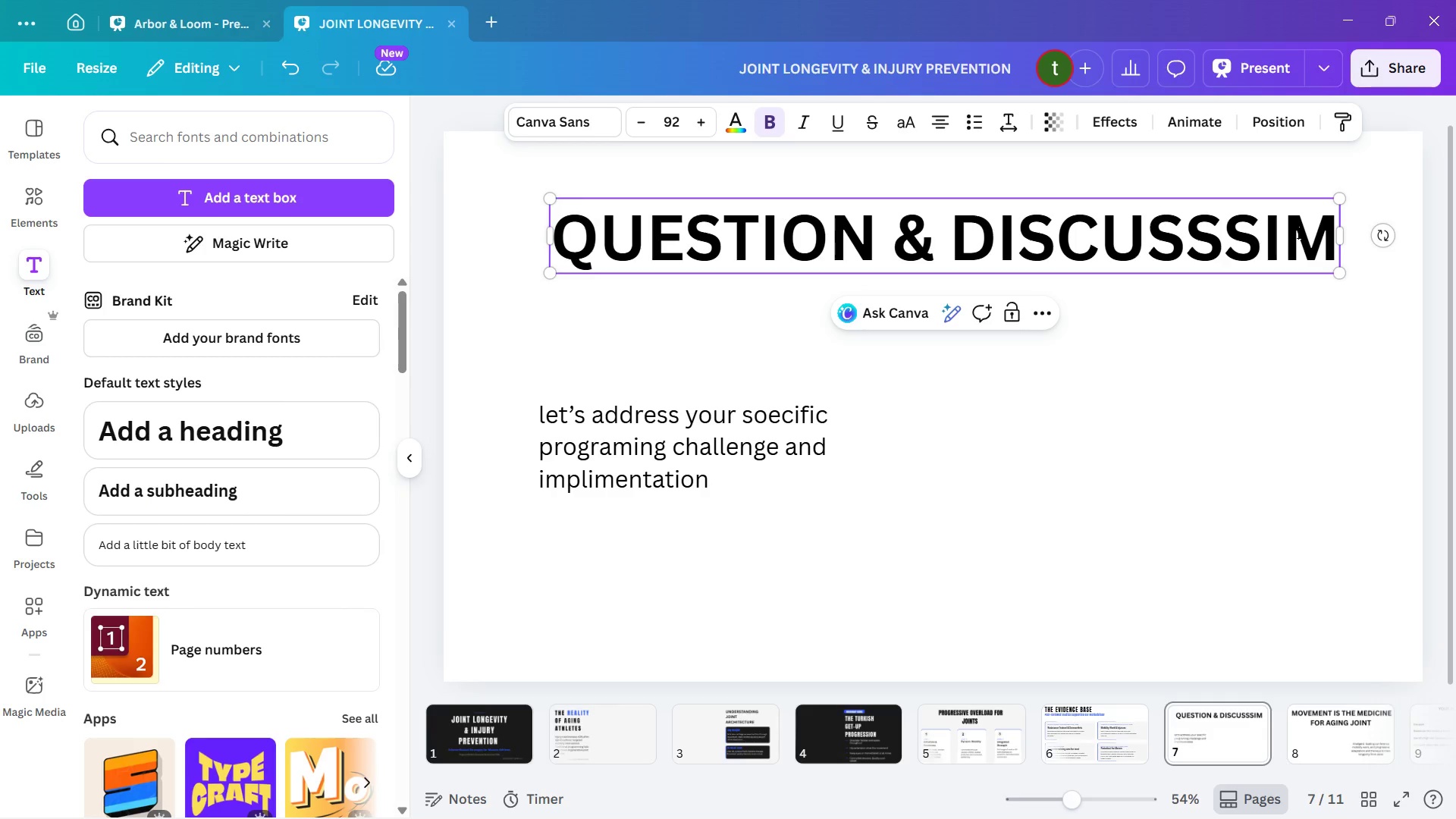 
key(Backspace)
type(on)
key(Backspace)
key(Backspace)
type(ON)
 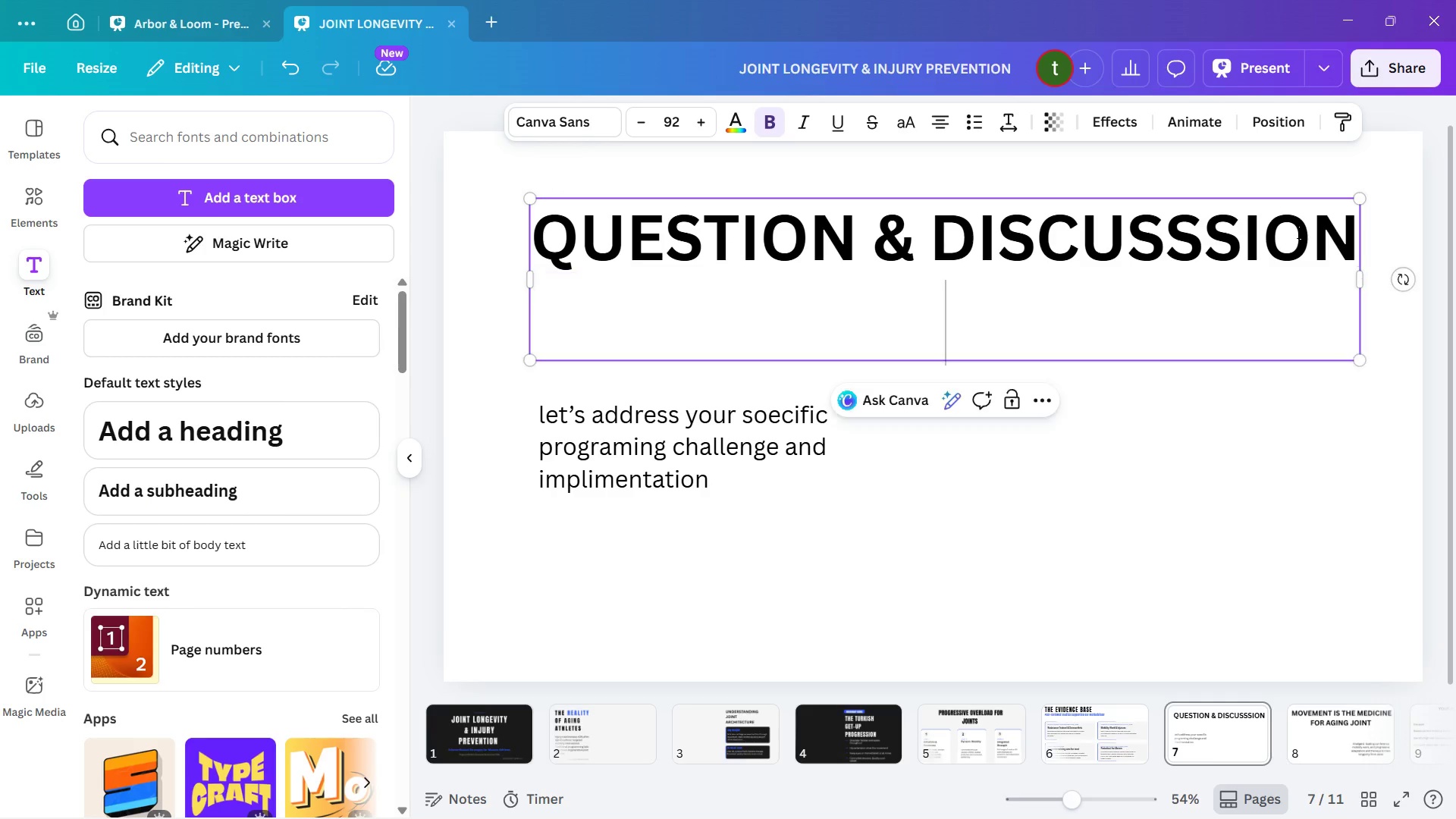 
key(Enter)
 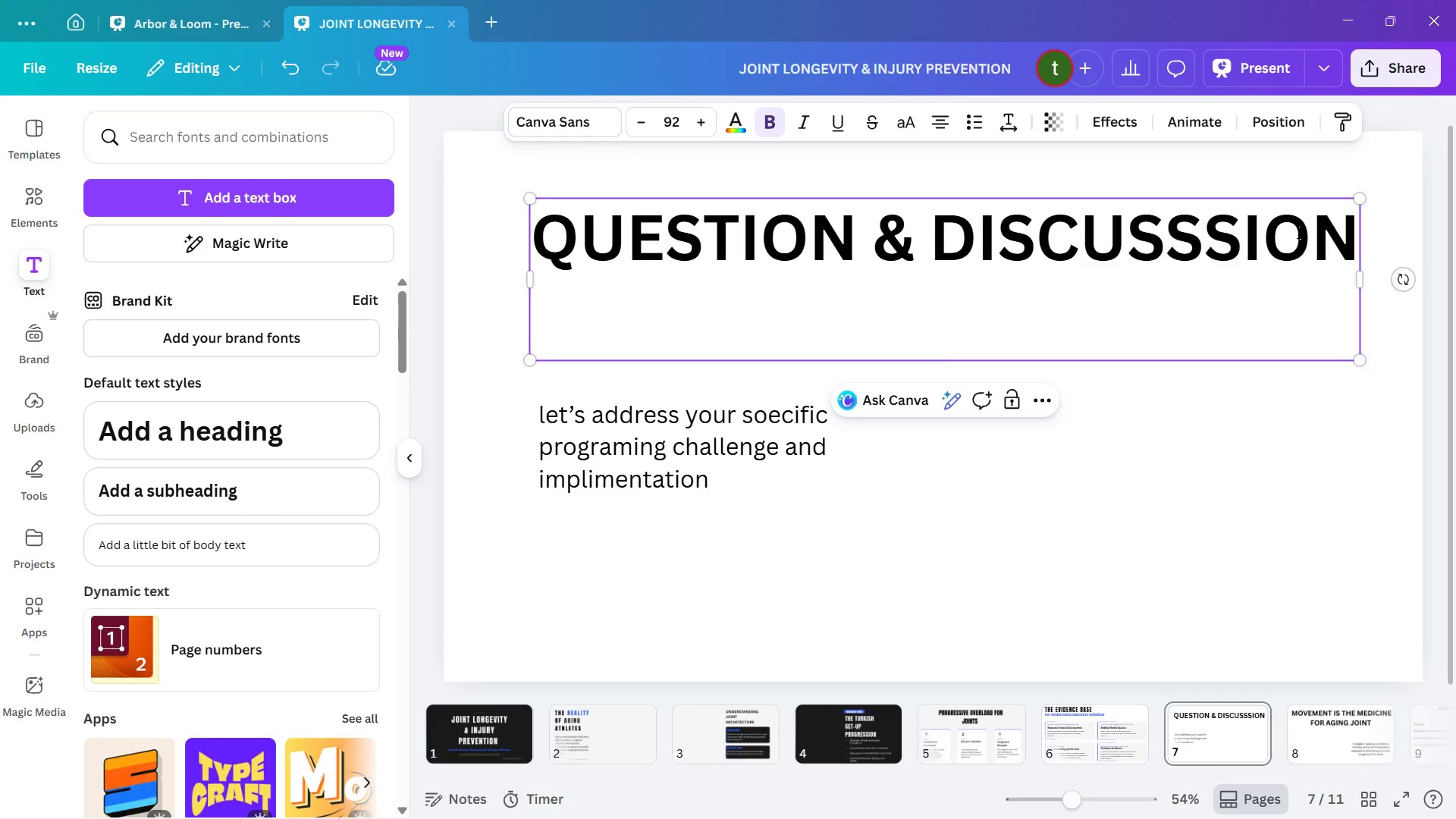 
key(Backspace)
 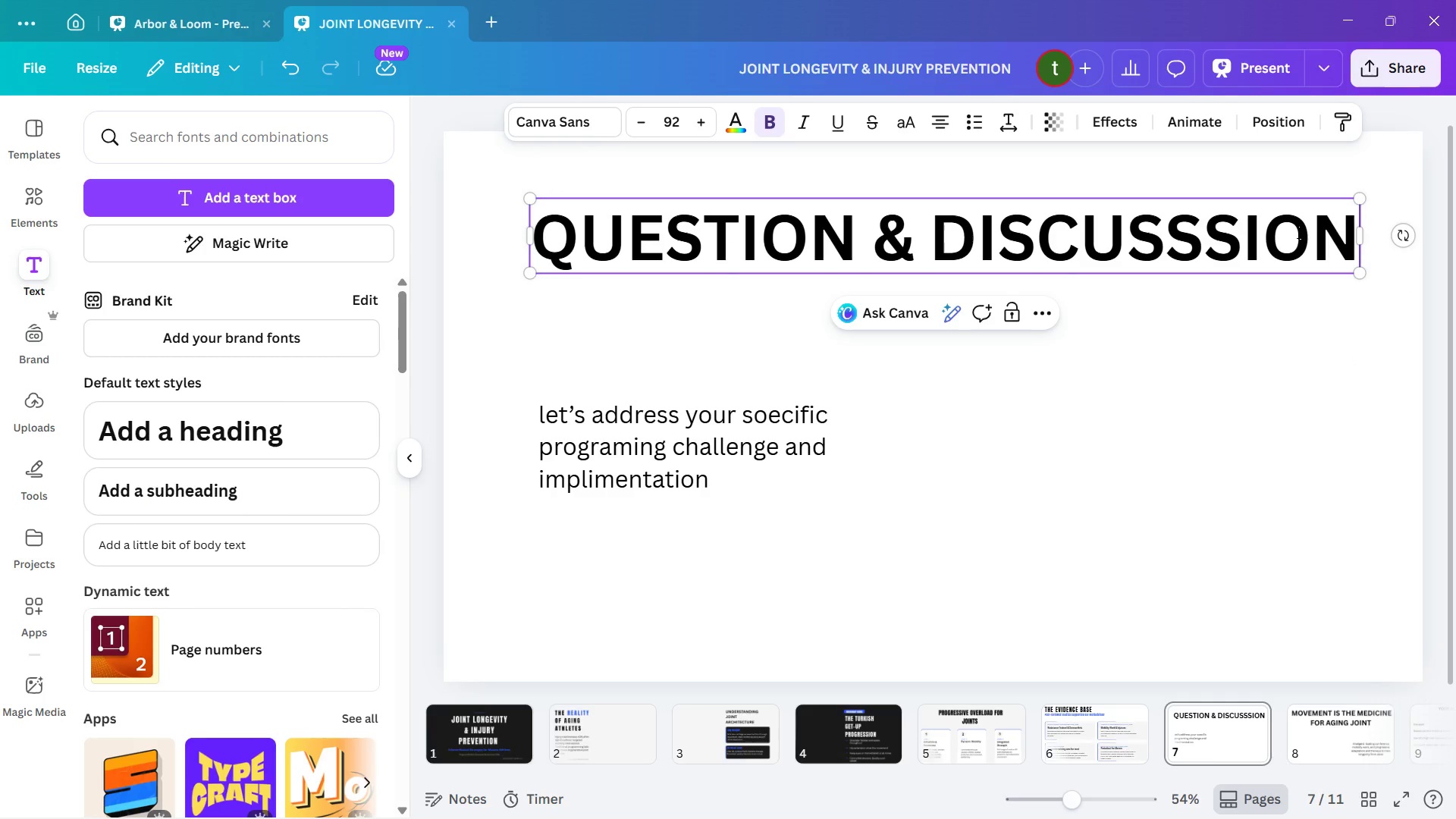 
key(CapsLock)
 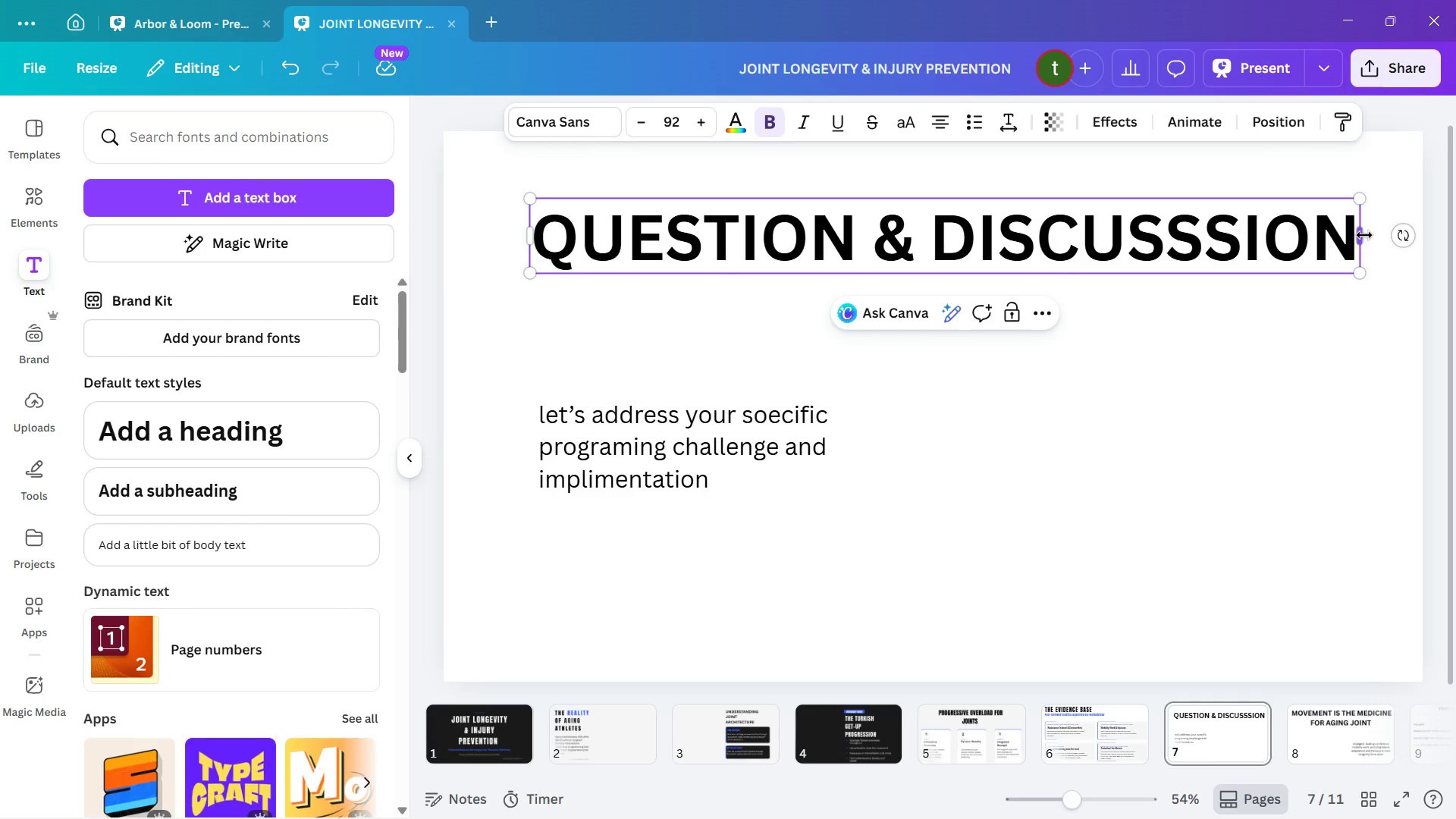 
left_click_drag(start_coordinate=[1366, 236], to_coordinate=[1134, 232])
 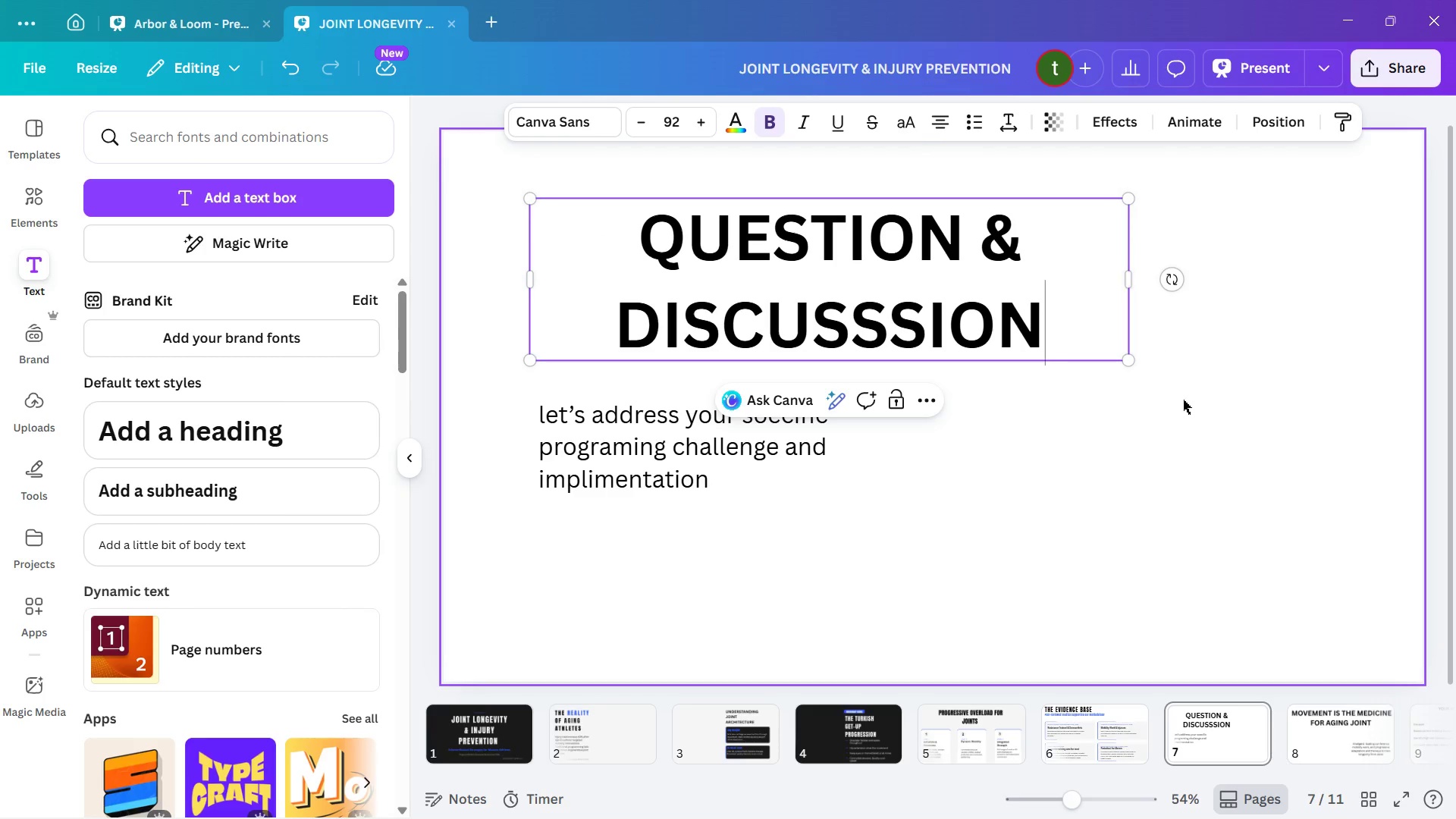 
left_click([1190, 408])
 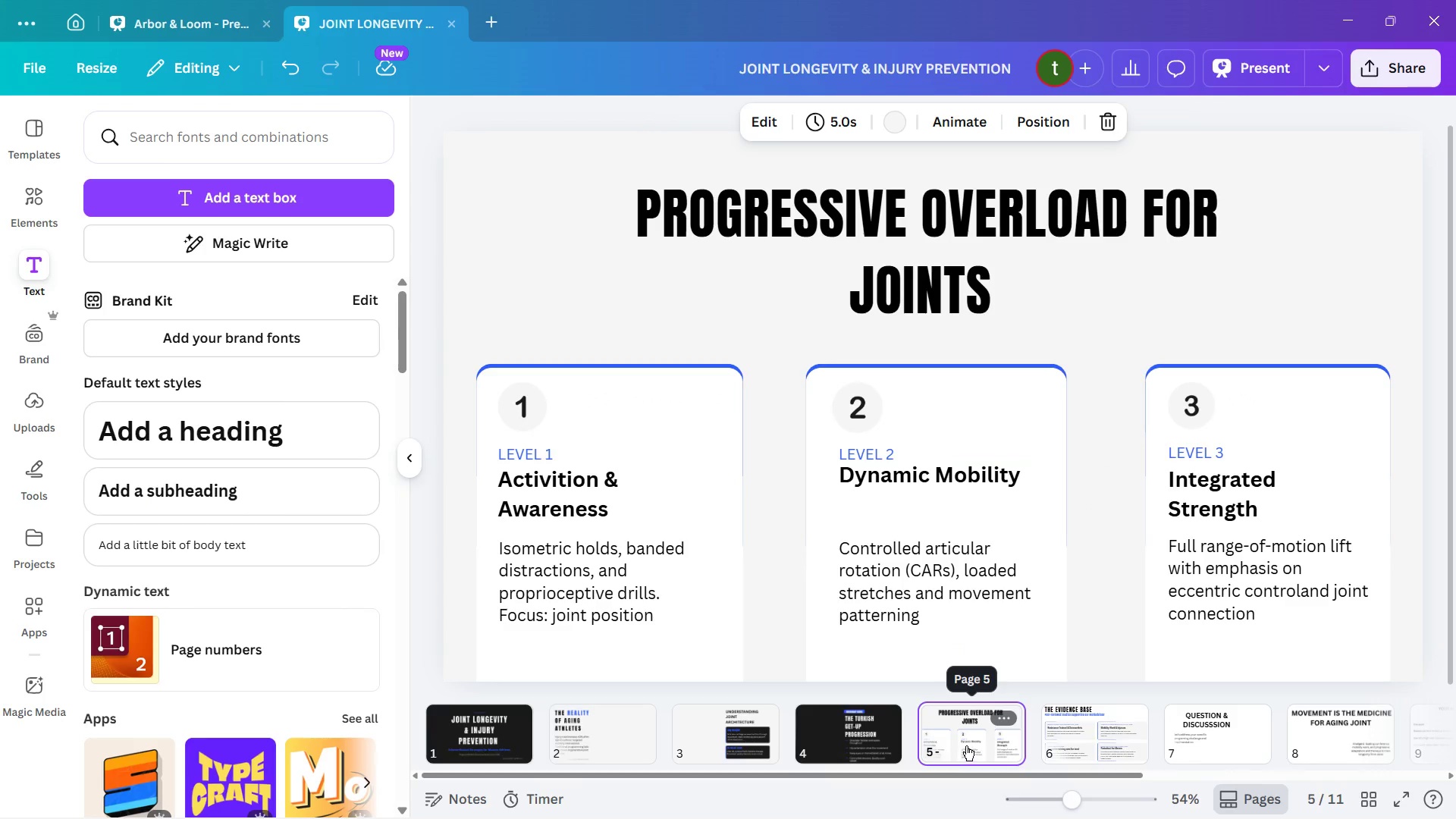 
left_click([893, 723])
 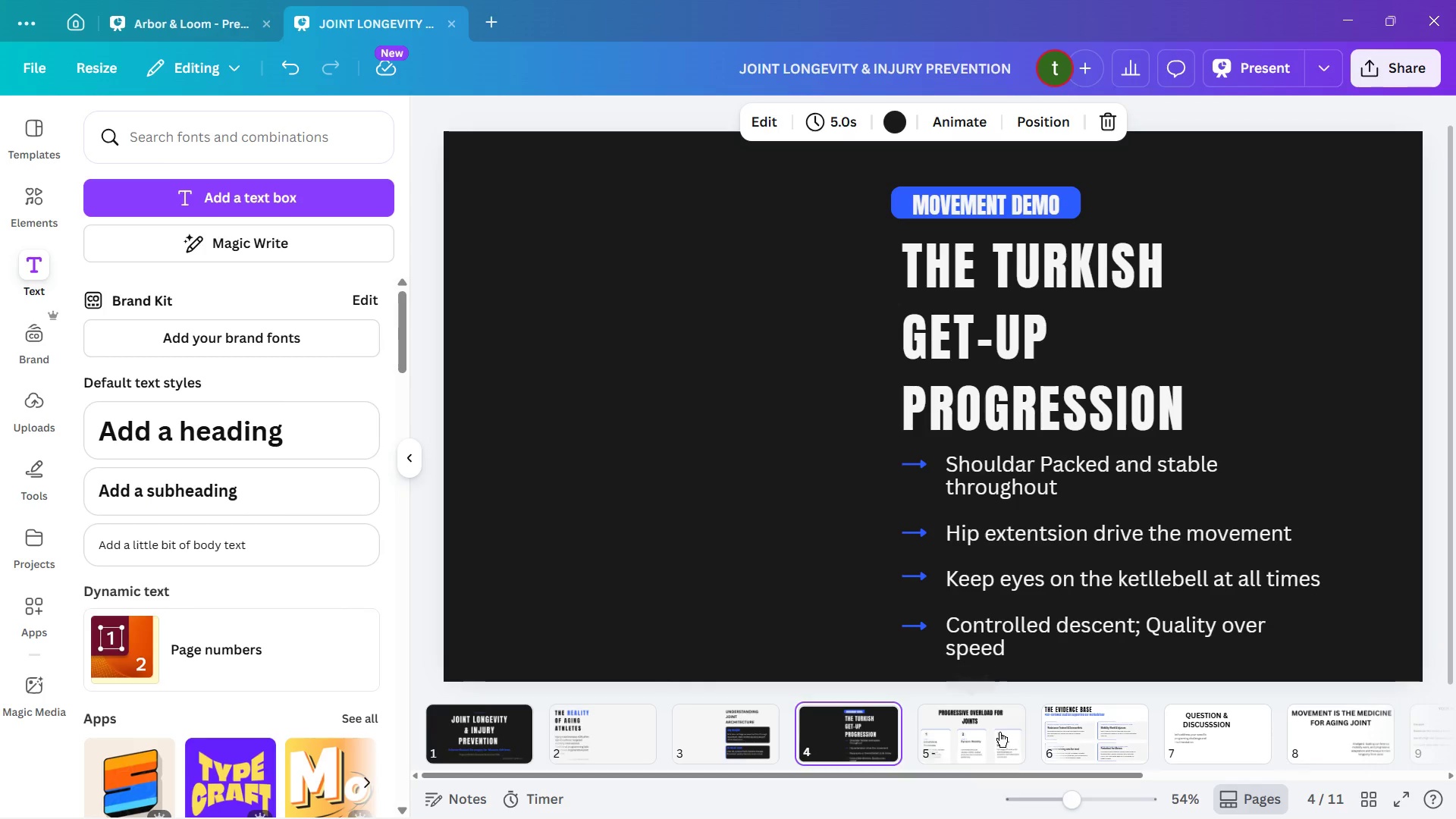 
double_click([1113, 743])
 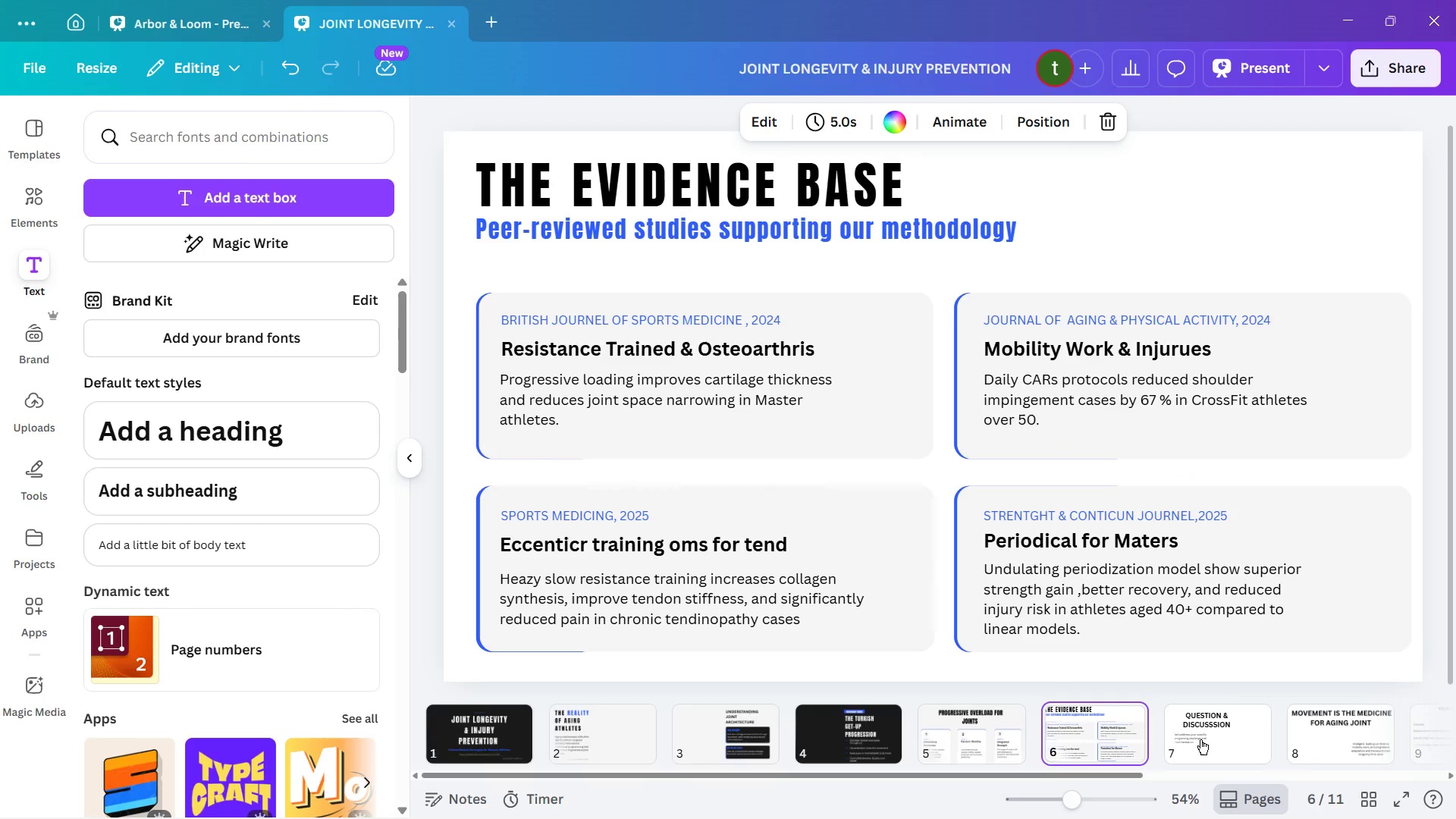 
left_click([1200, 739])
 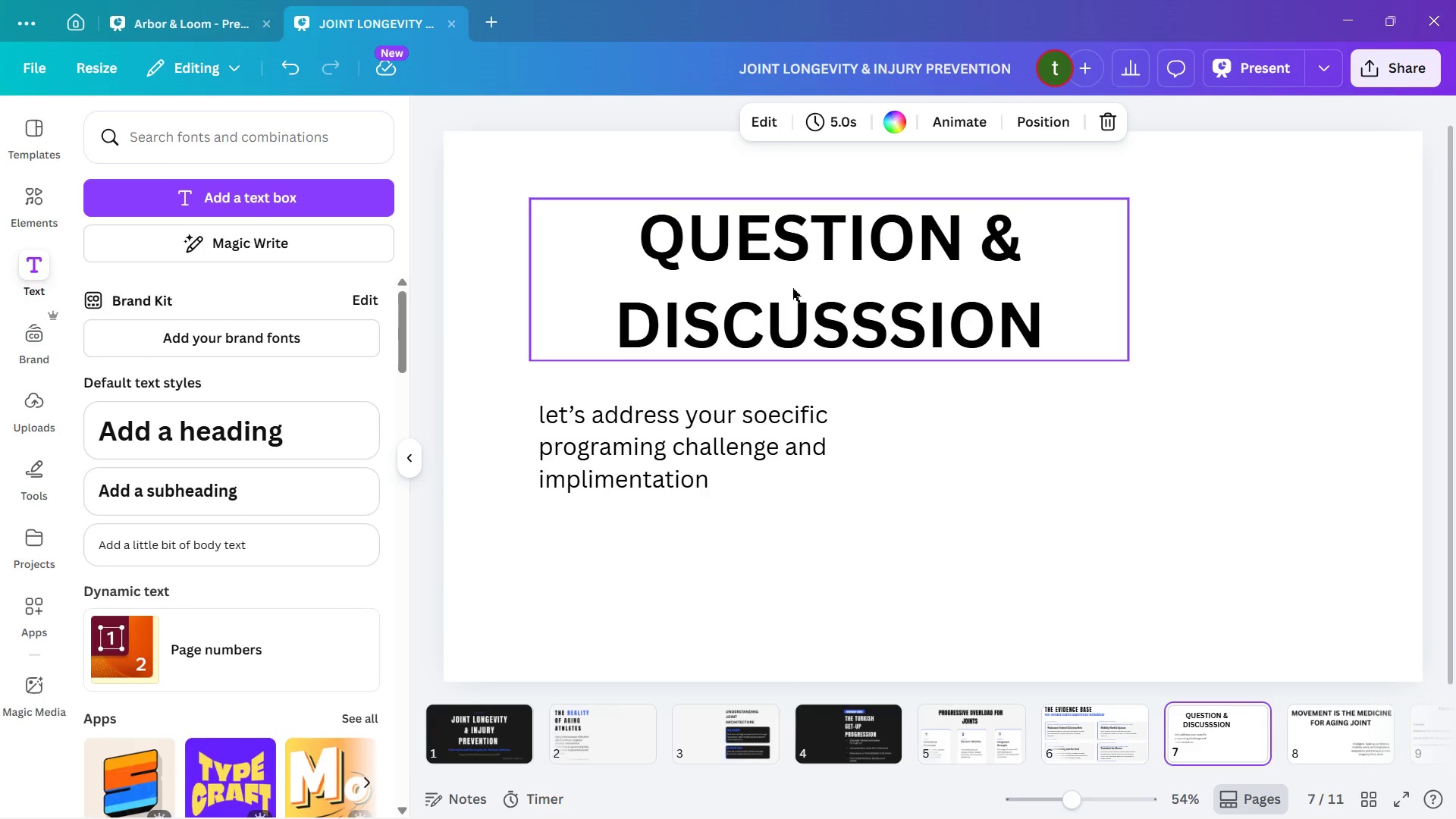 
left_click([827, 280])
 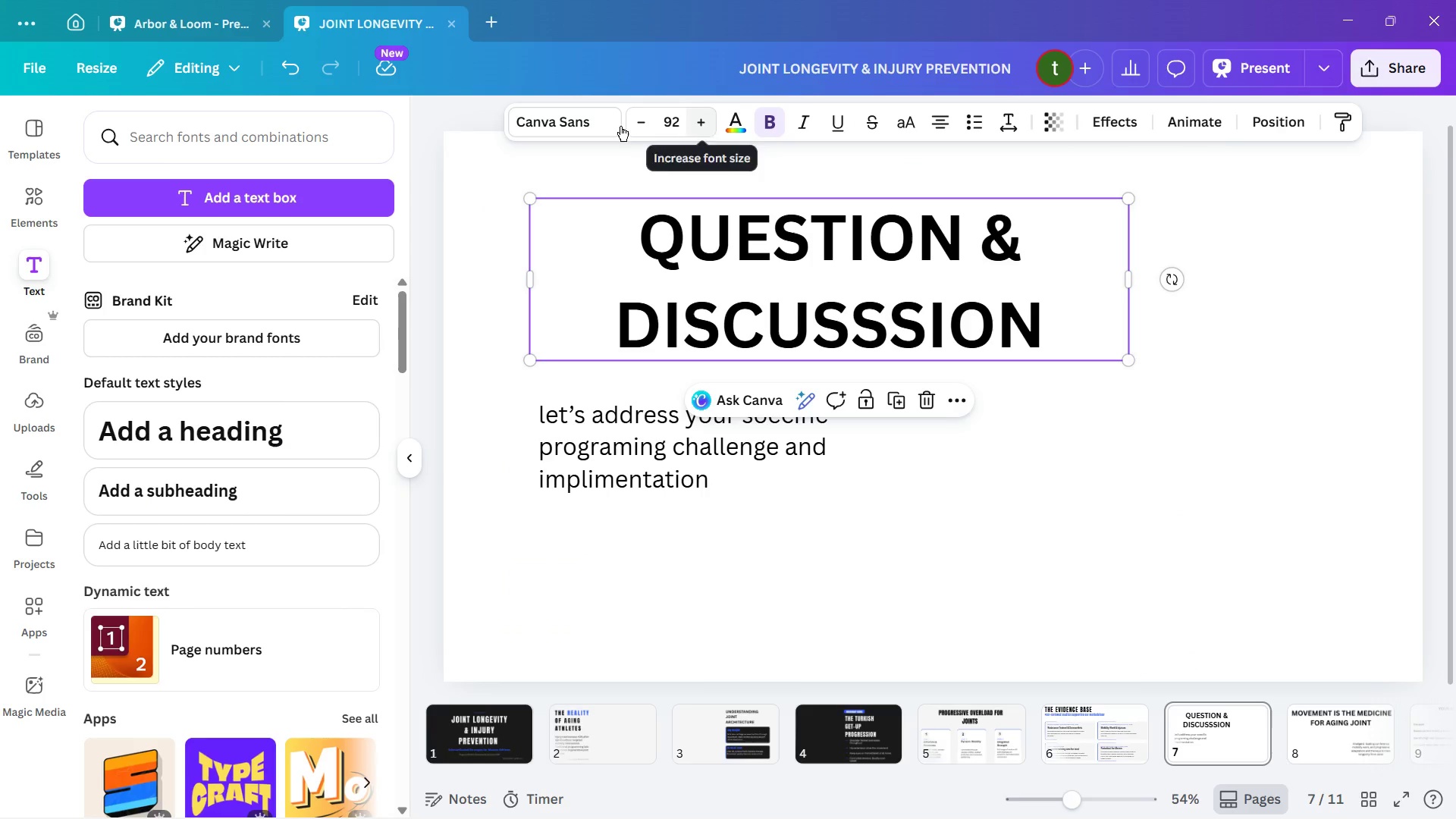 
left_click([585, 132])
 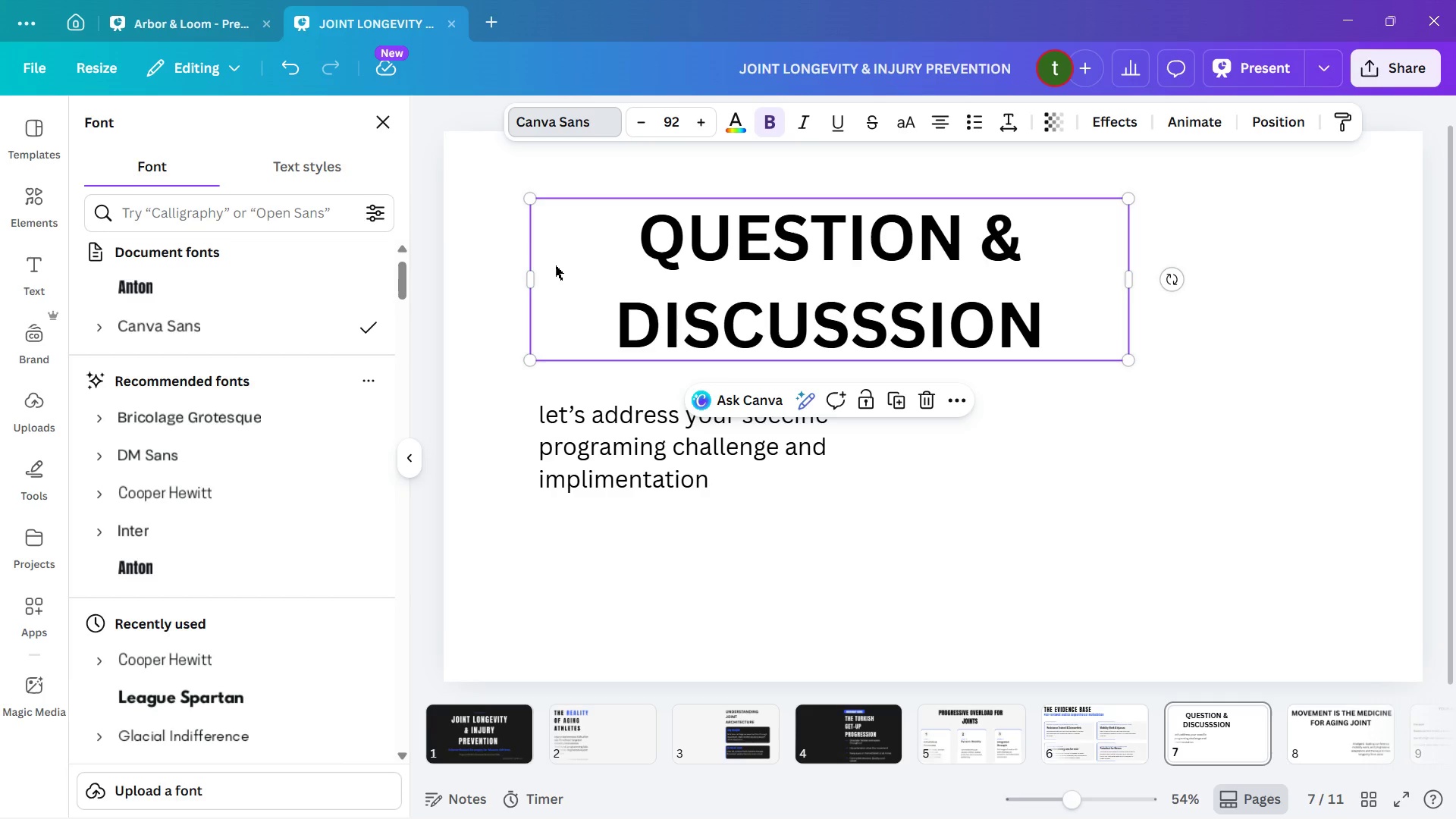 
wait(16.45)
 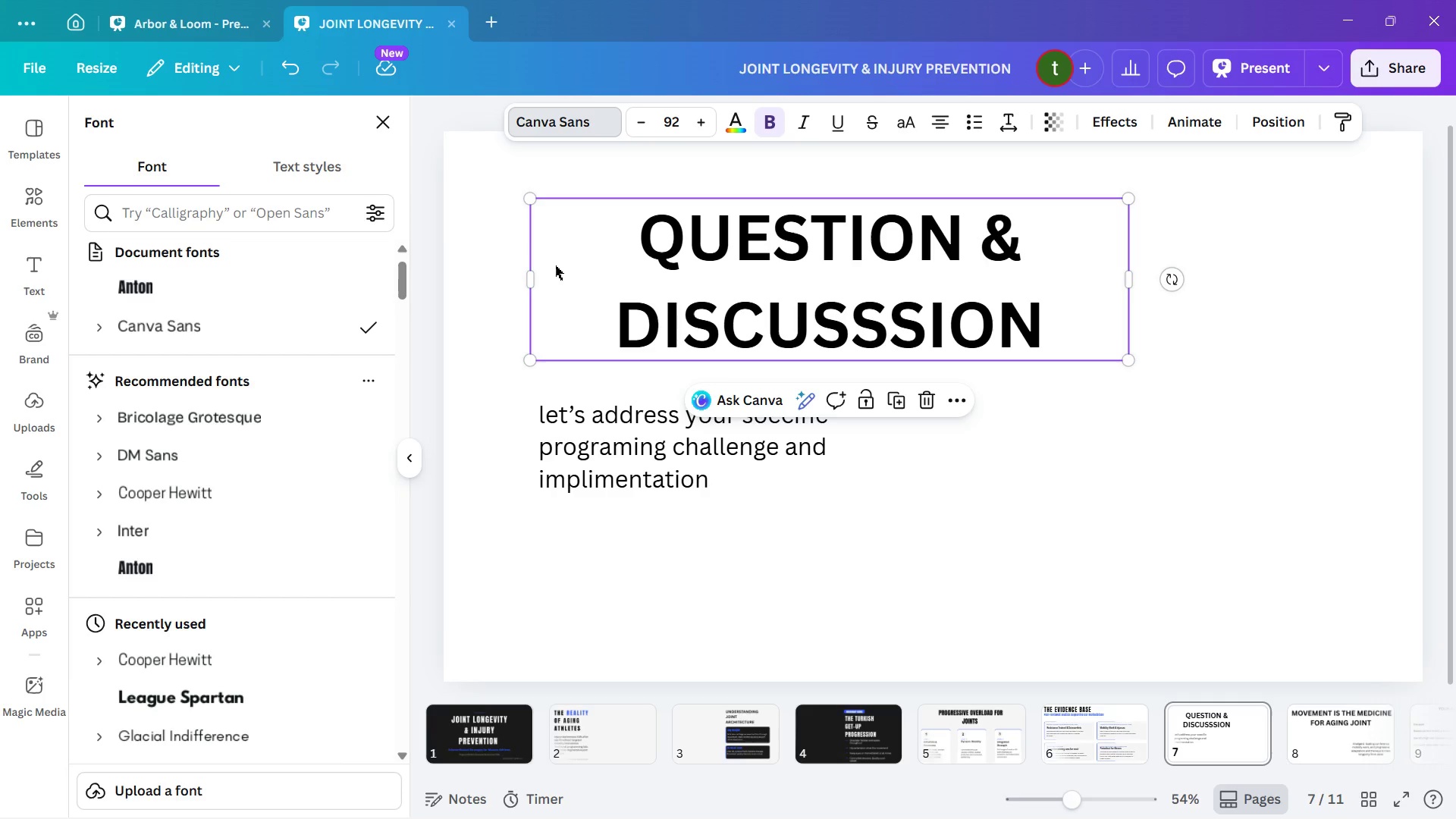 
key(Enter)
 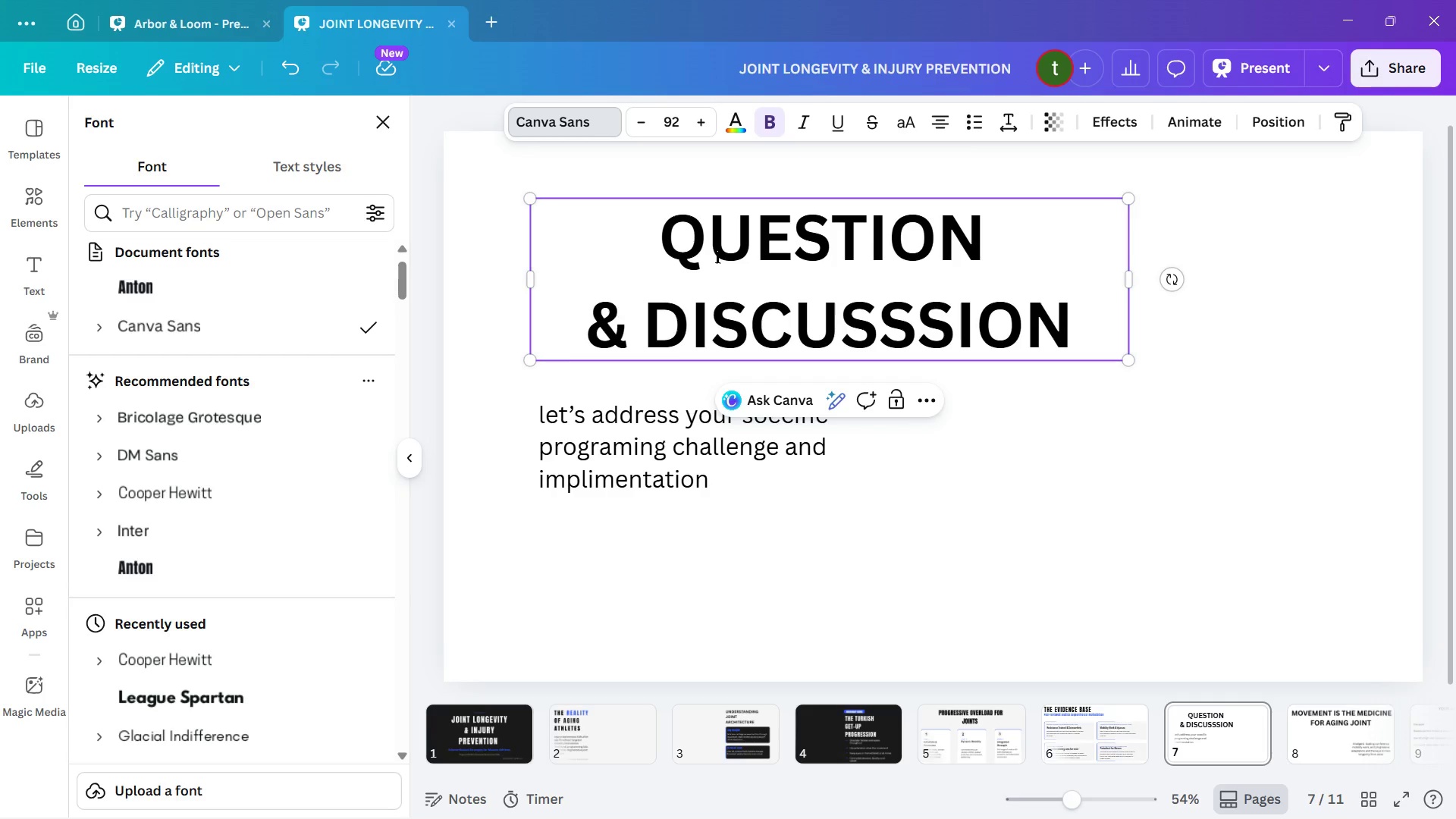 
wait(5.12)
 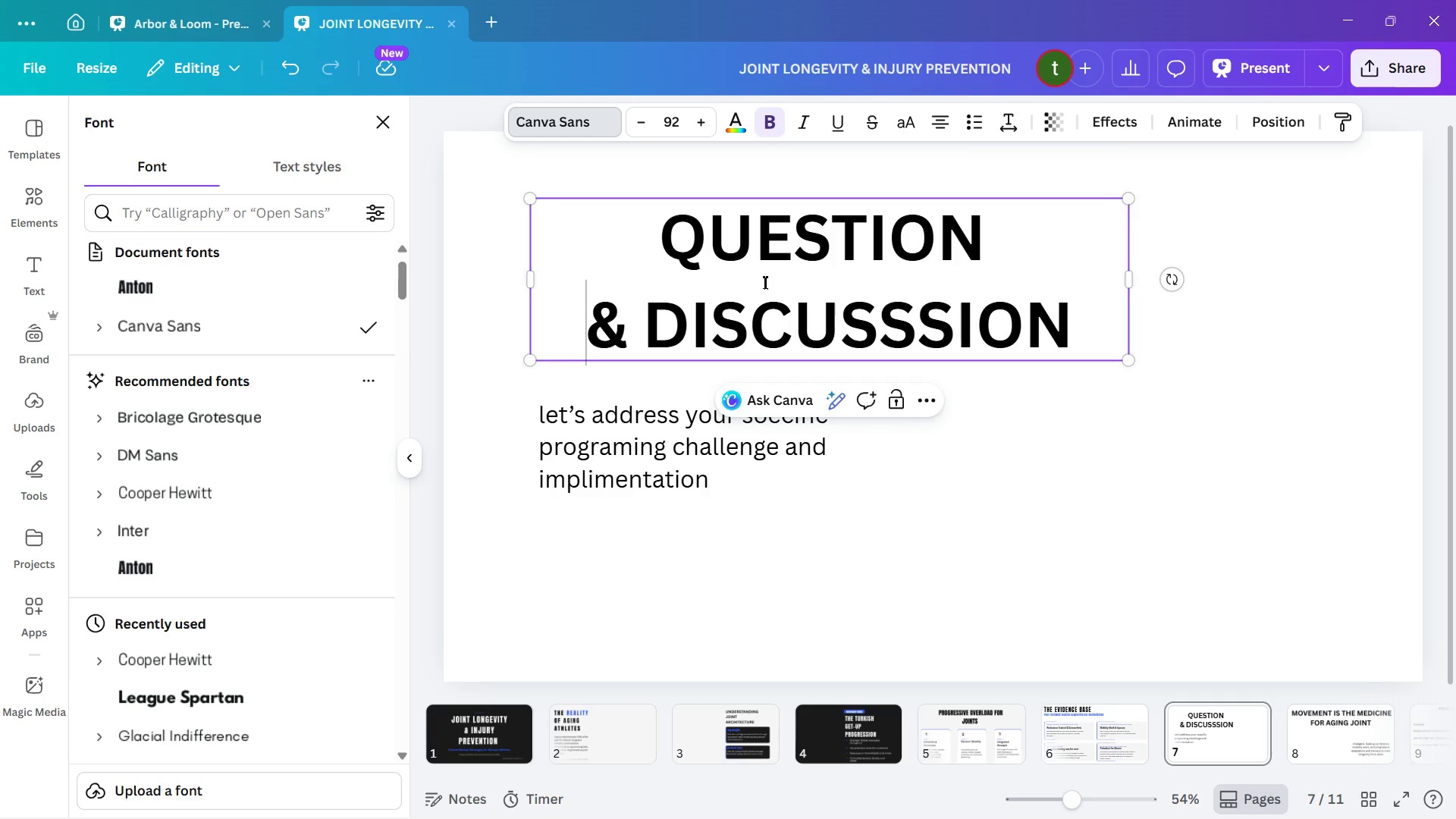 
key(Backspace)
 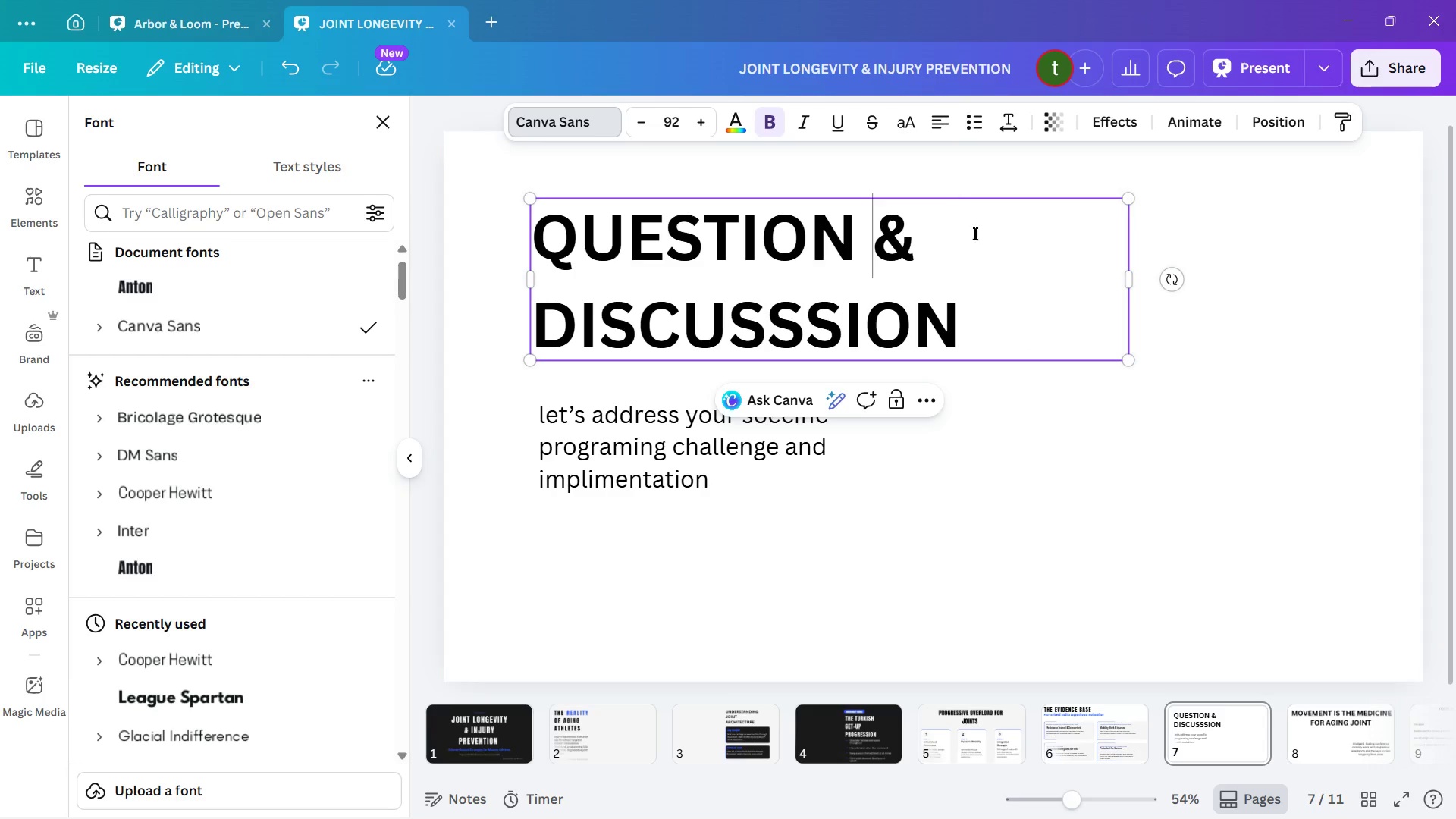 
left_click_drag(start_coordinate=[1138, 284], to_coordinate=[915, 315])
 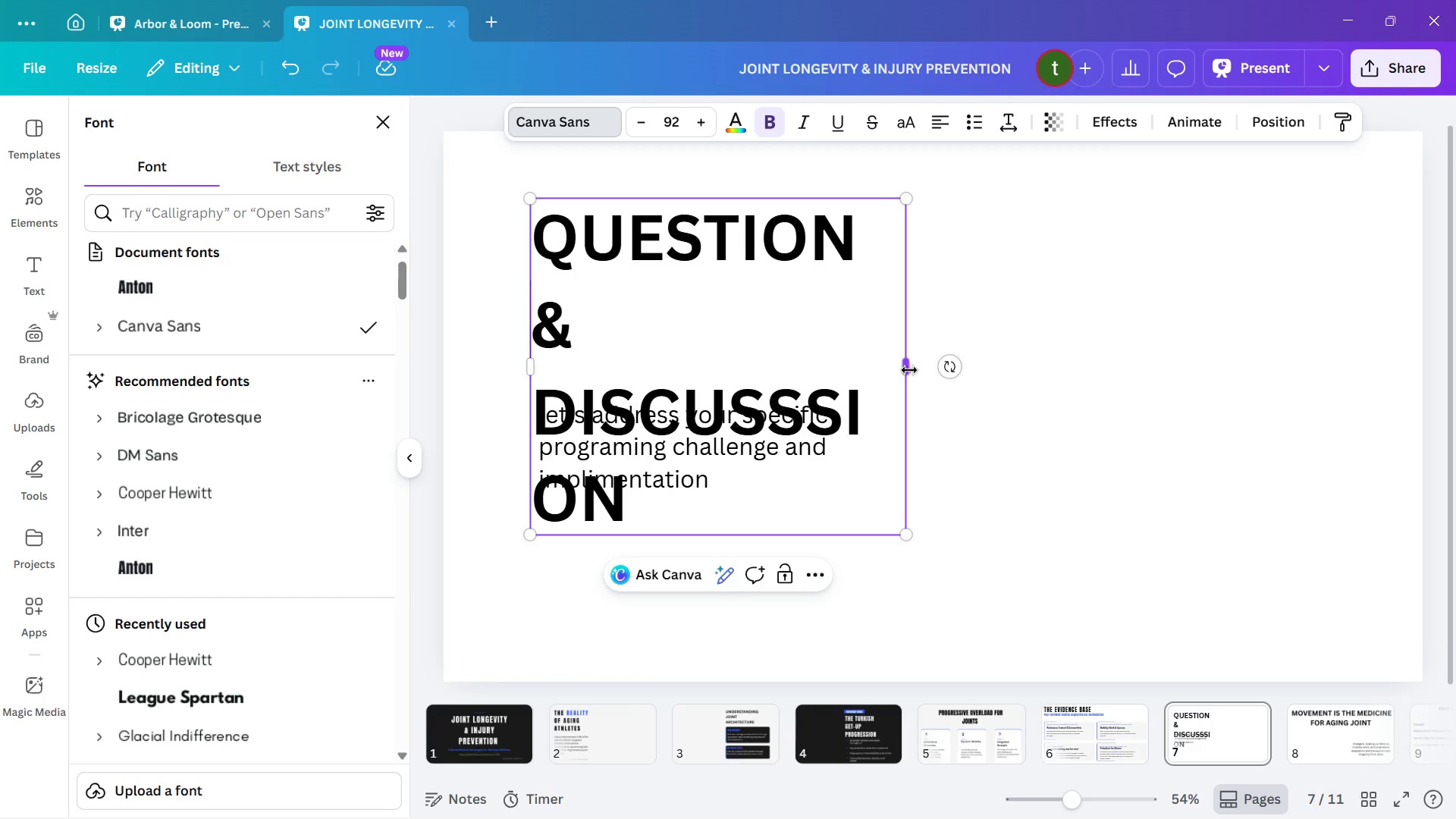 
left_click_drag(start_coordinate=[908, 370], to_coordinate=[1002, 366])
 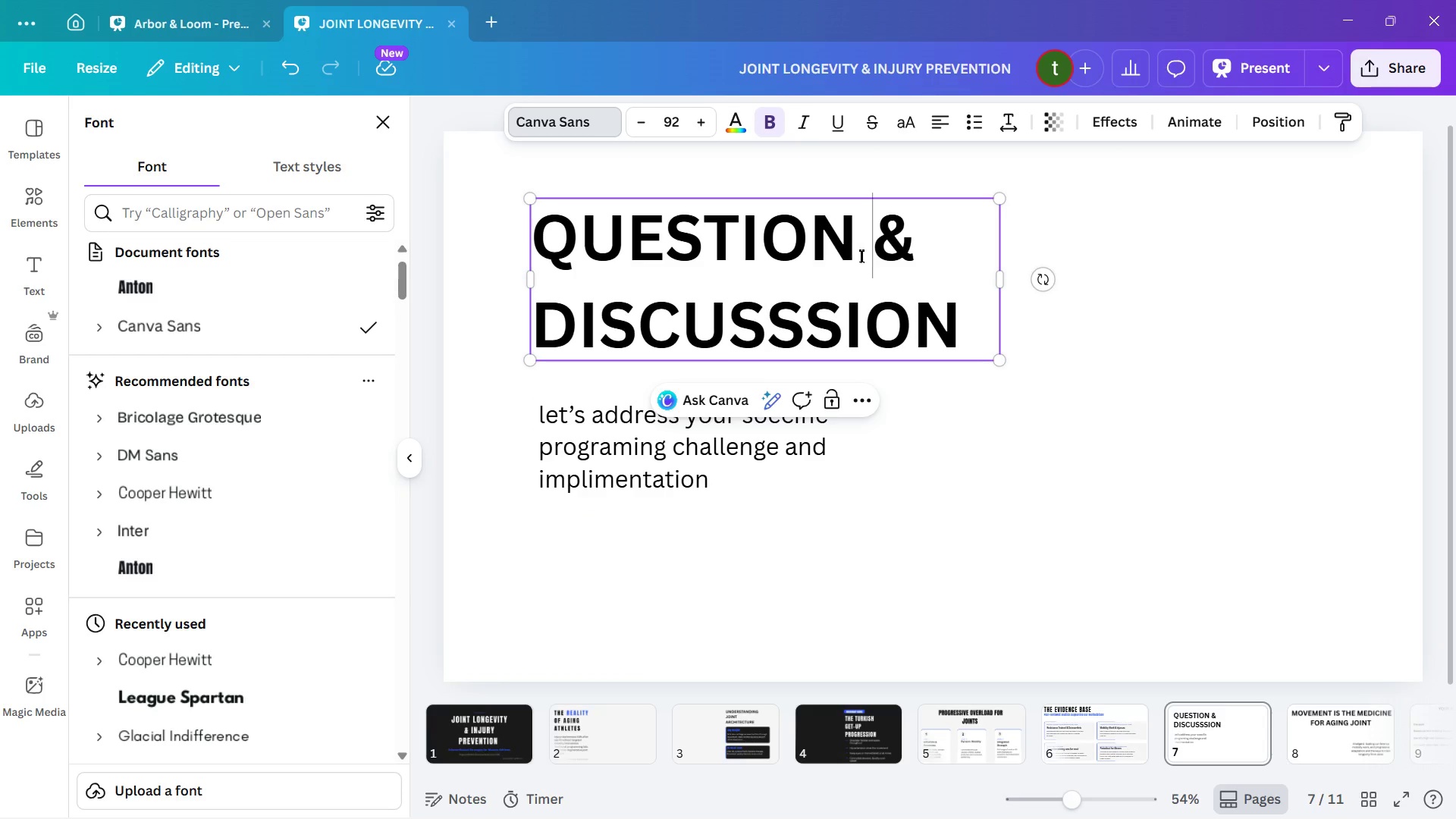 
key(Enter)
 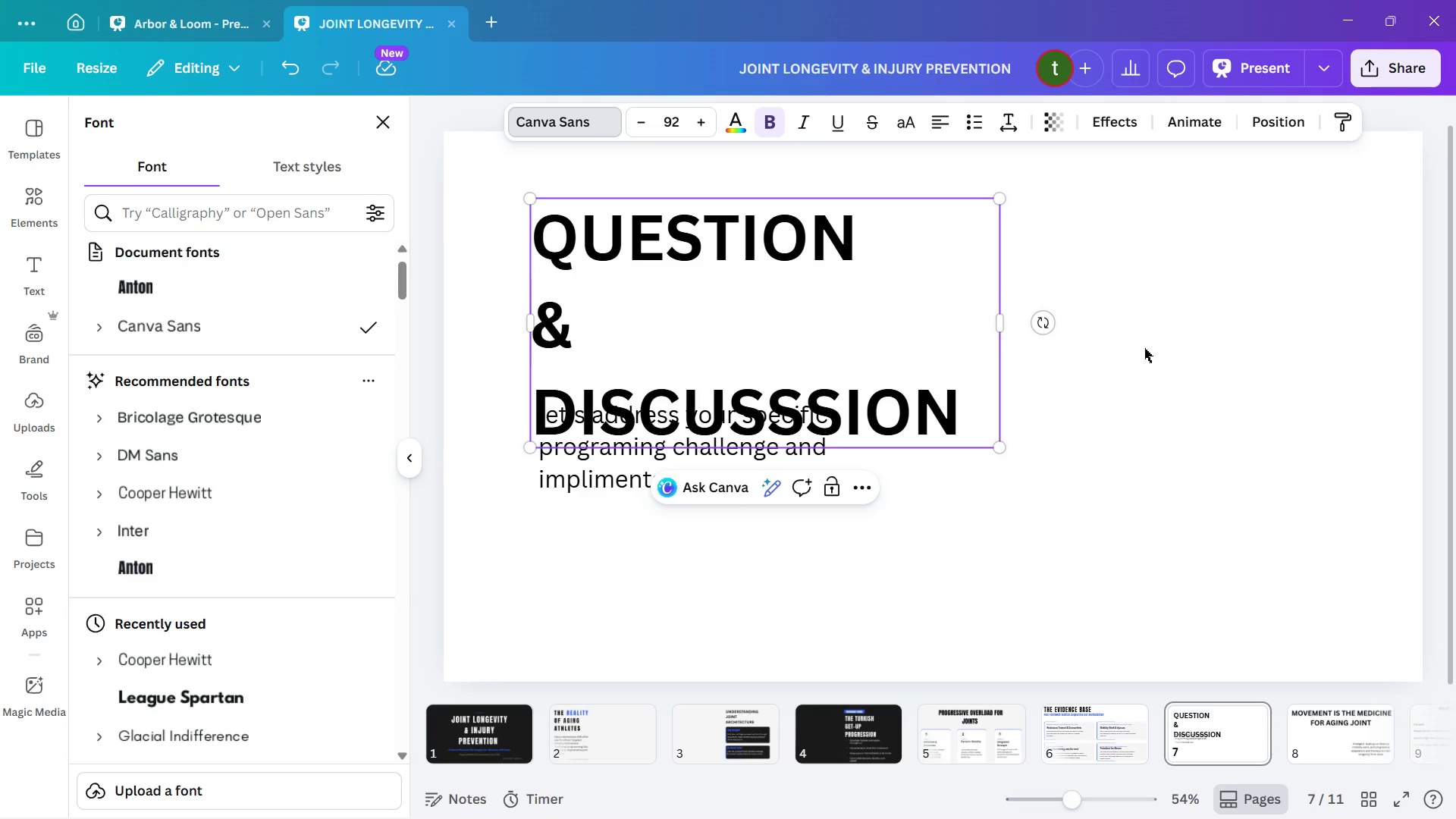 
left_click([1190, 359])
 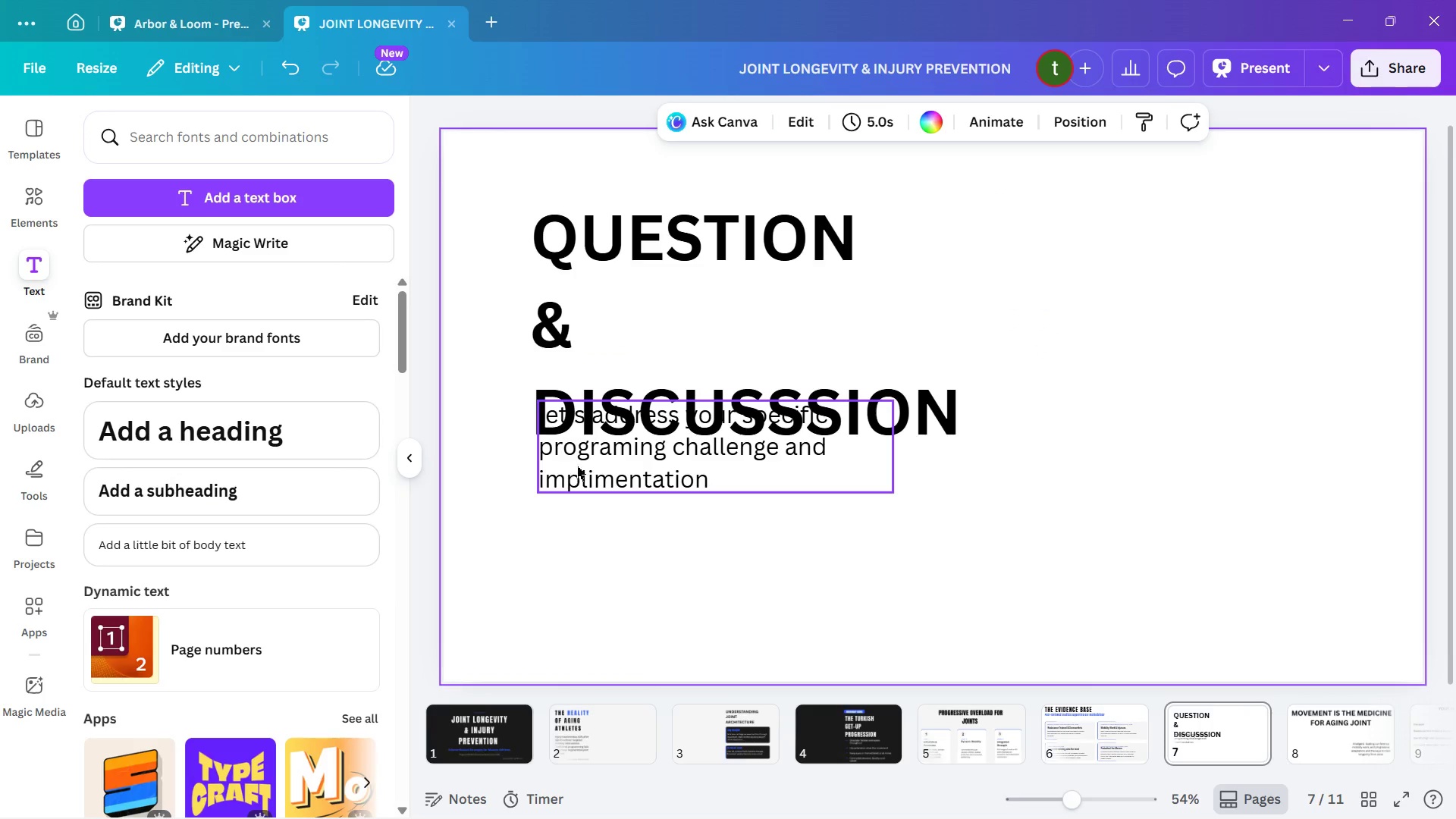 
left_click_drag(start_coordinate=[576, 482], to_coordinate=[554, 613])
 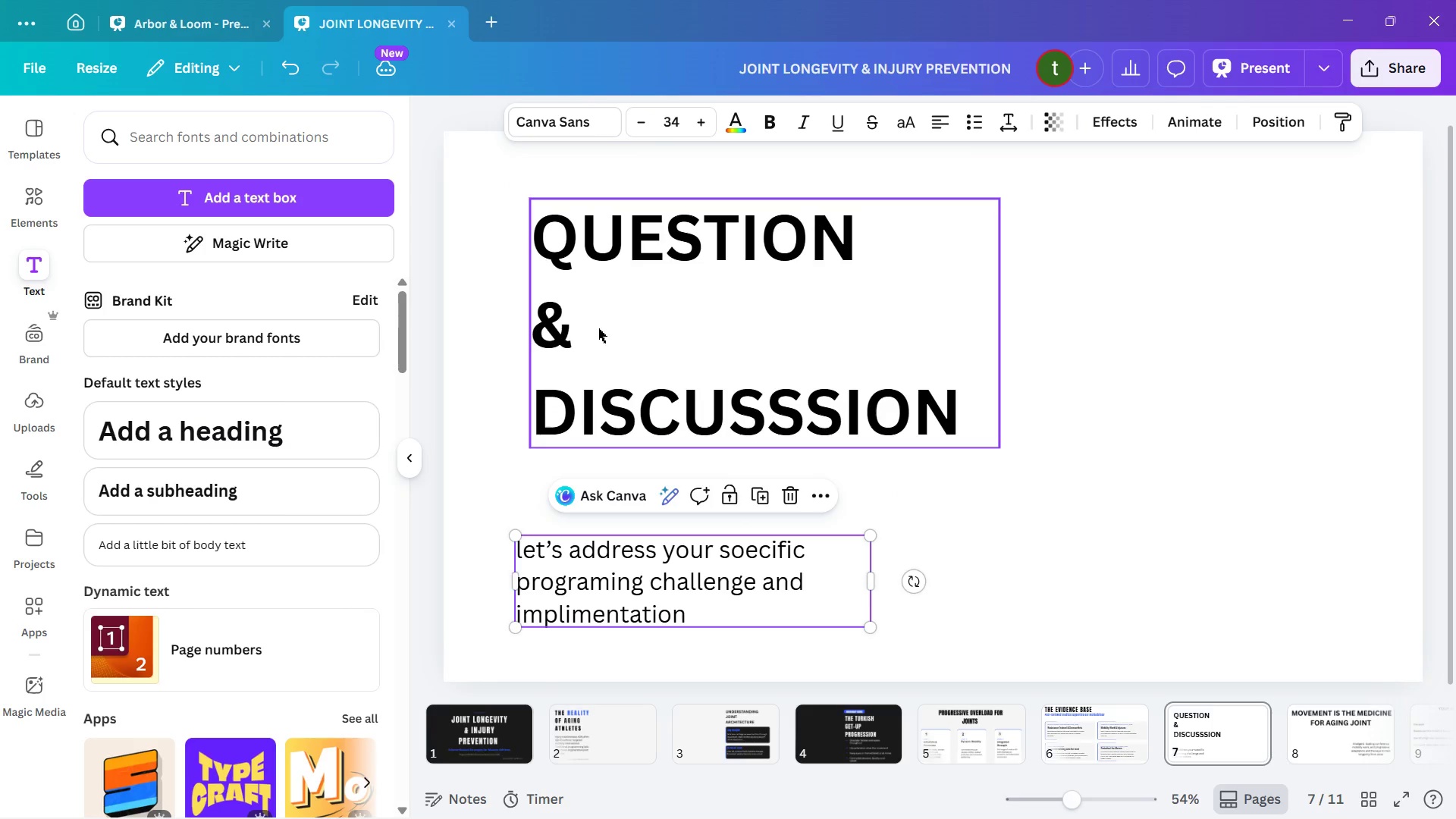 
left_click_drag(start_coordinate=[598, 328], to_coordinate=[589, 348])
 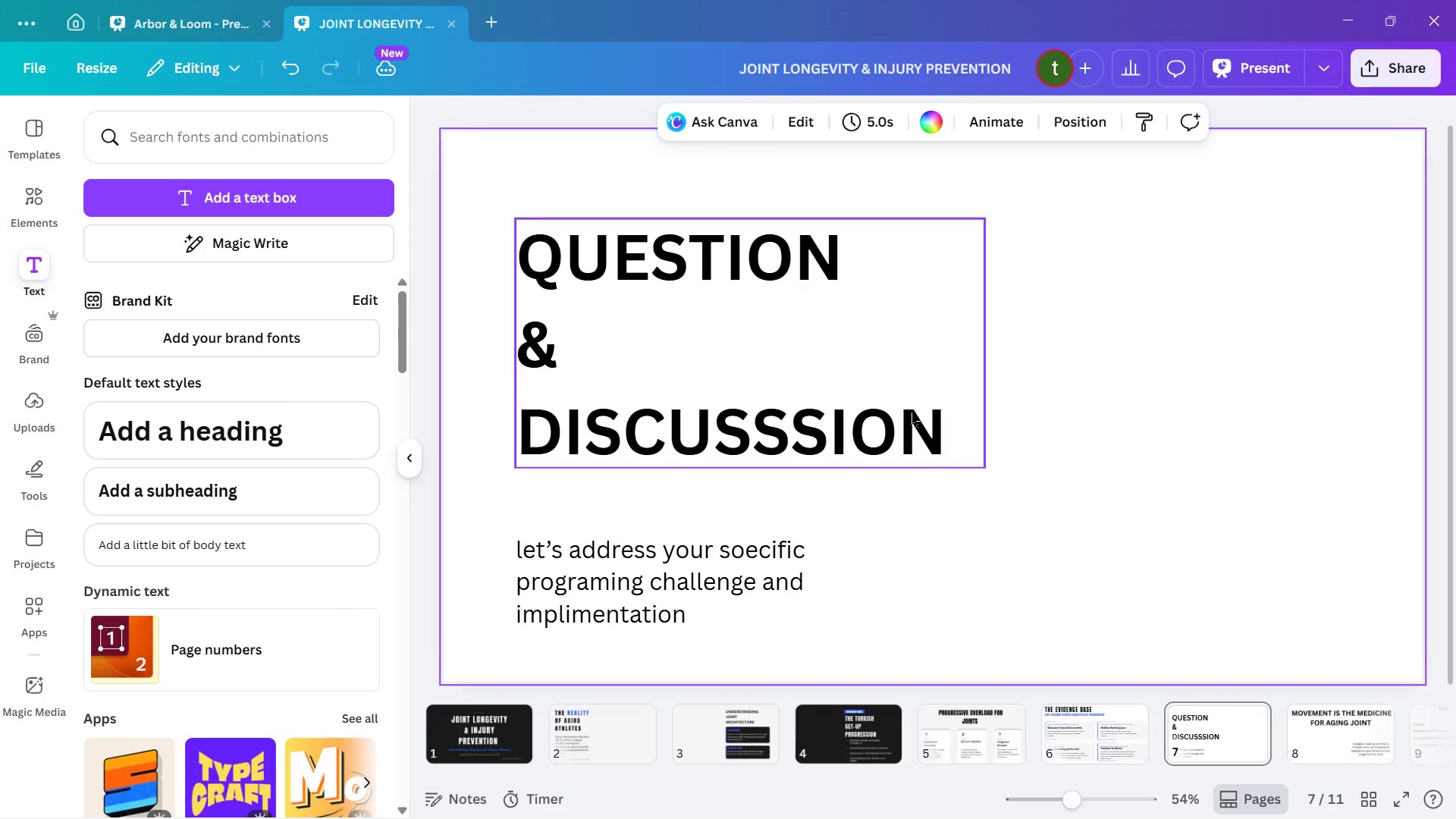 
mouse_move([576, 573])
 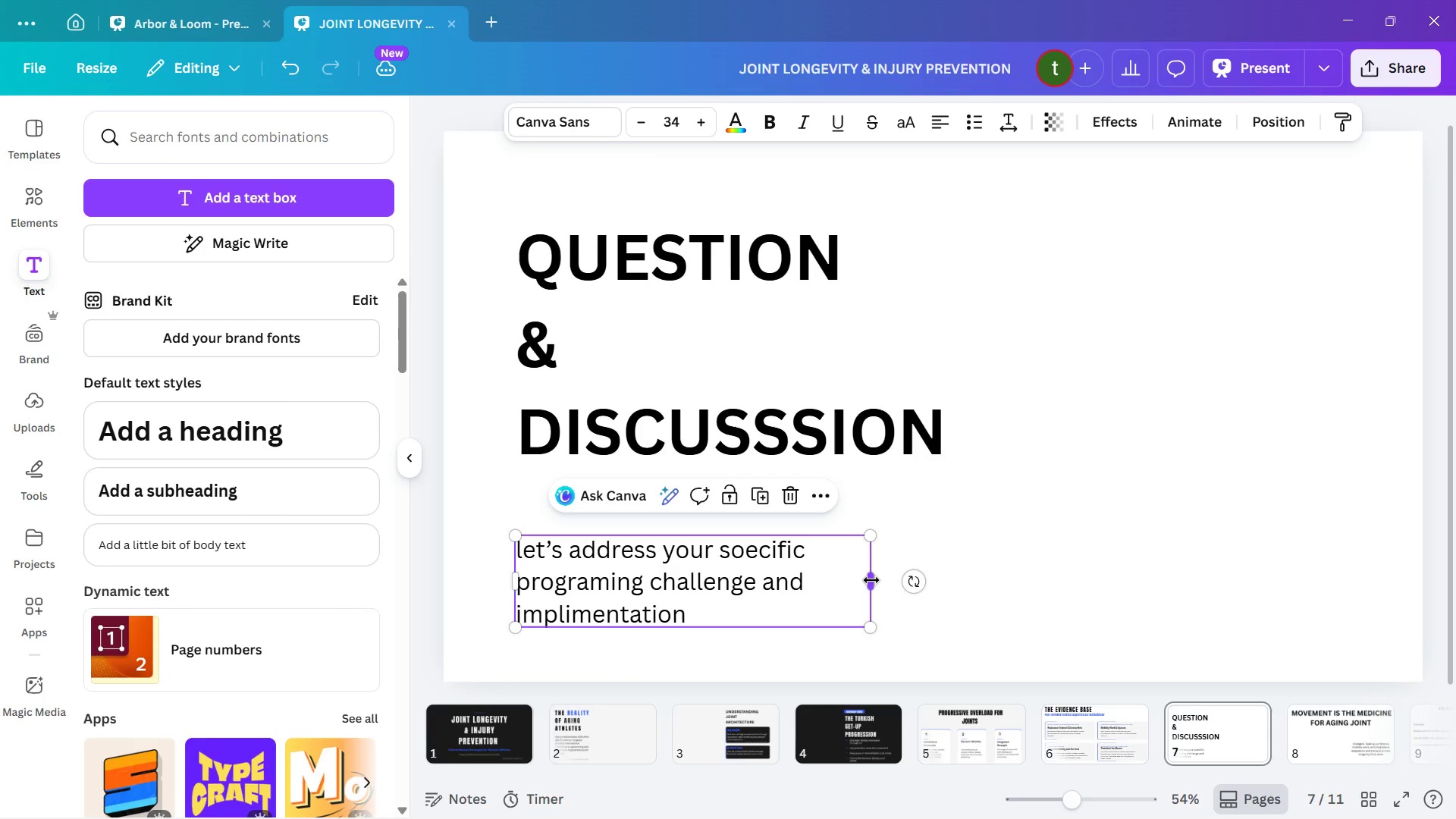 
left_click_drag(start_coordinate=[871, 580], to_coordinate=[817, 587])
 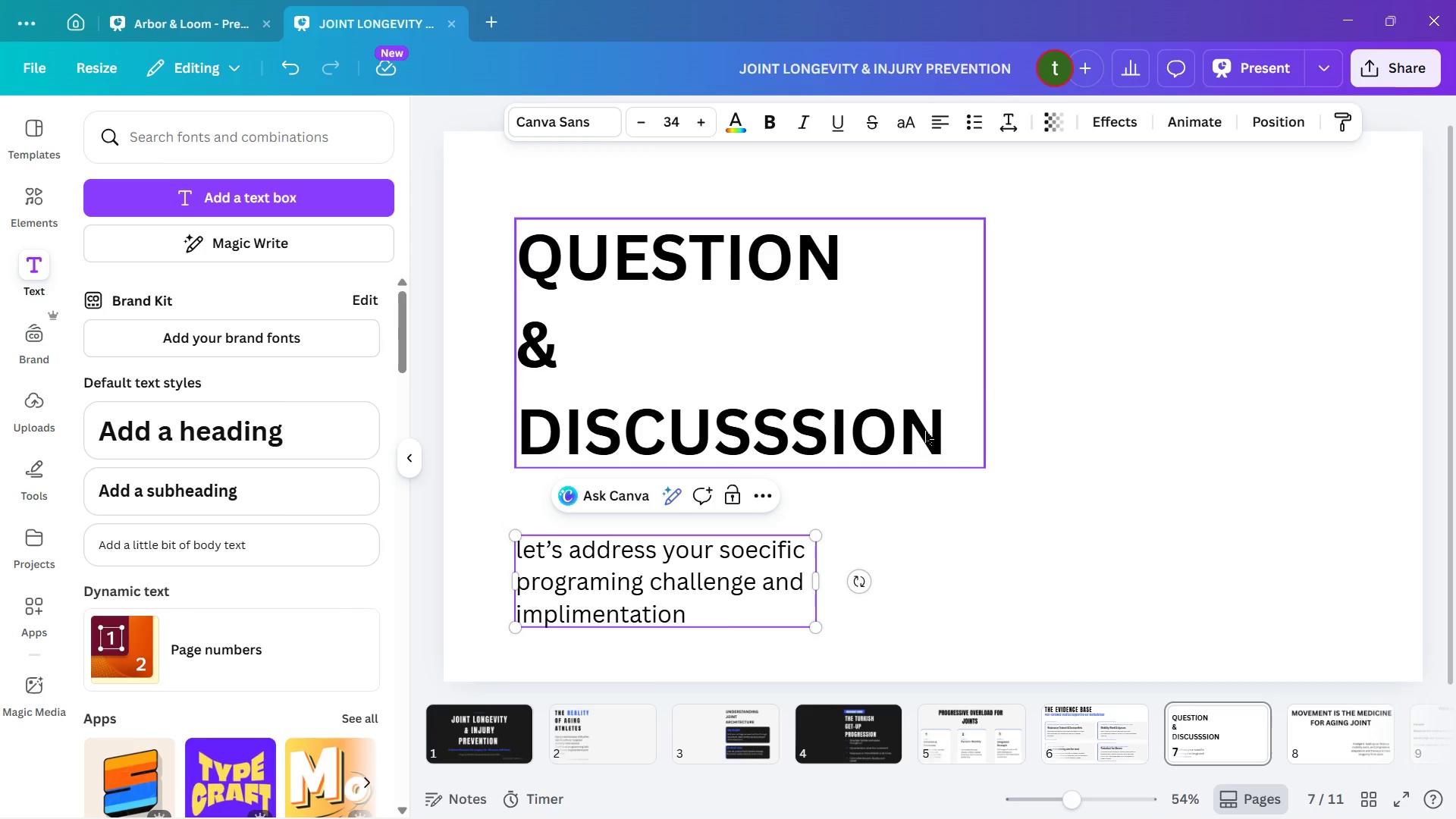 
left_click_drag(start_coordinate=[738, 431], to_coordinate=[733, 467])
 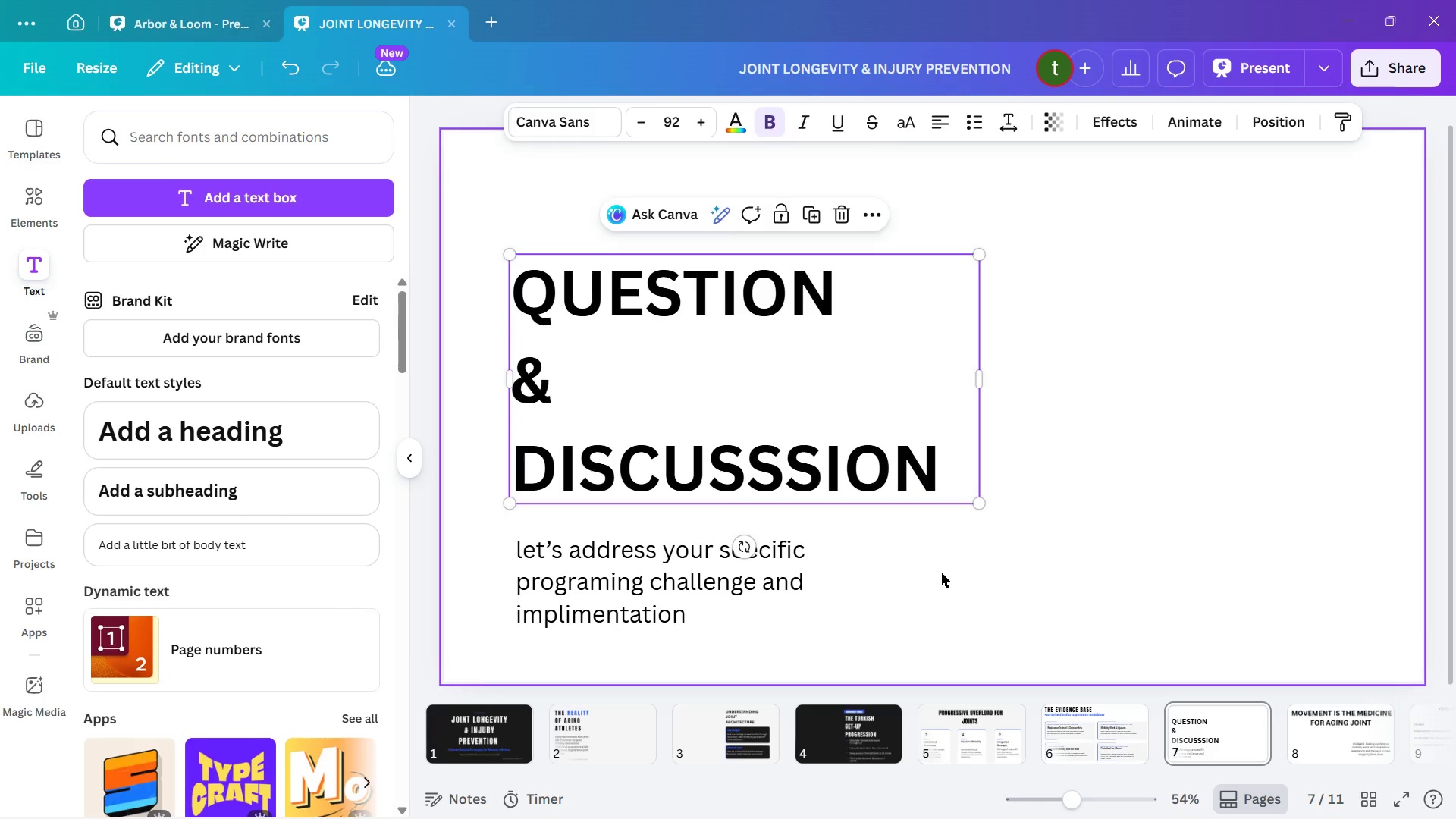 
left_click([941, 573])
 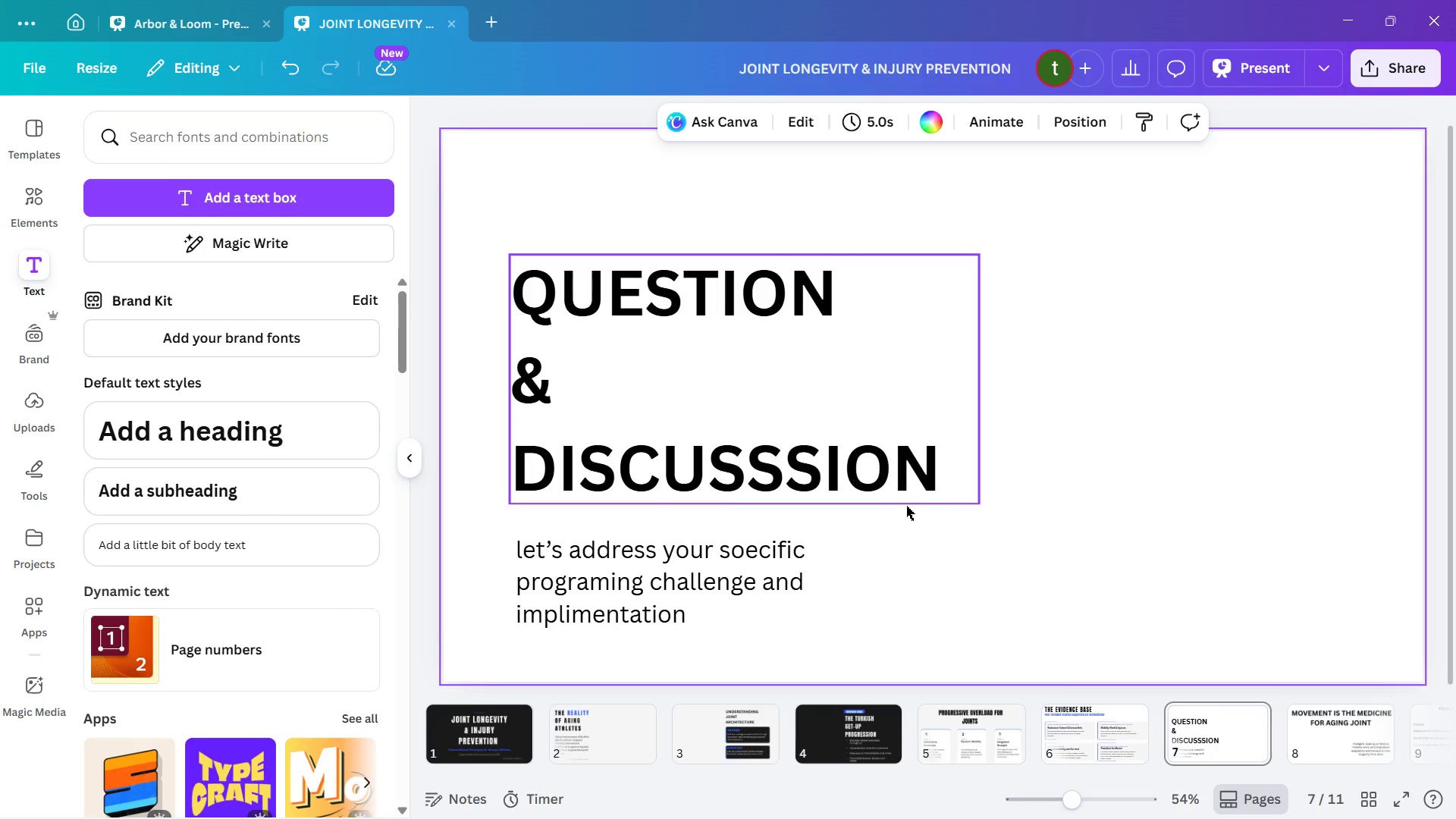 
wait(9.14)
 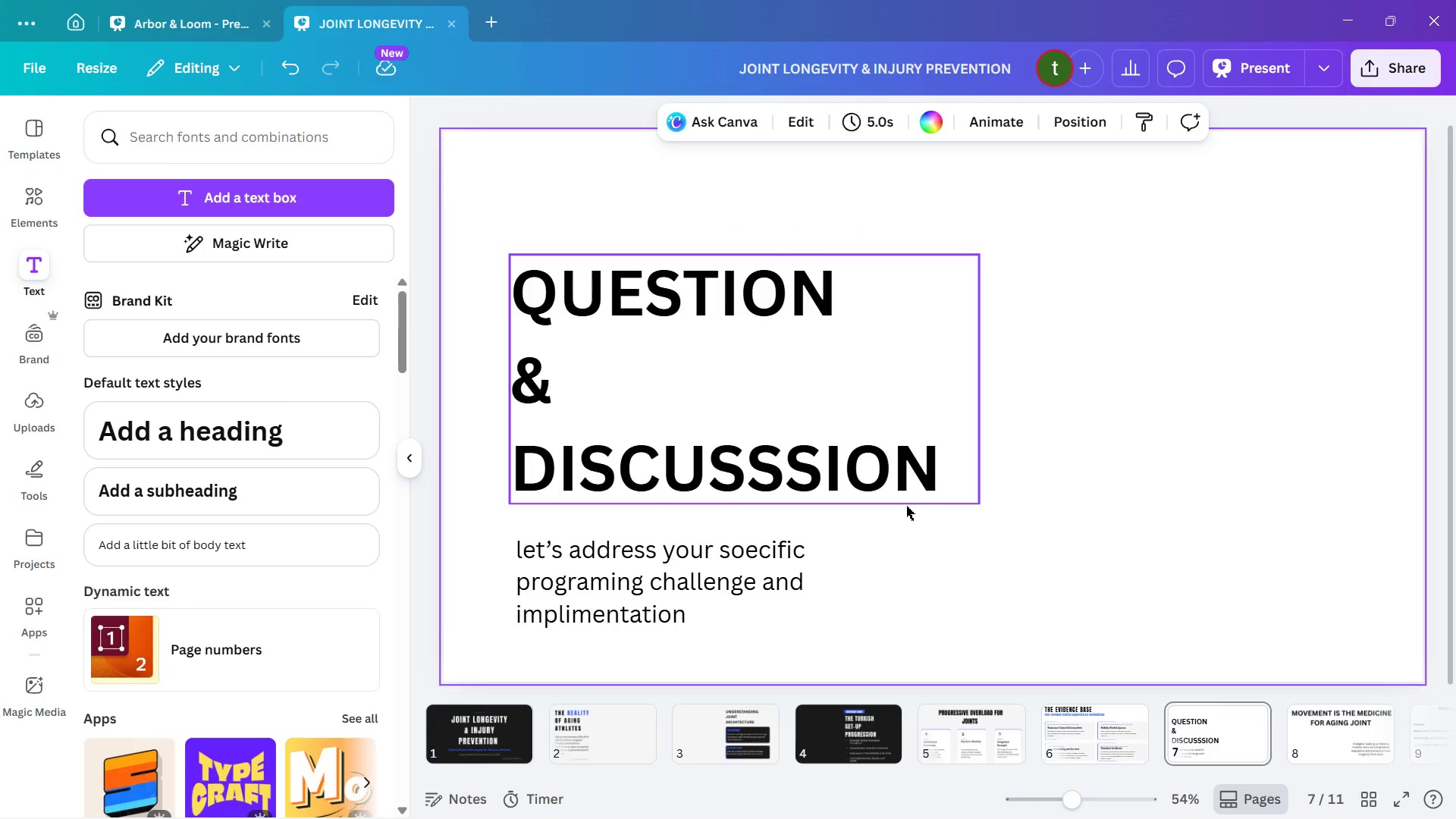 
left_click([906, 506])
 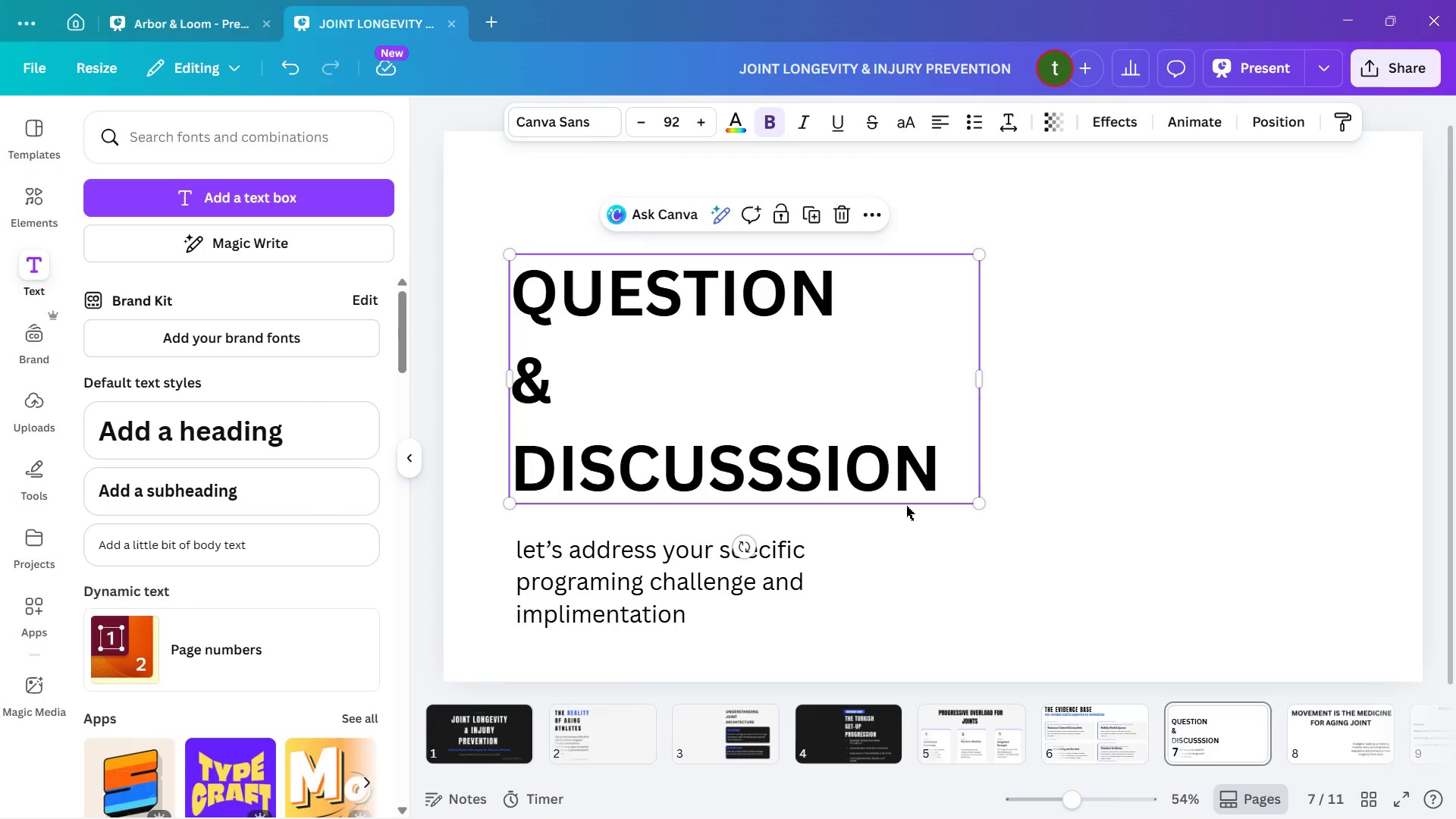 
double_click([906, 506])
 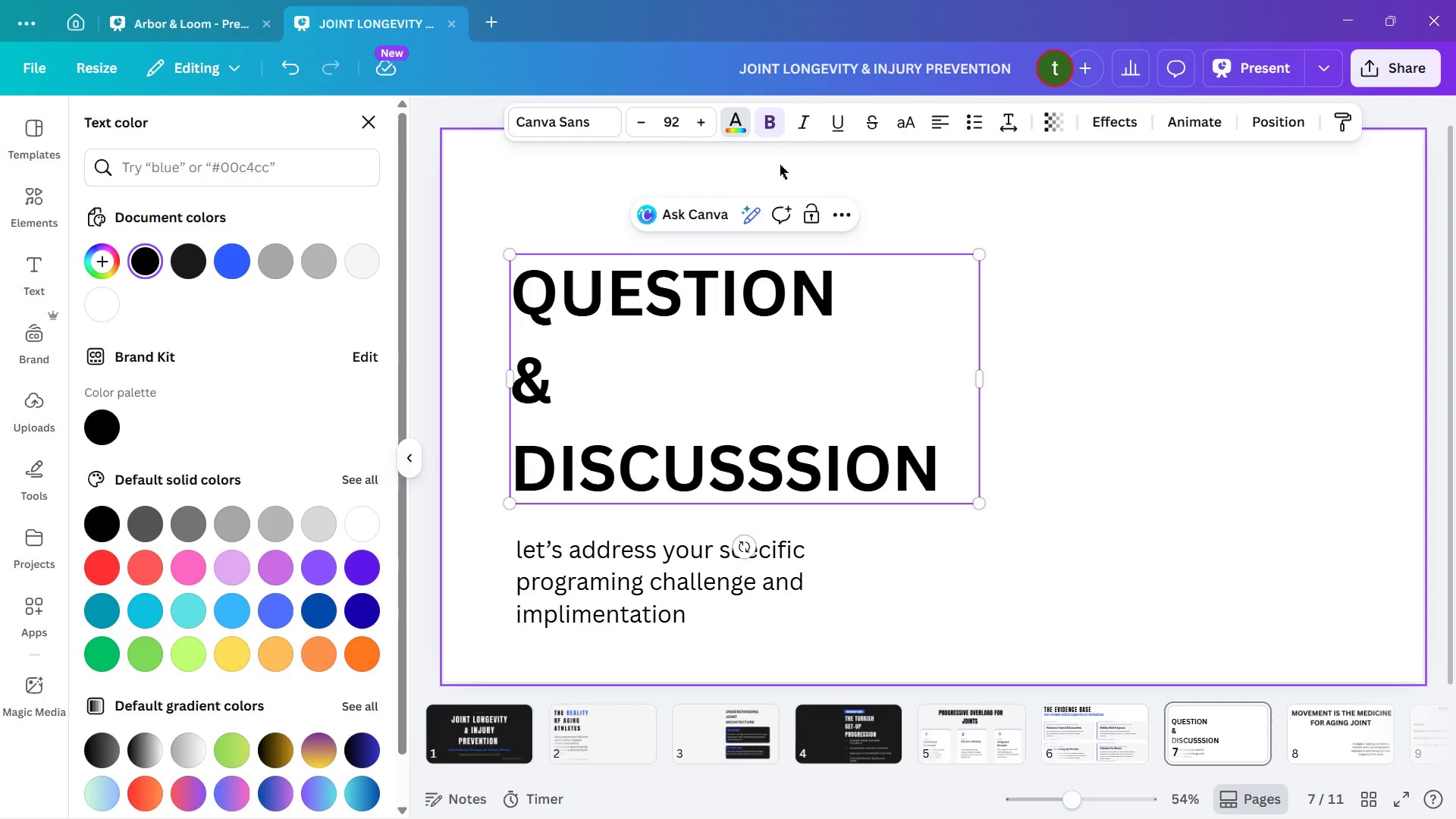 
left_click([744, 133])
 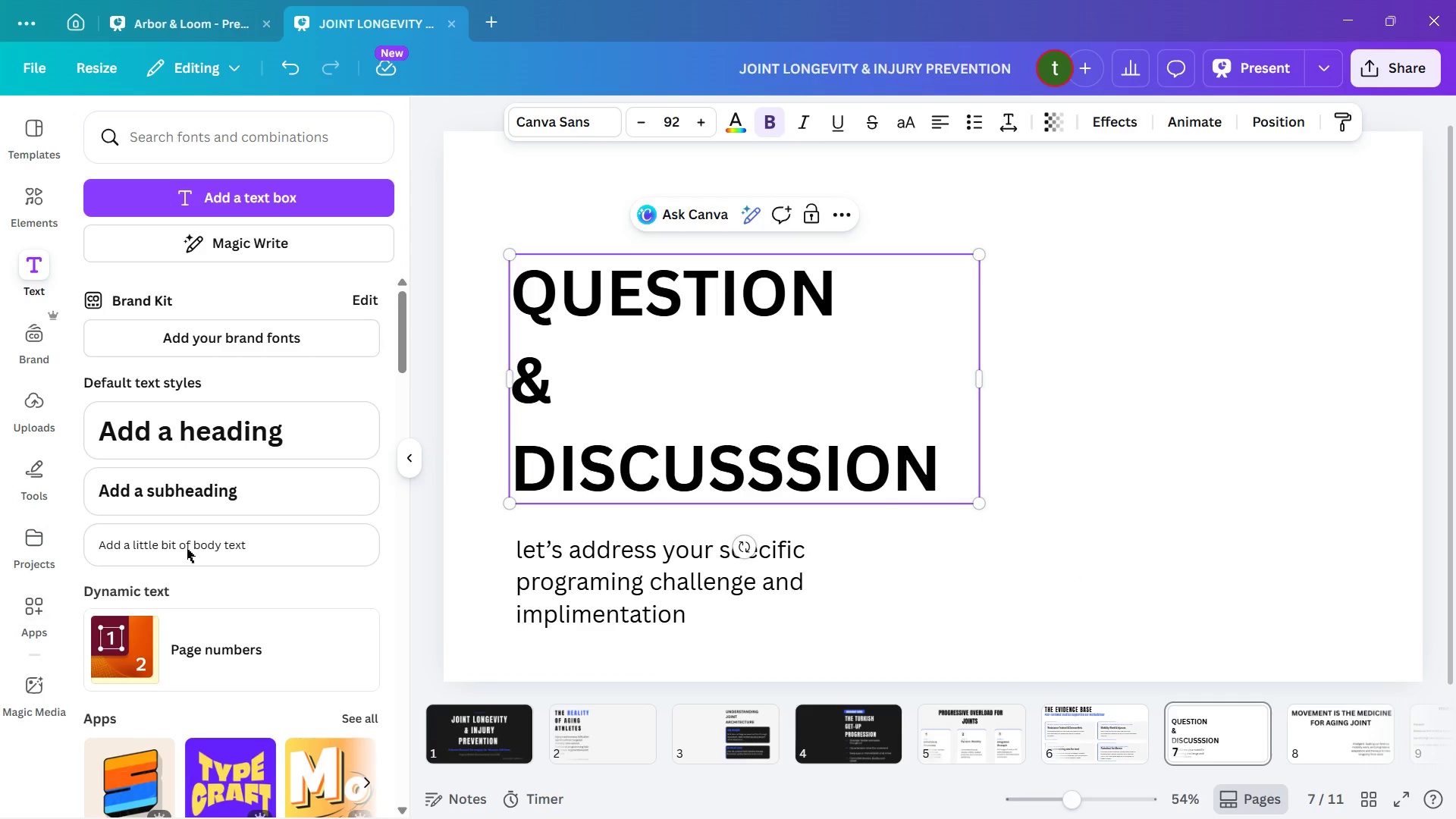 
scroll: coordinate [286, 458], scroll_direction: down, amount: 31.0
 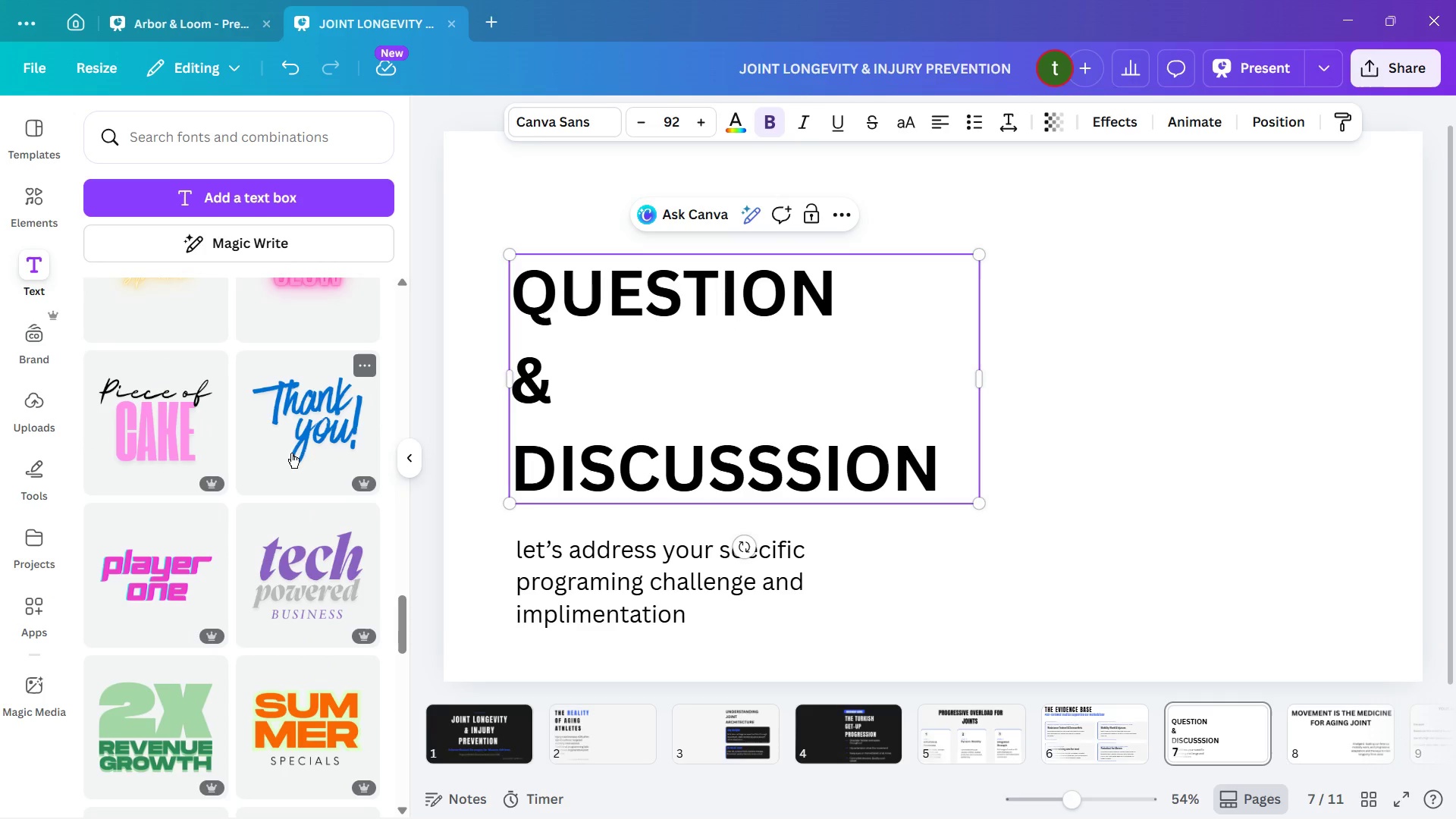 
scroll: coordinate [294, 429], scroll_direction: up, amount: 24.0
 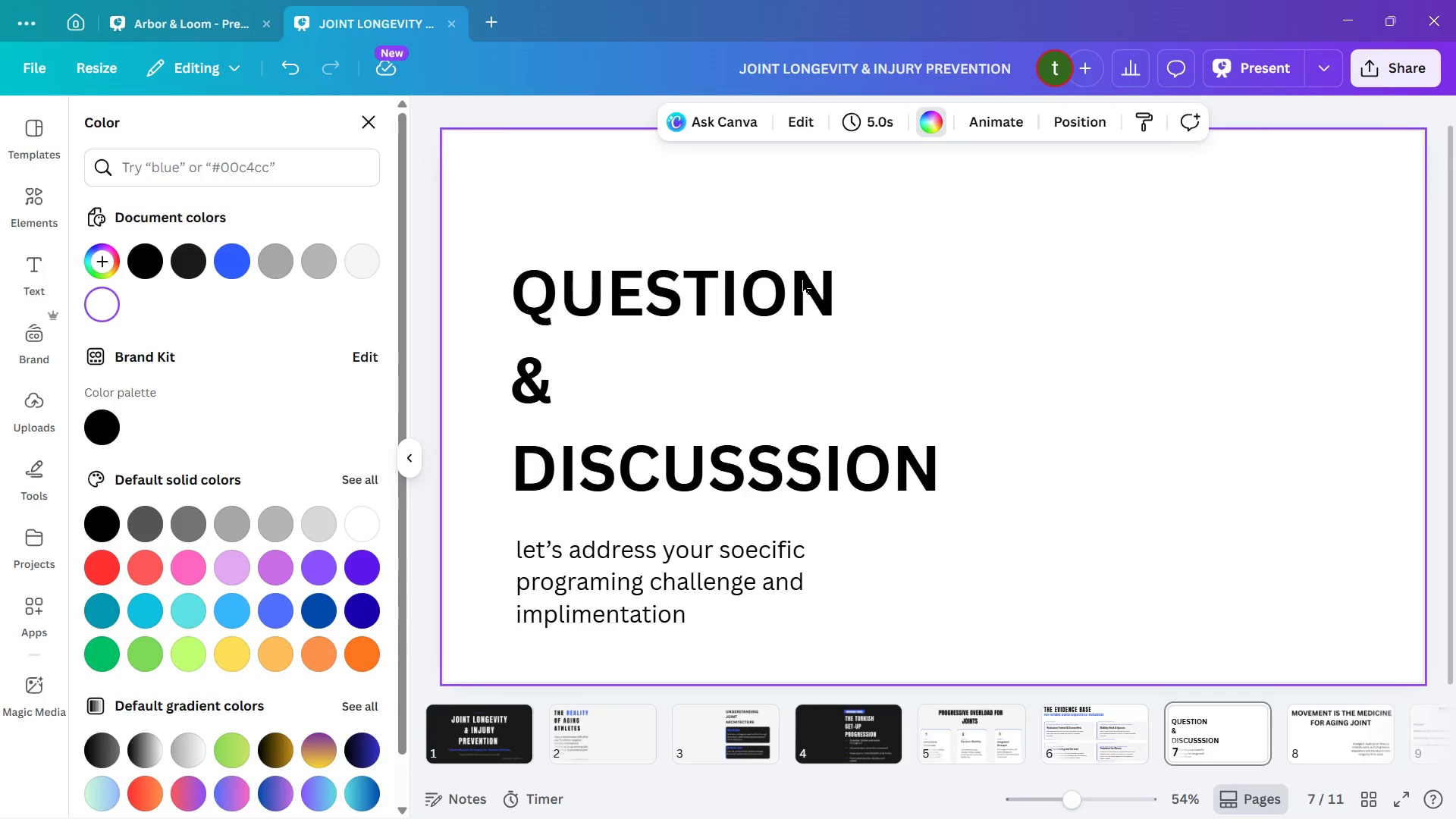 
left_click([189, 255])
 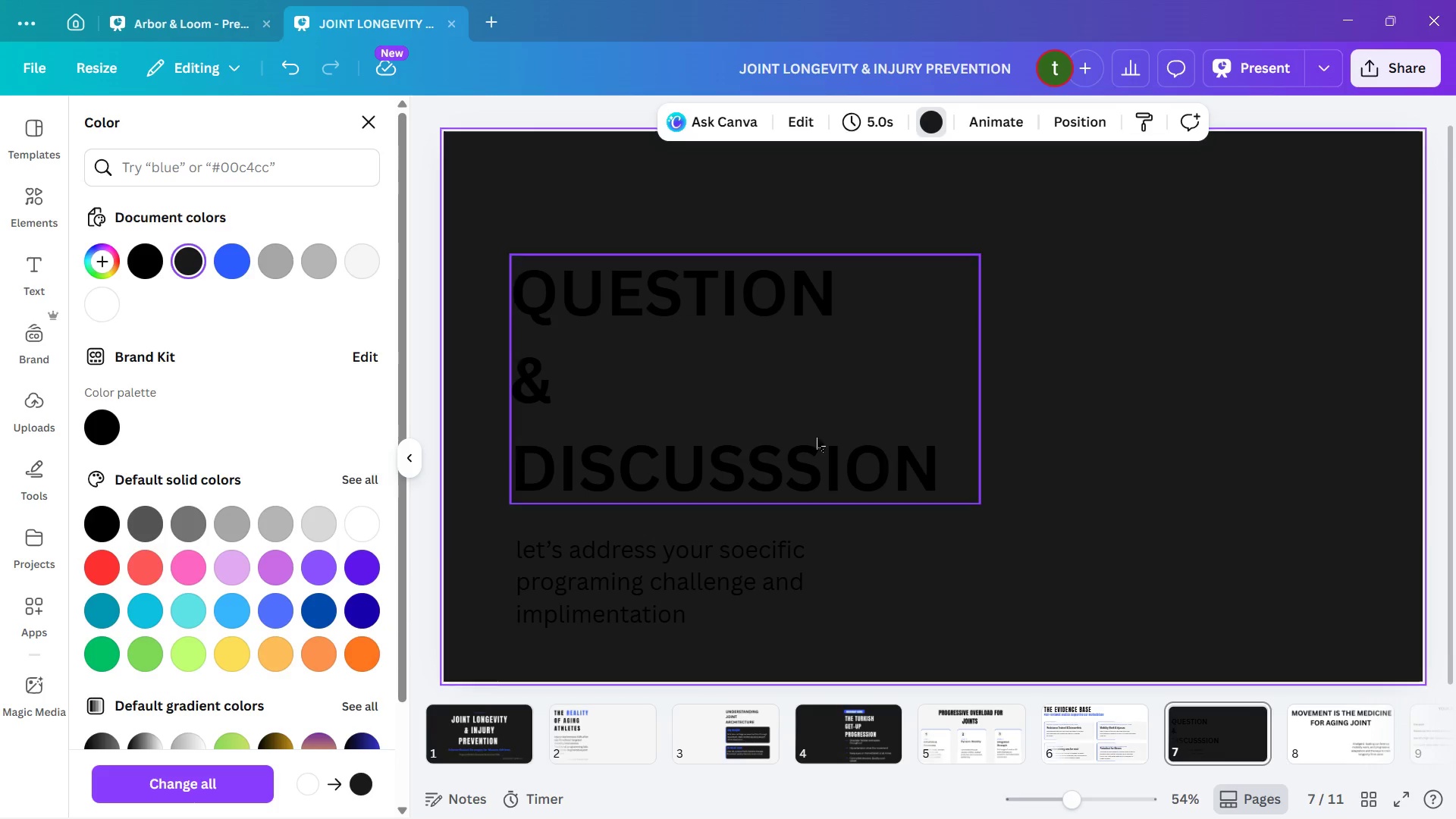 
left_click([730, 451])
 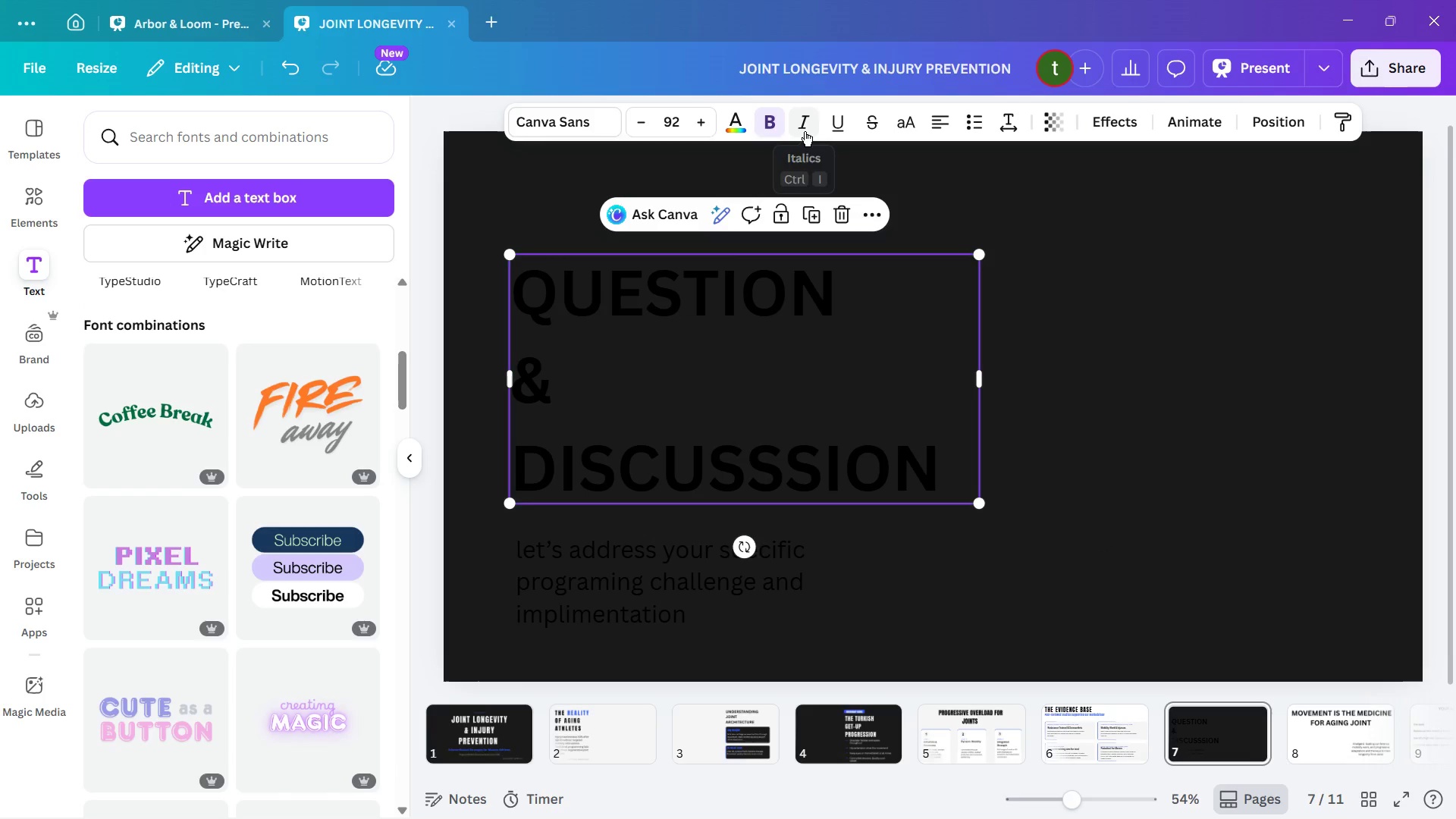 
left_click([739, 119])
 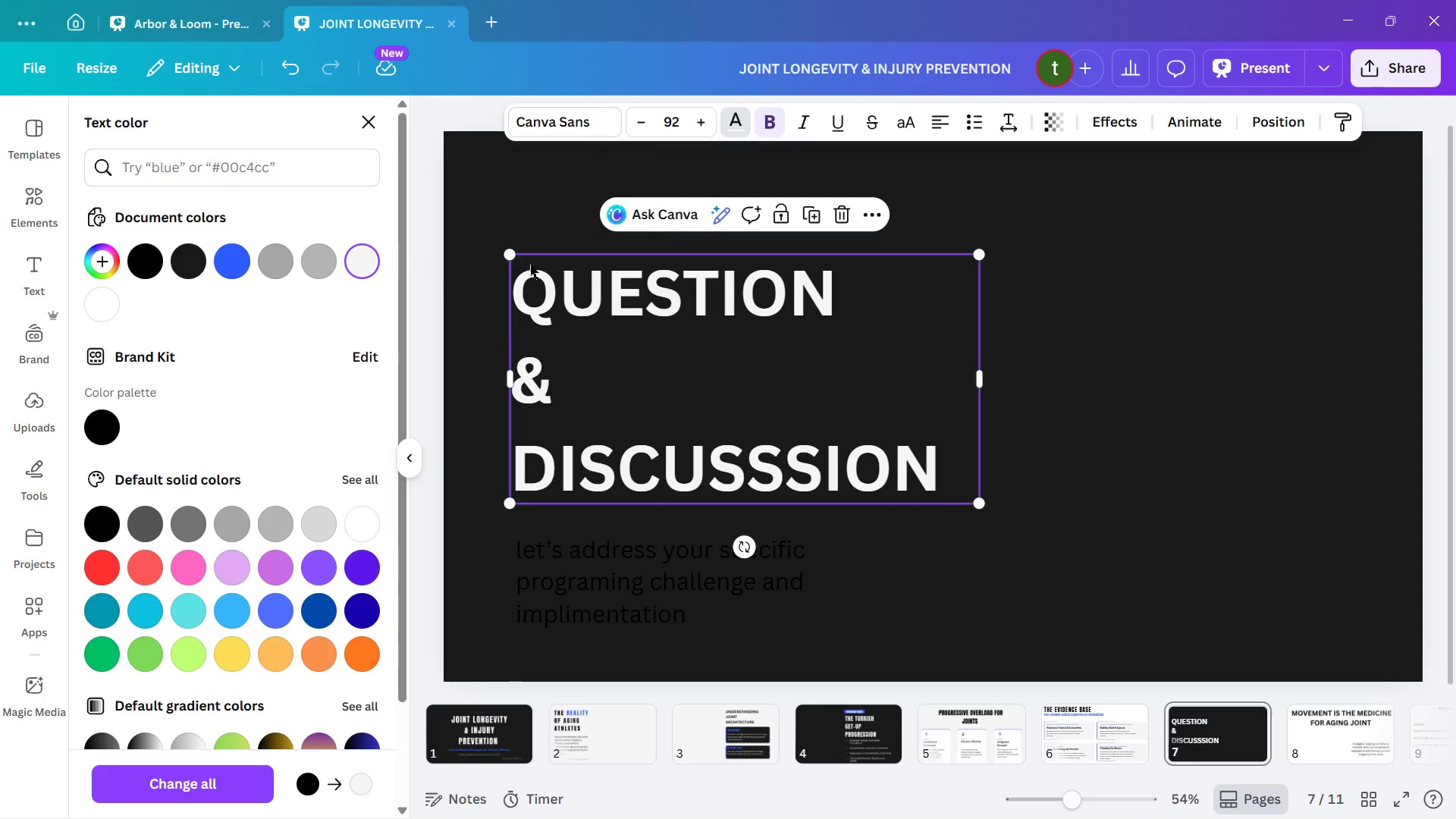 
left_click([1215, 387])
 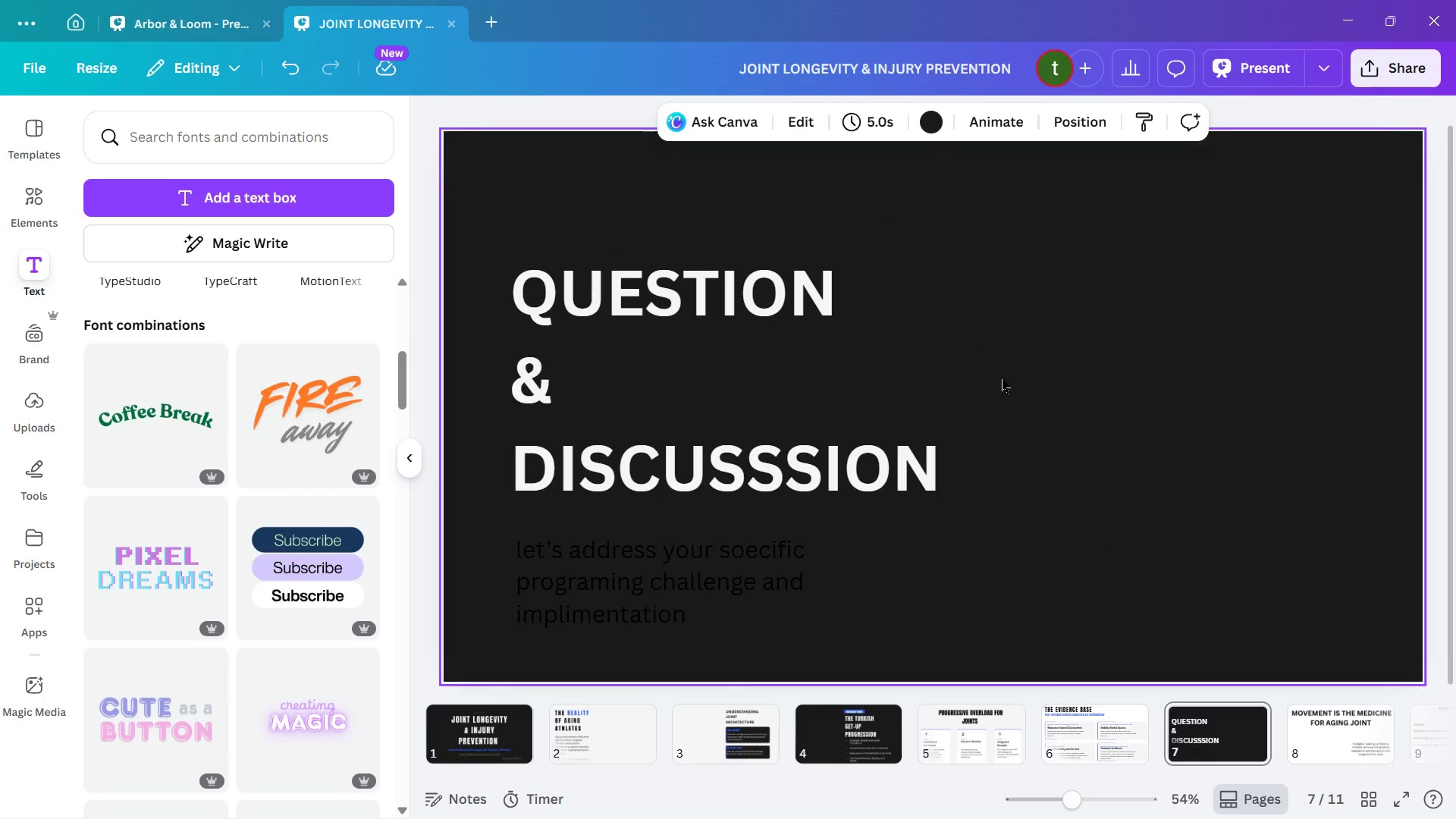 
wait(8.42)
 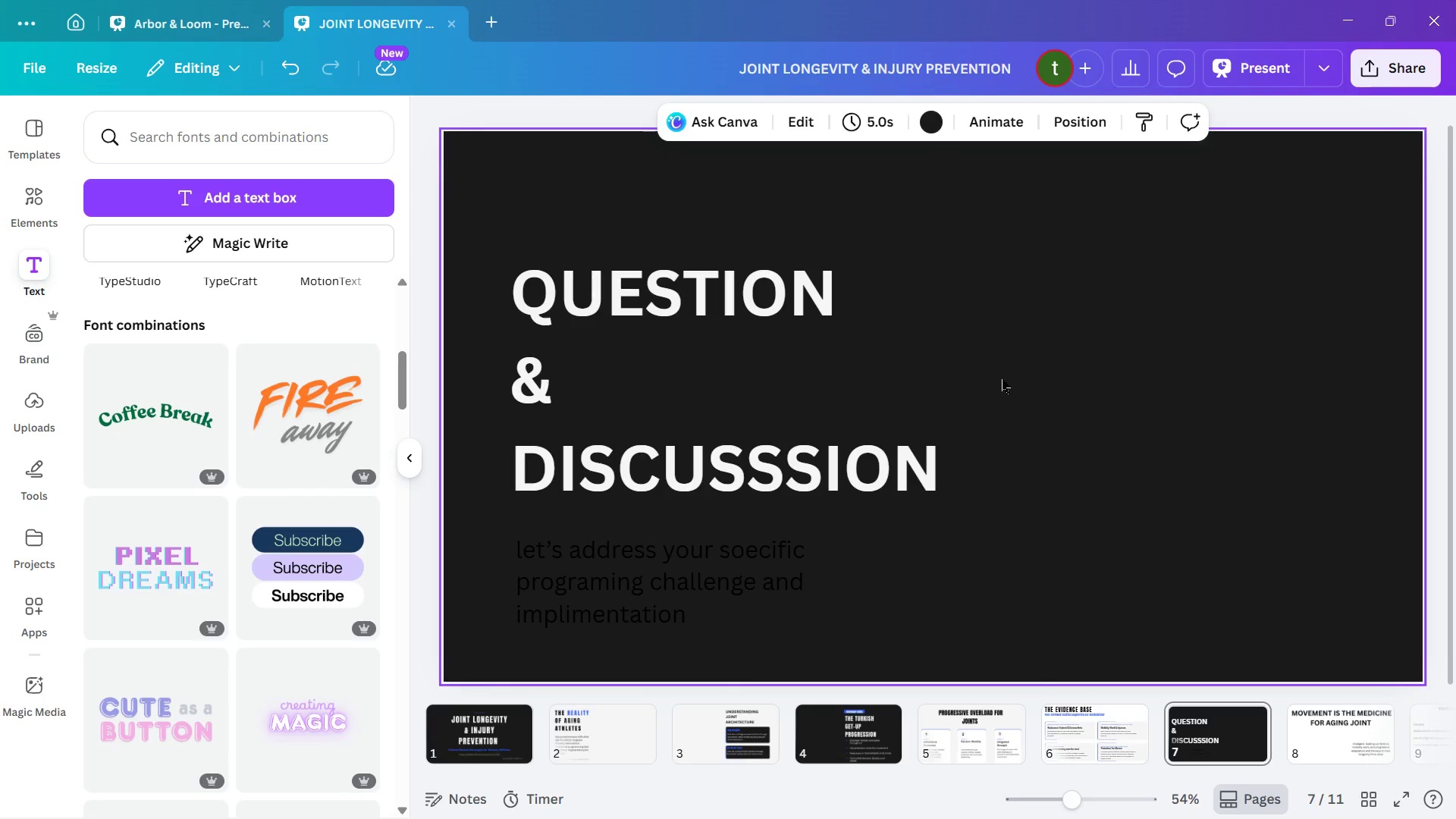 
left_click([108, 295])
 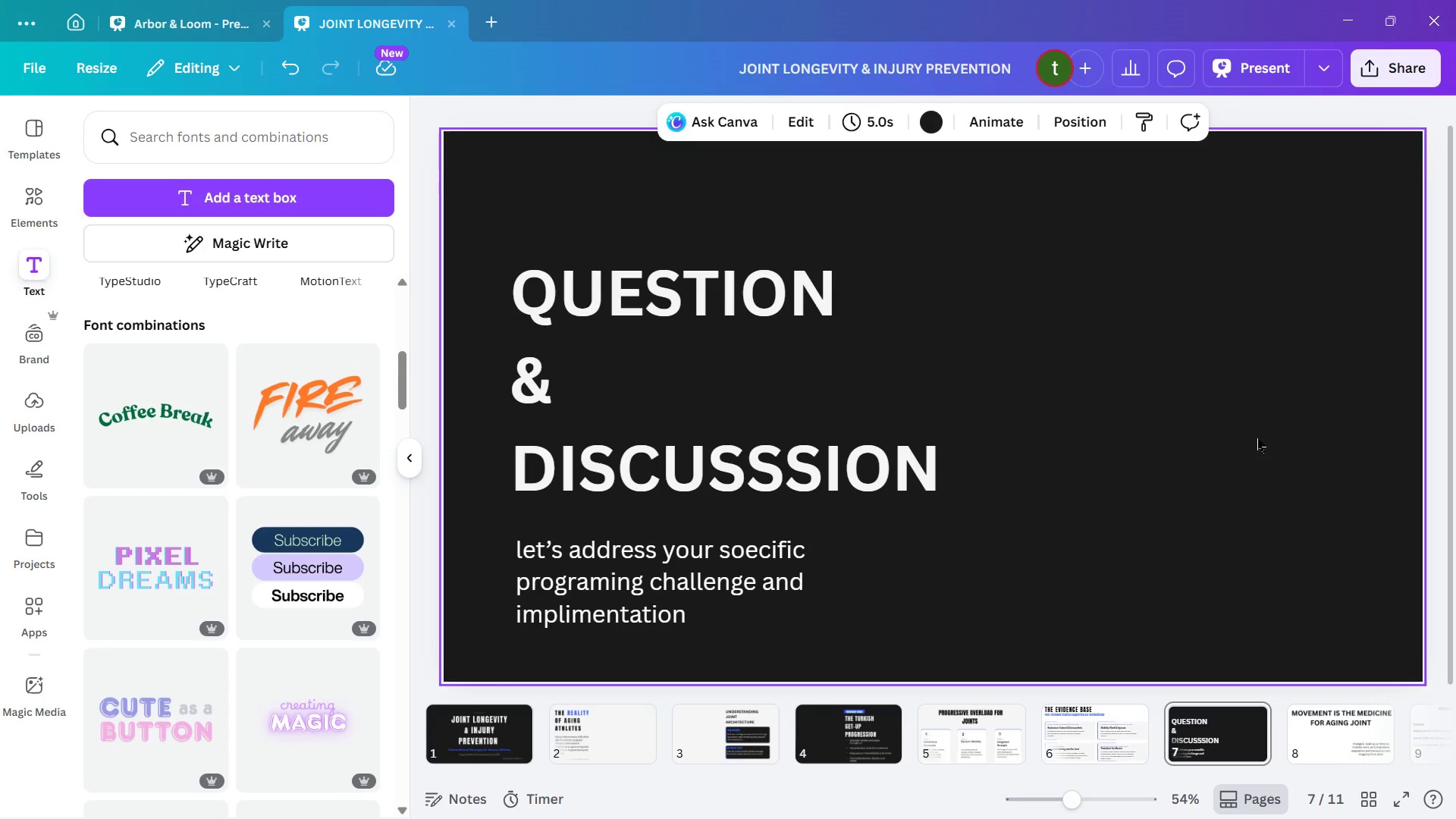 
wait(6.97)
 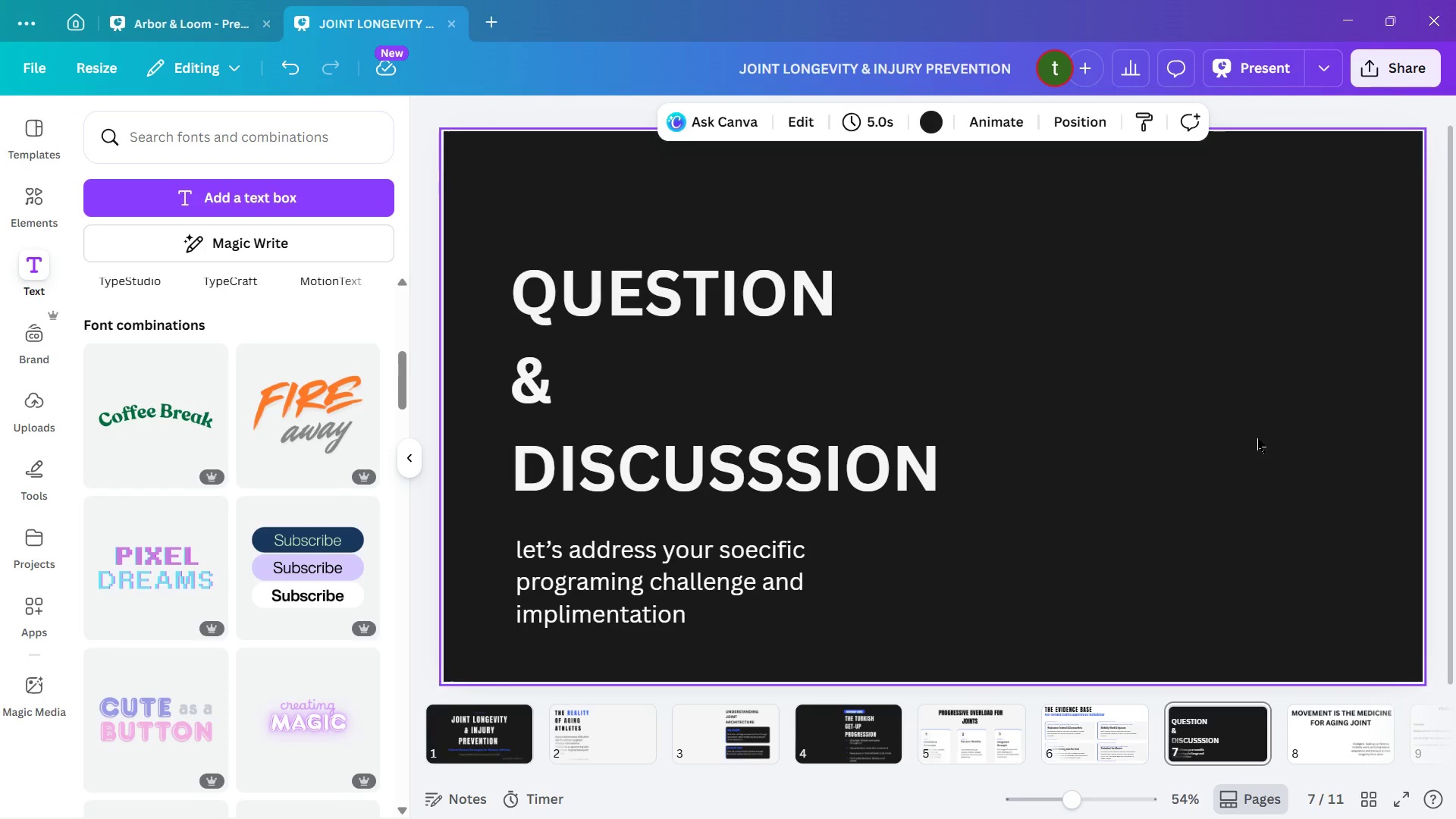 
left_click([860, 324])
 